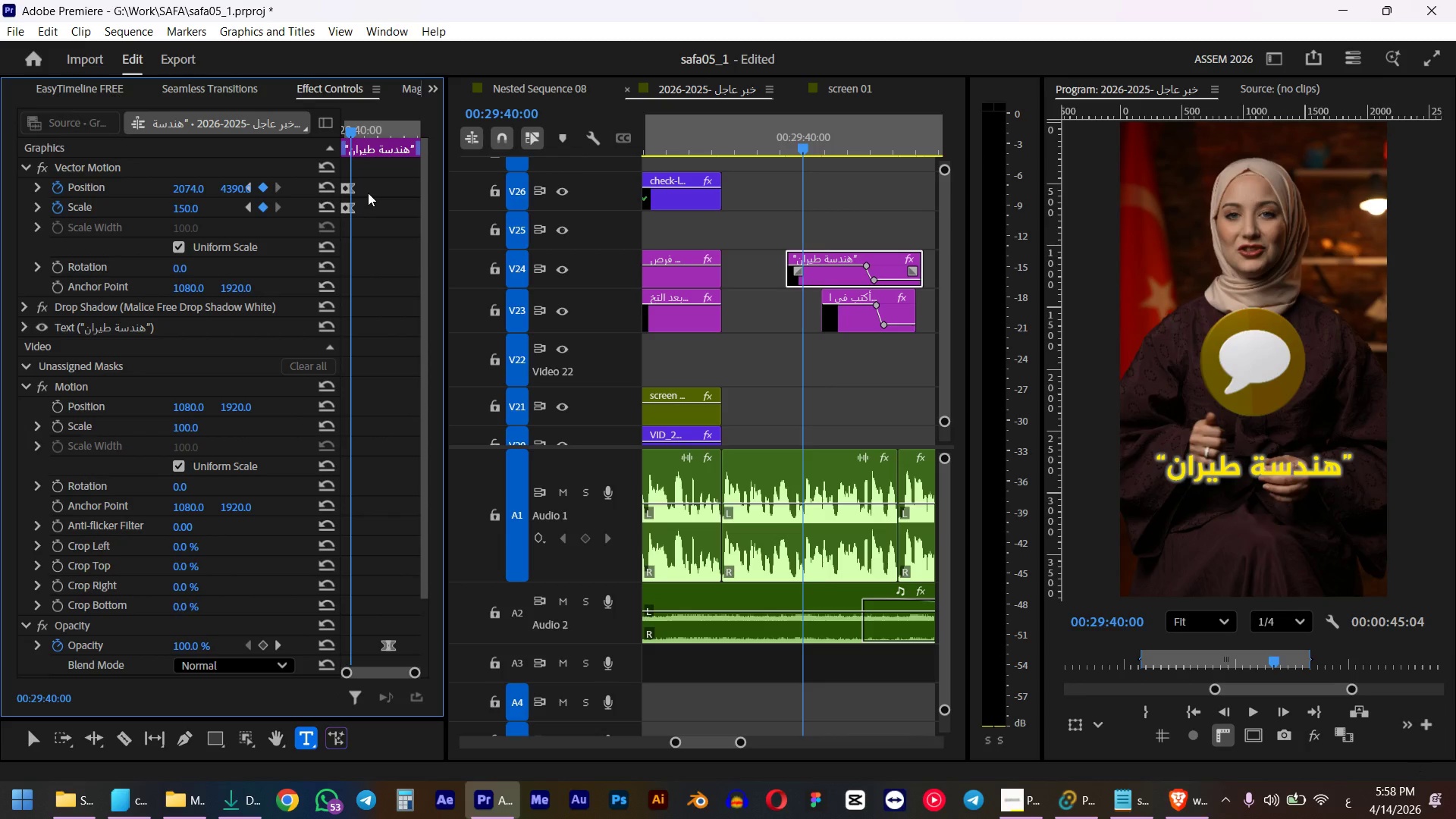 
hold_key(key=ShiftLeft, duration=0.56)
 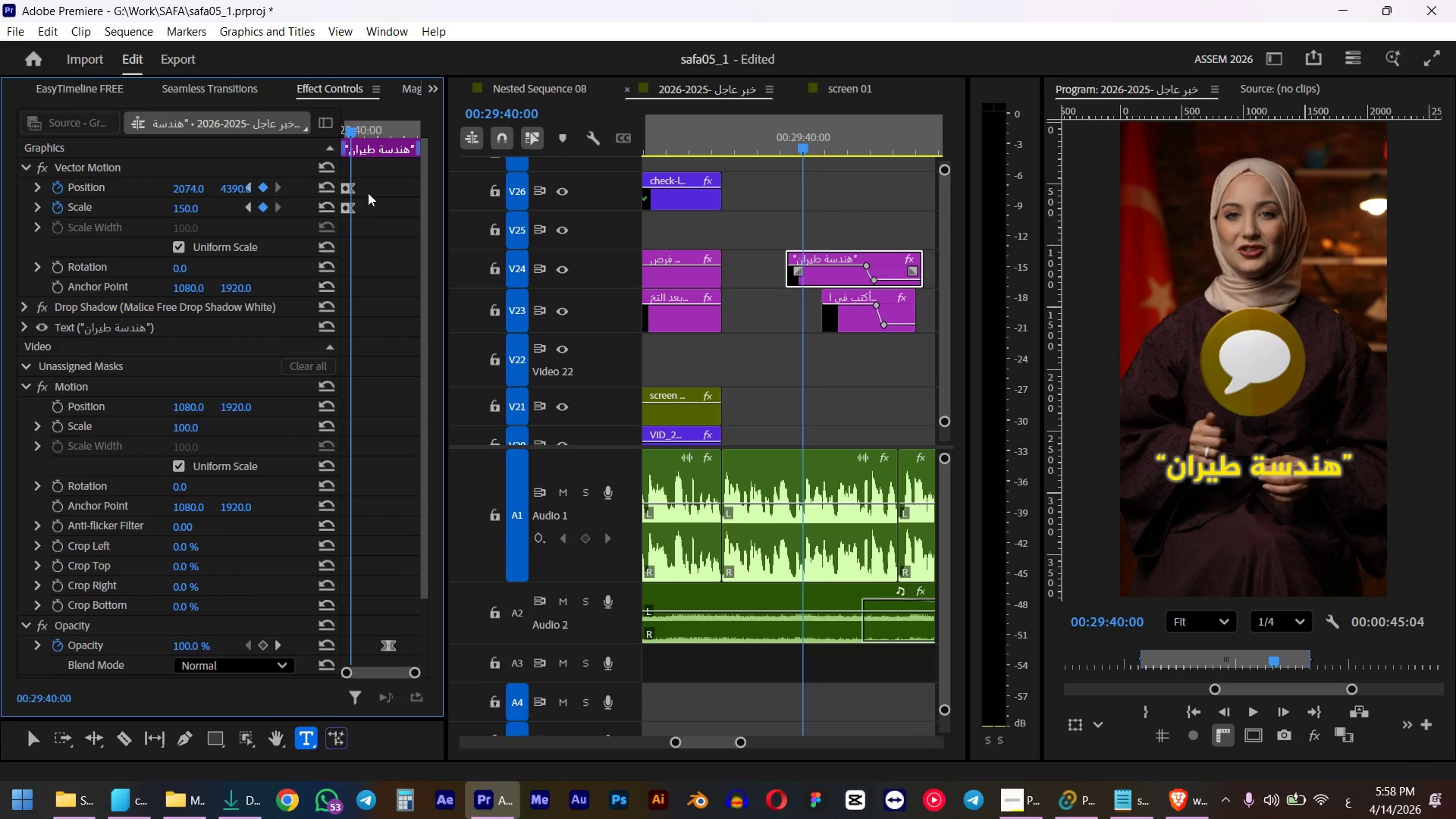 
left_click_drag(start_coordinate=[228, 183], to_coordinate=[71, 183])
 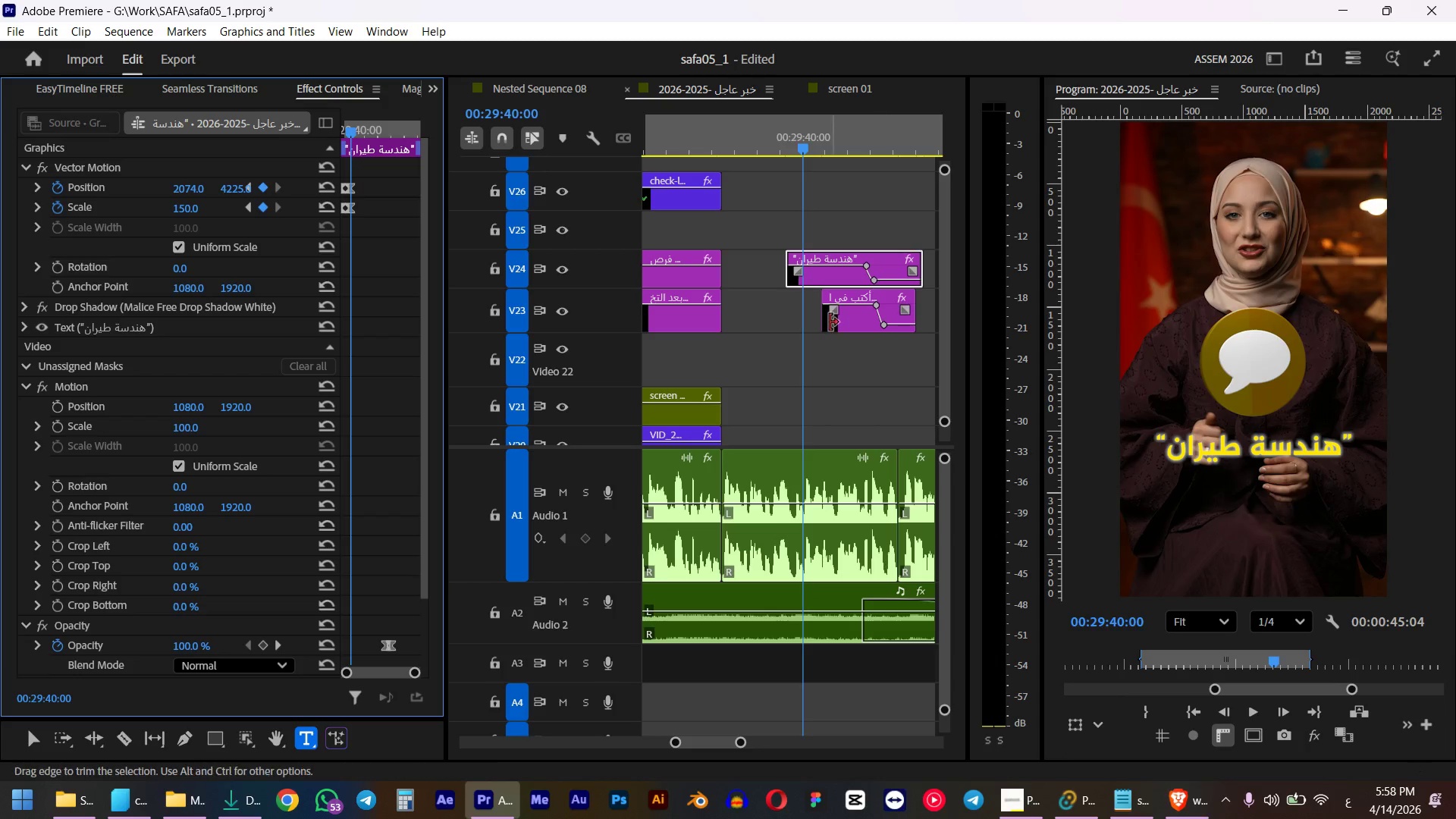 
left_click_drag(start_coordinate=[845, 322], to_coordinate=[821, 319])
 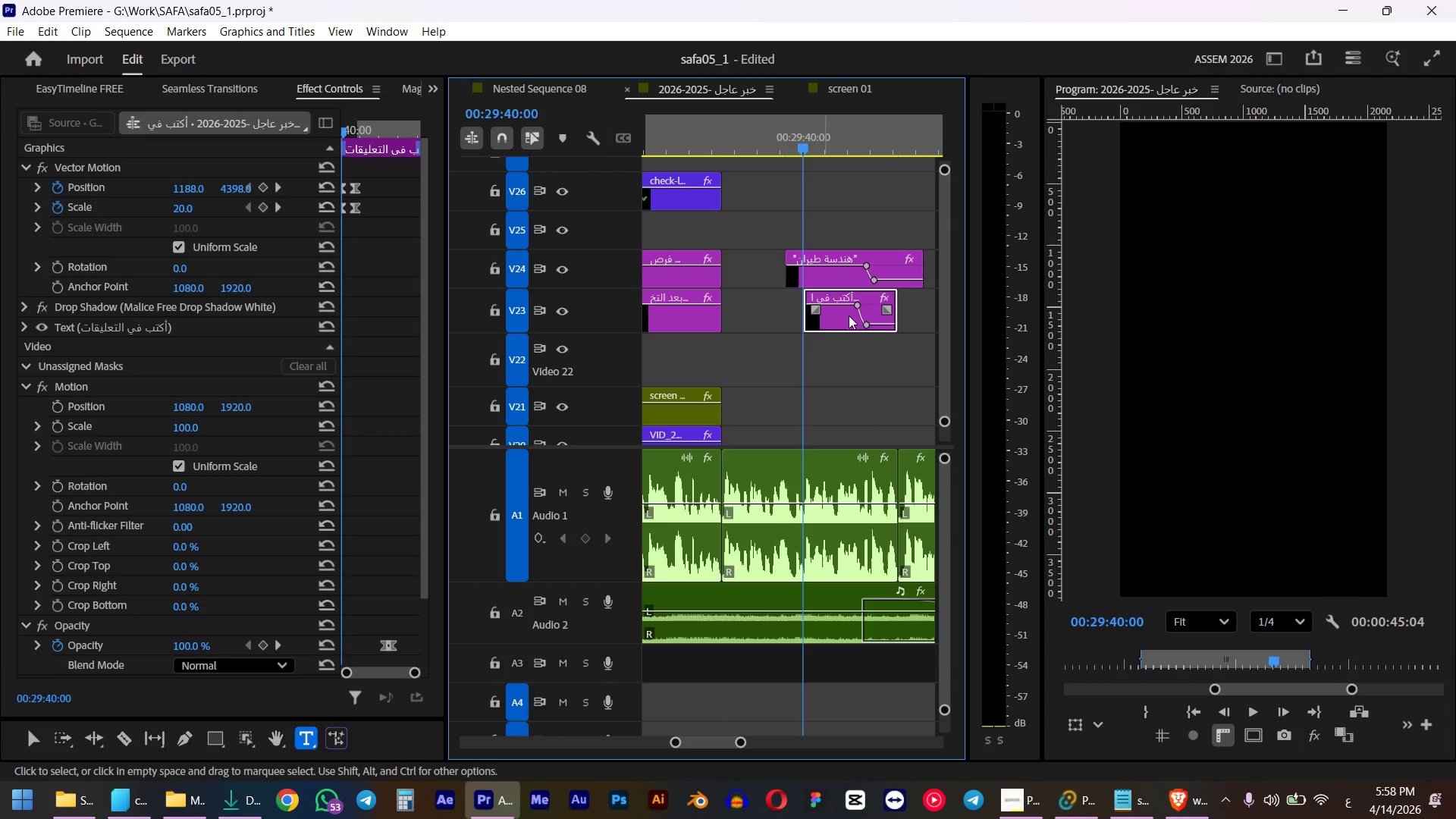 
left_click_drag(start_coordinate=[899, 314], to_coordinate=[912, 312])
 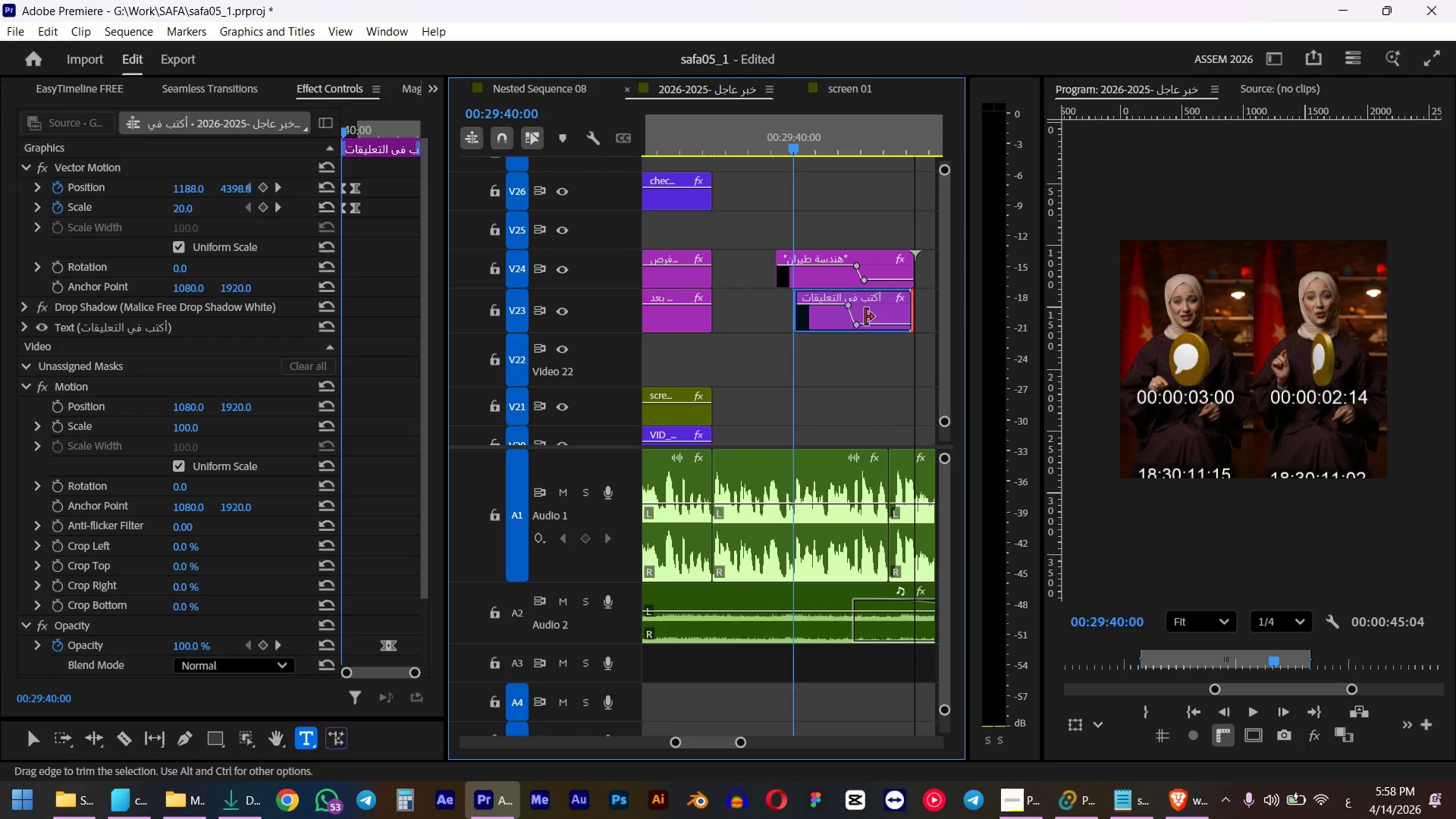 
key(Space)
 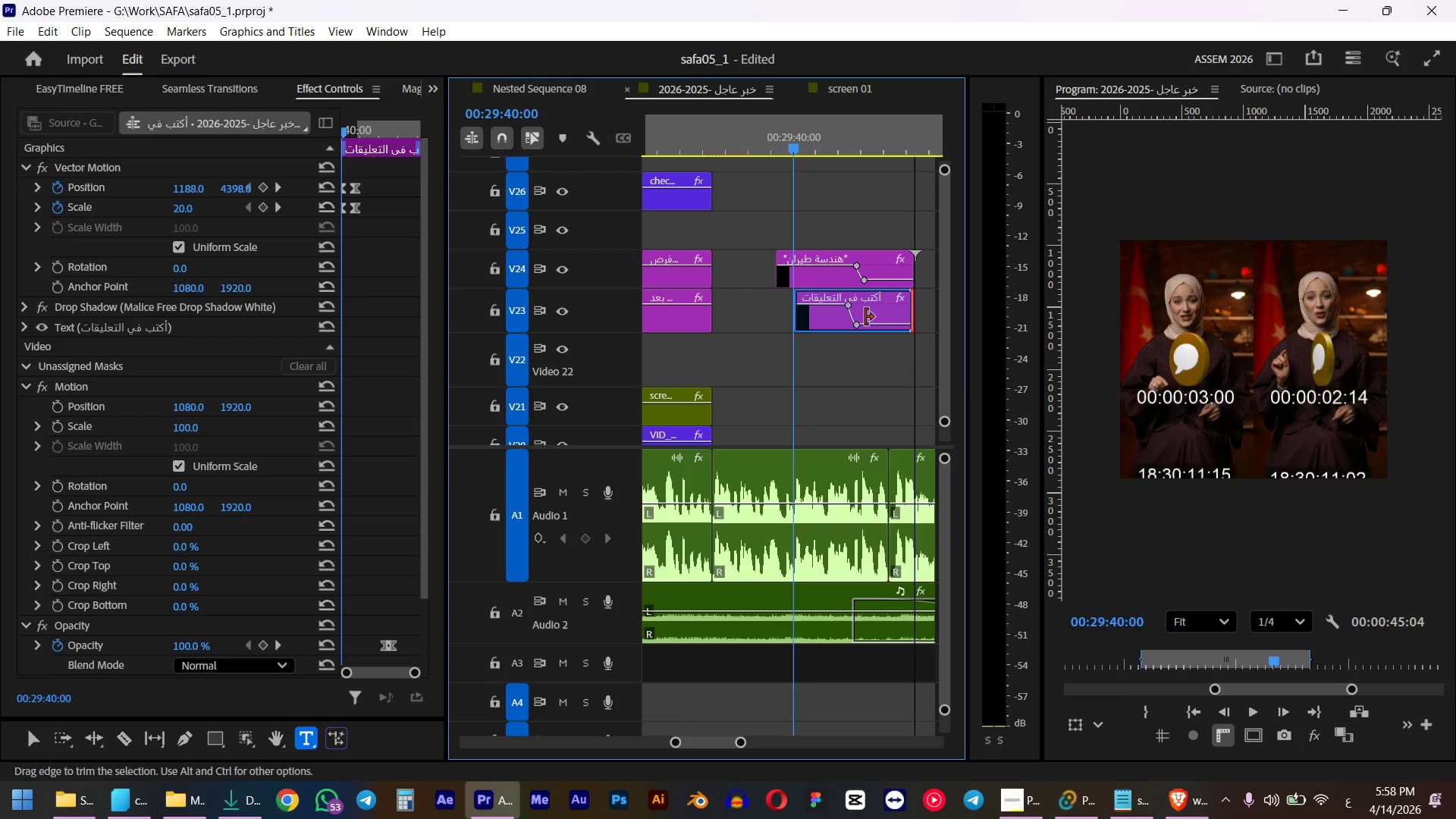 
key(Space)
 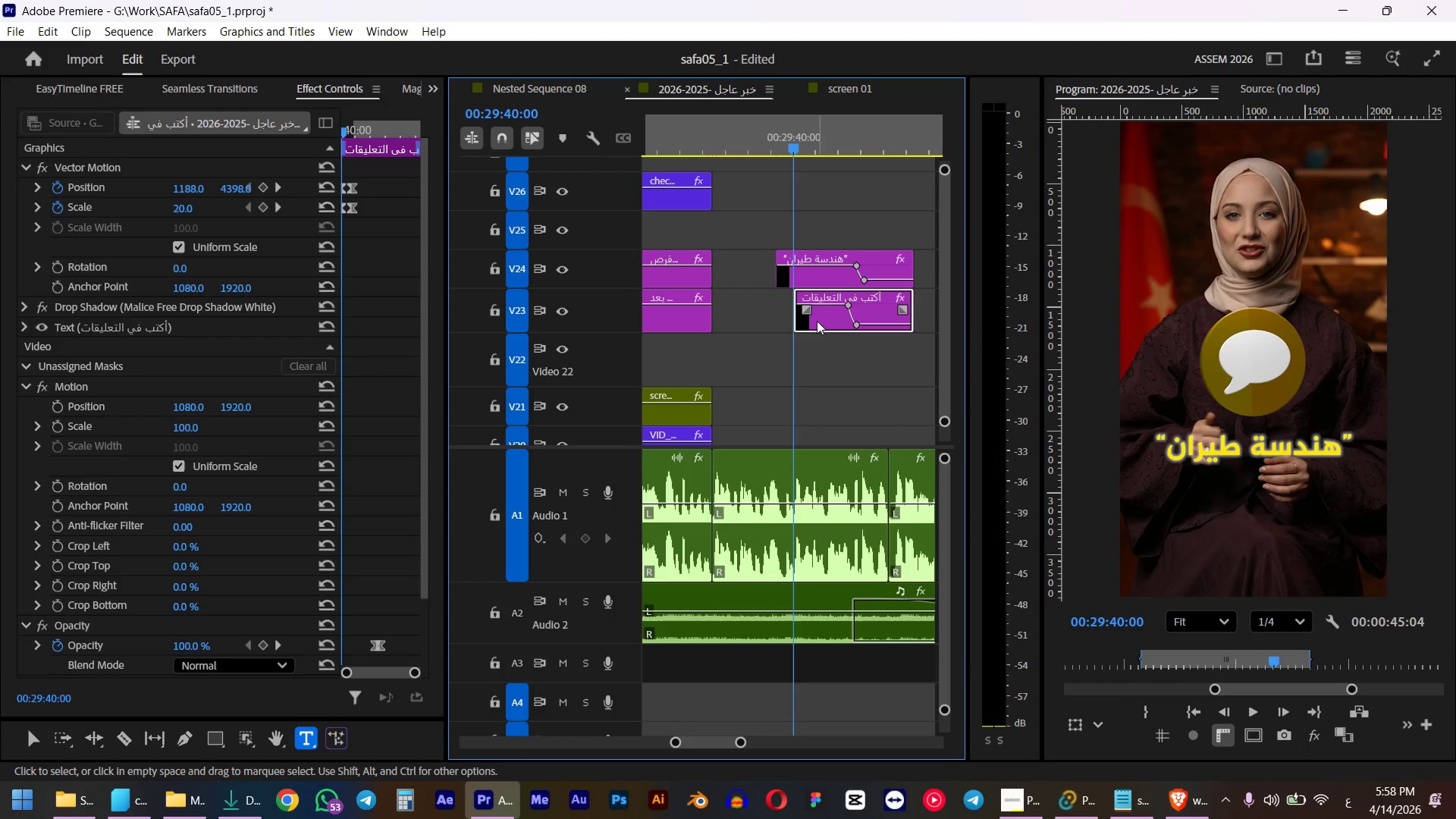 
key(Shift+0)
 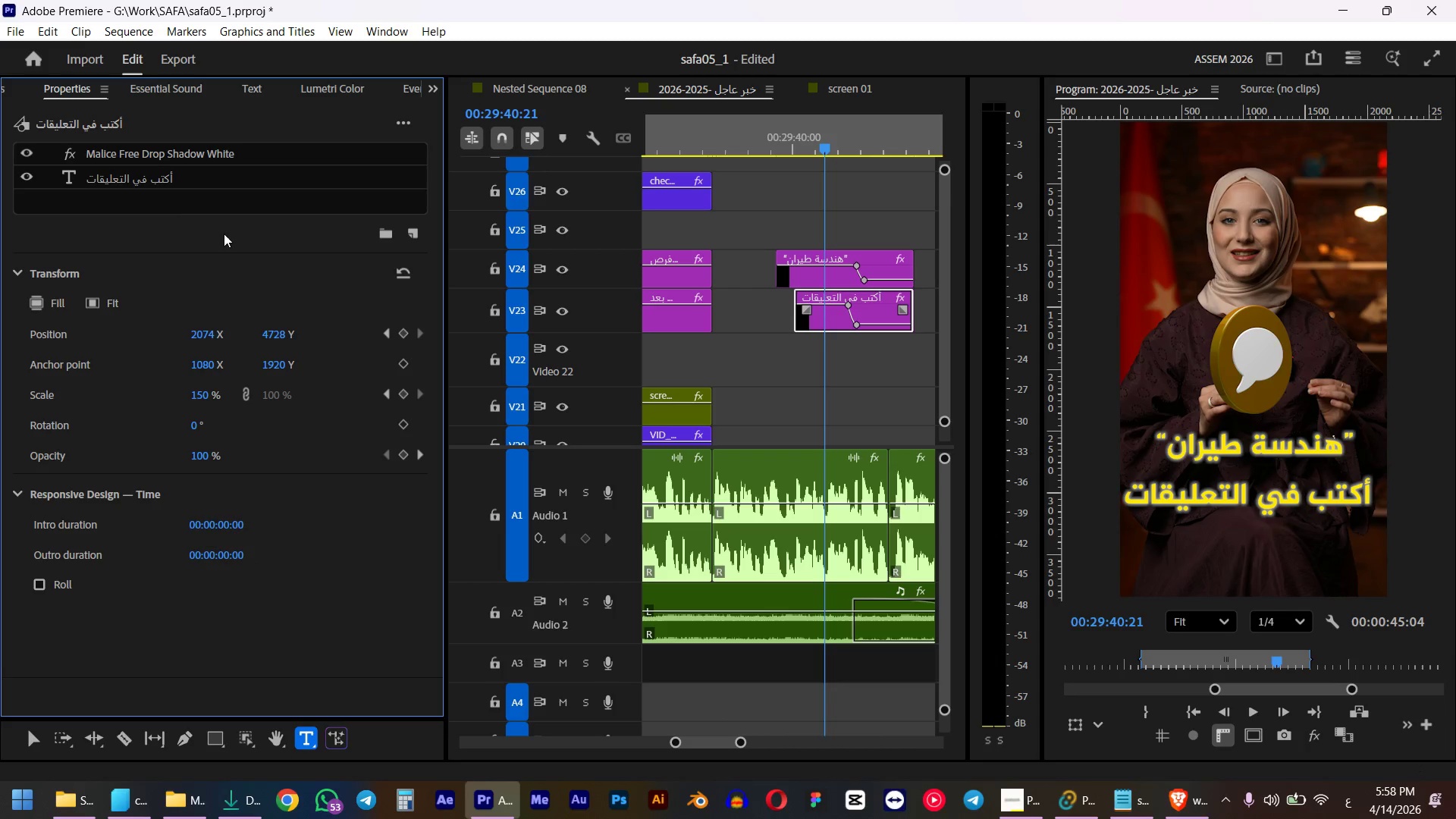 
left_click([146, 175])
 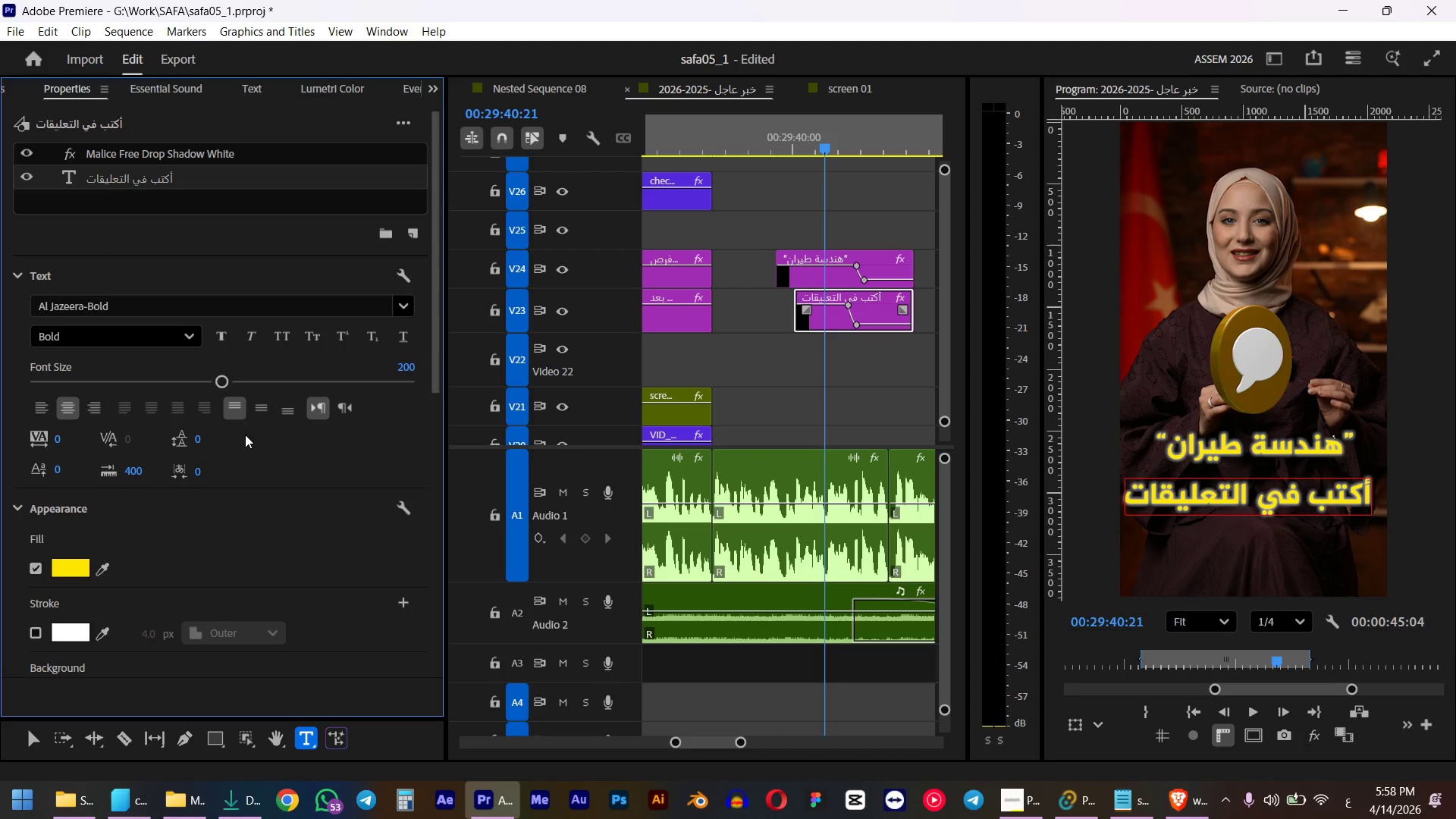 
left_click([408, 362])
 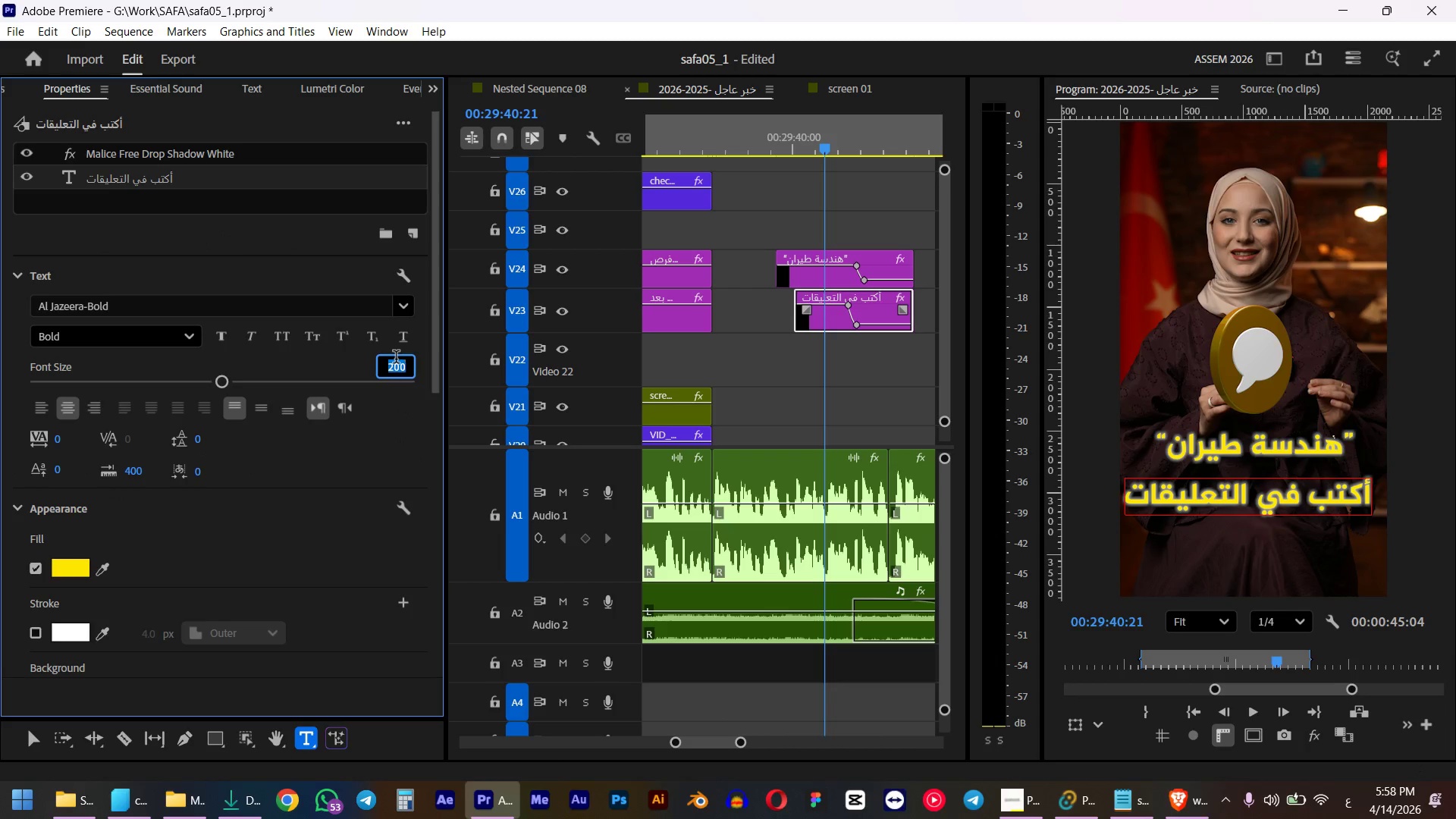 
key(Numpad1)
 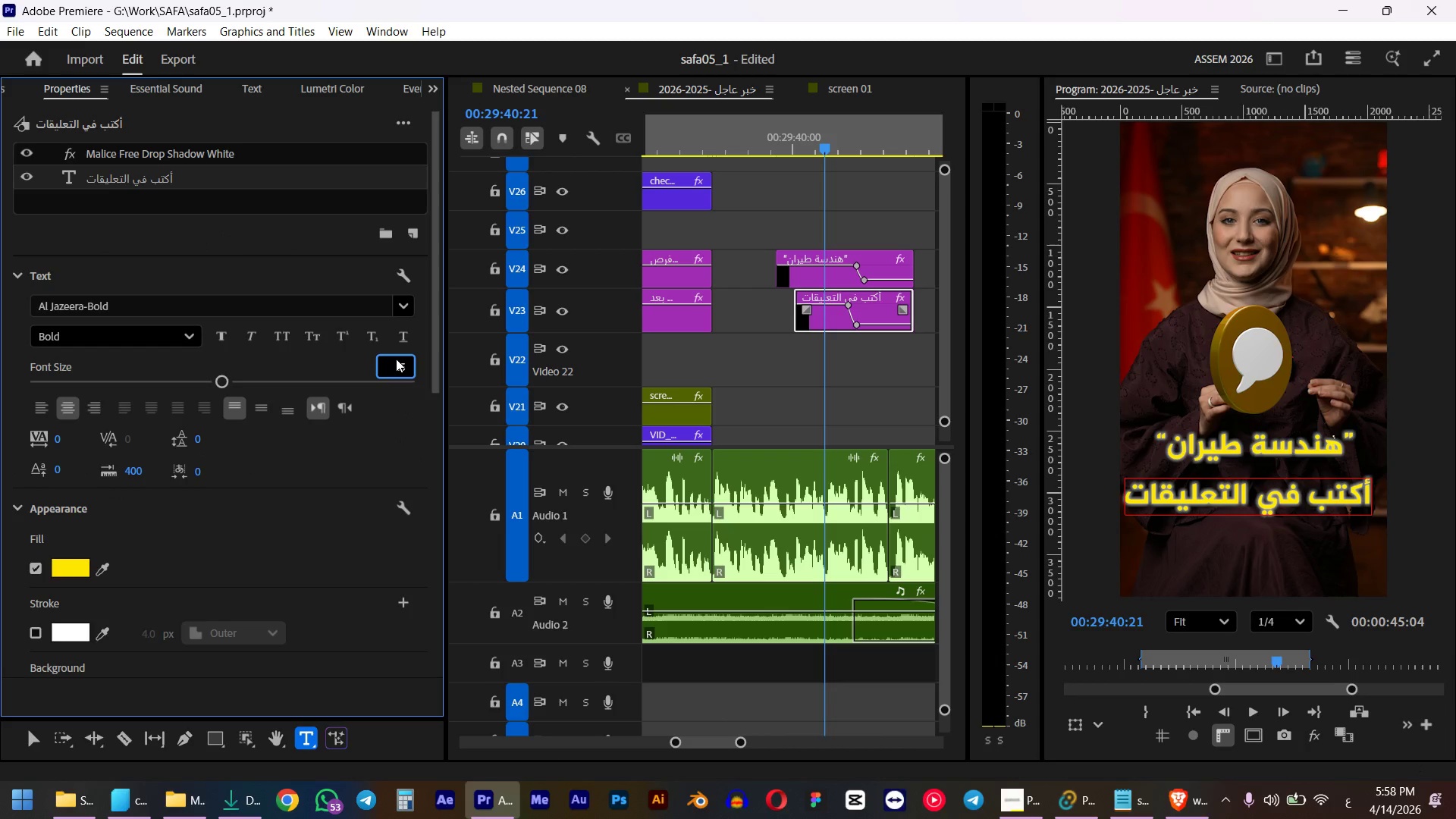 
key(Numpad5)
 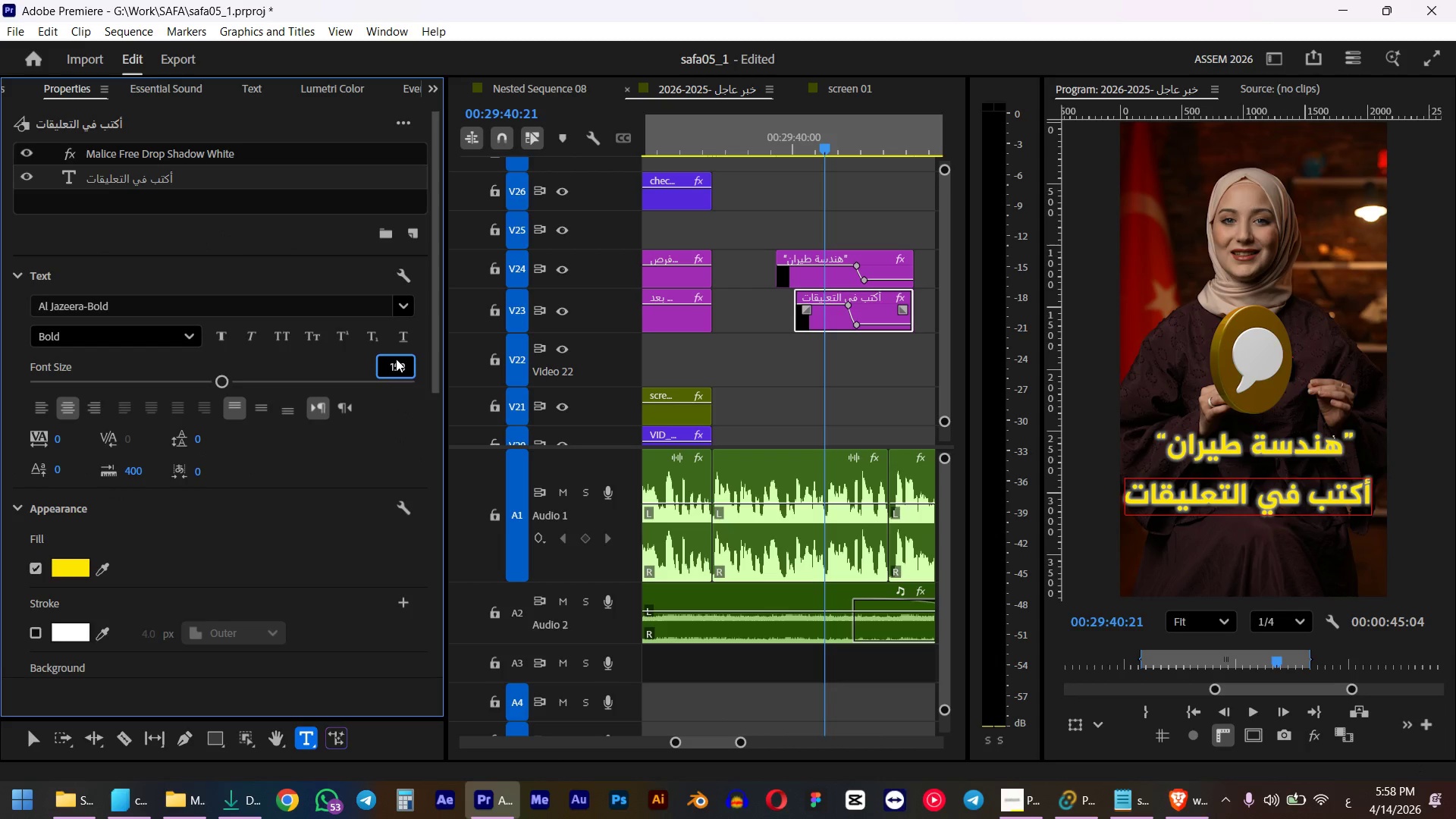 
key(Numpad0)
 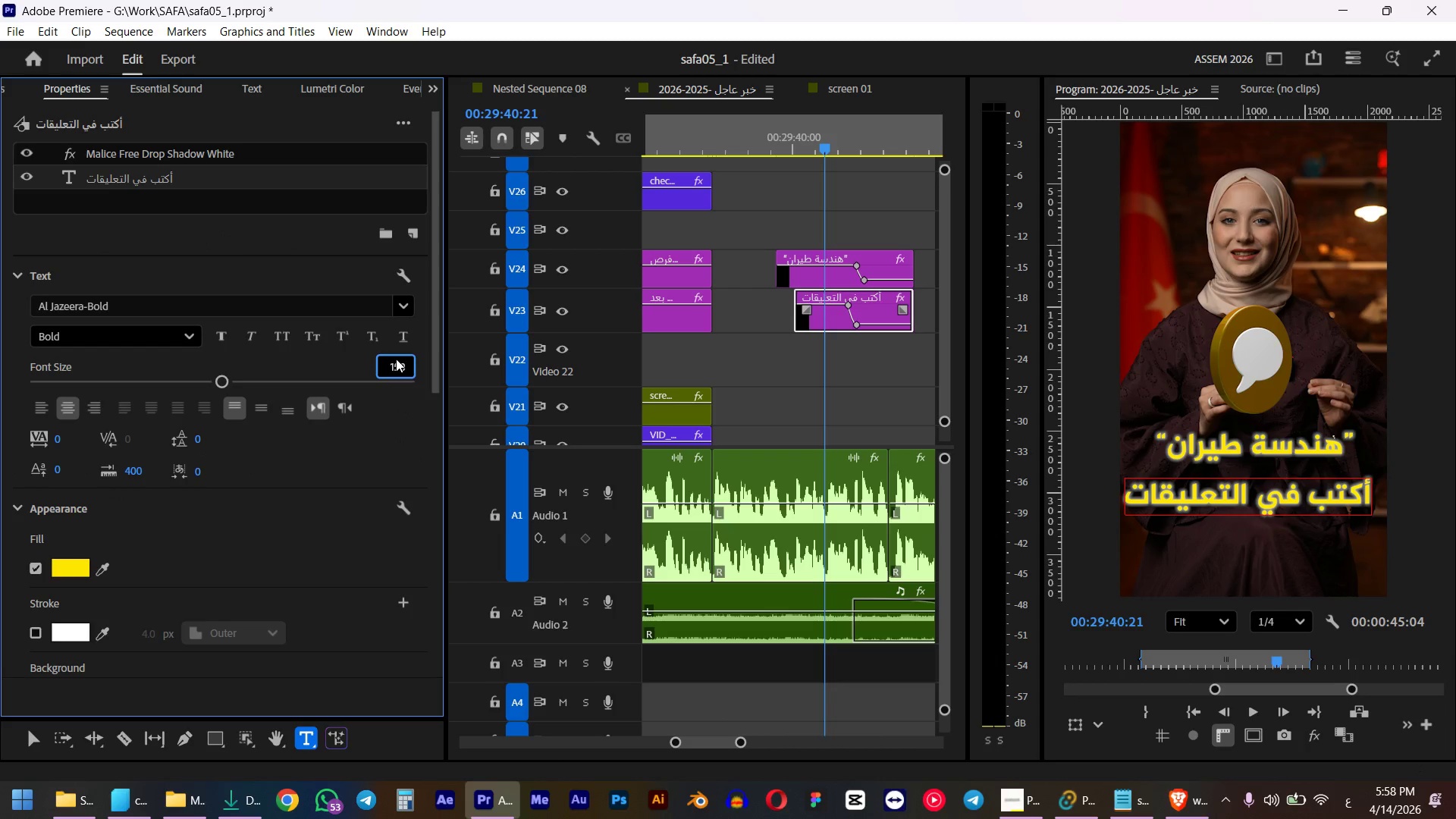 
key(NumpadEnter)
 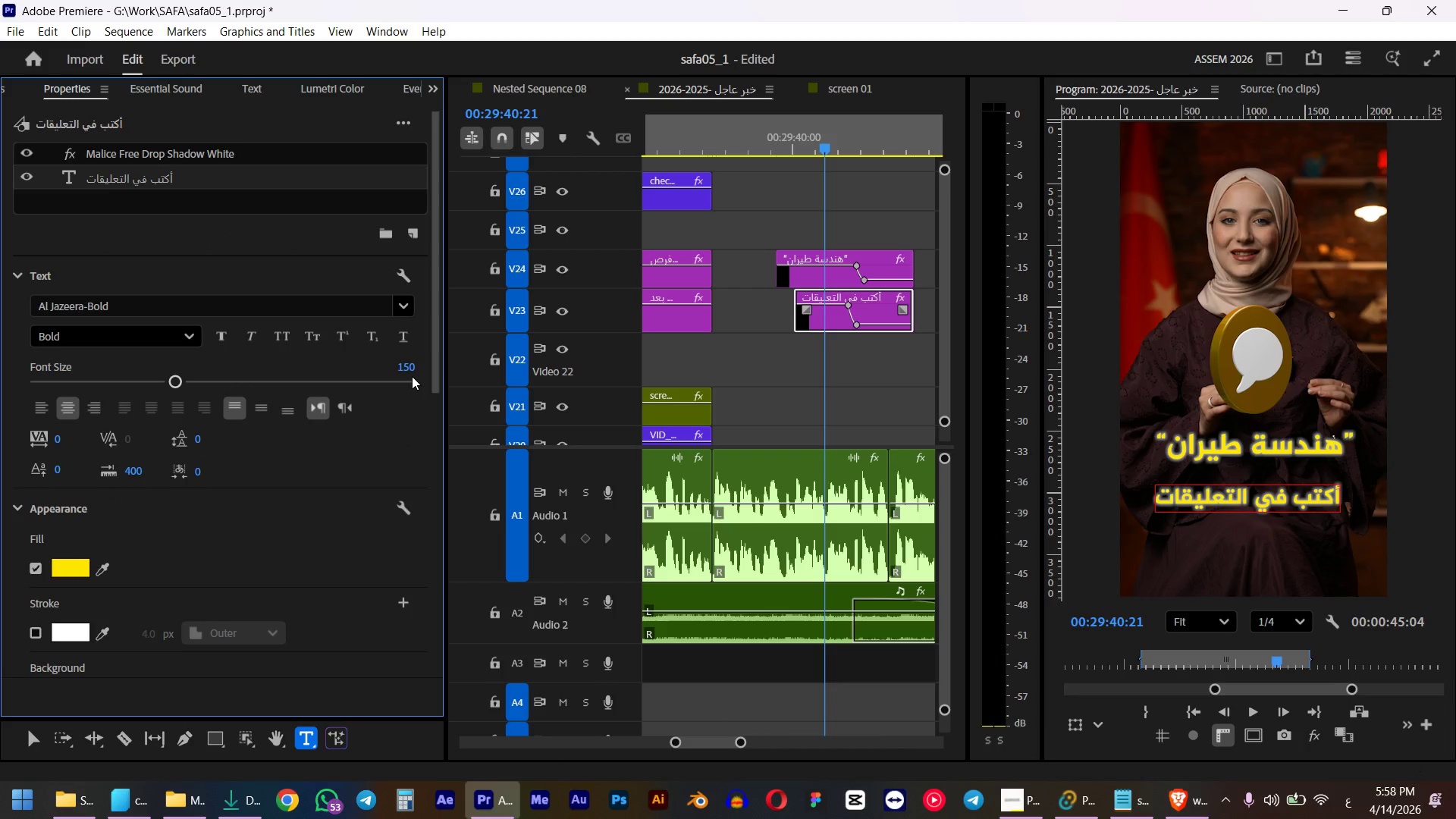 
left_click([70, 574])
 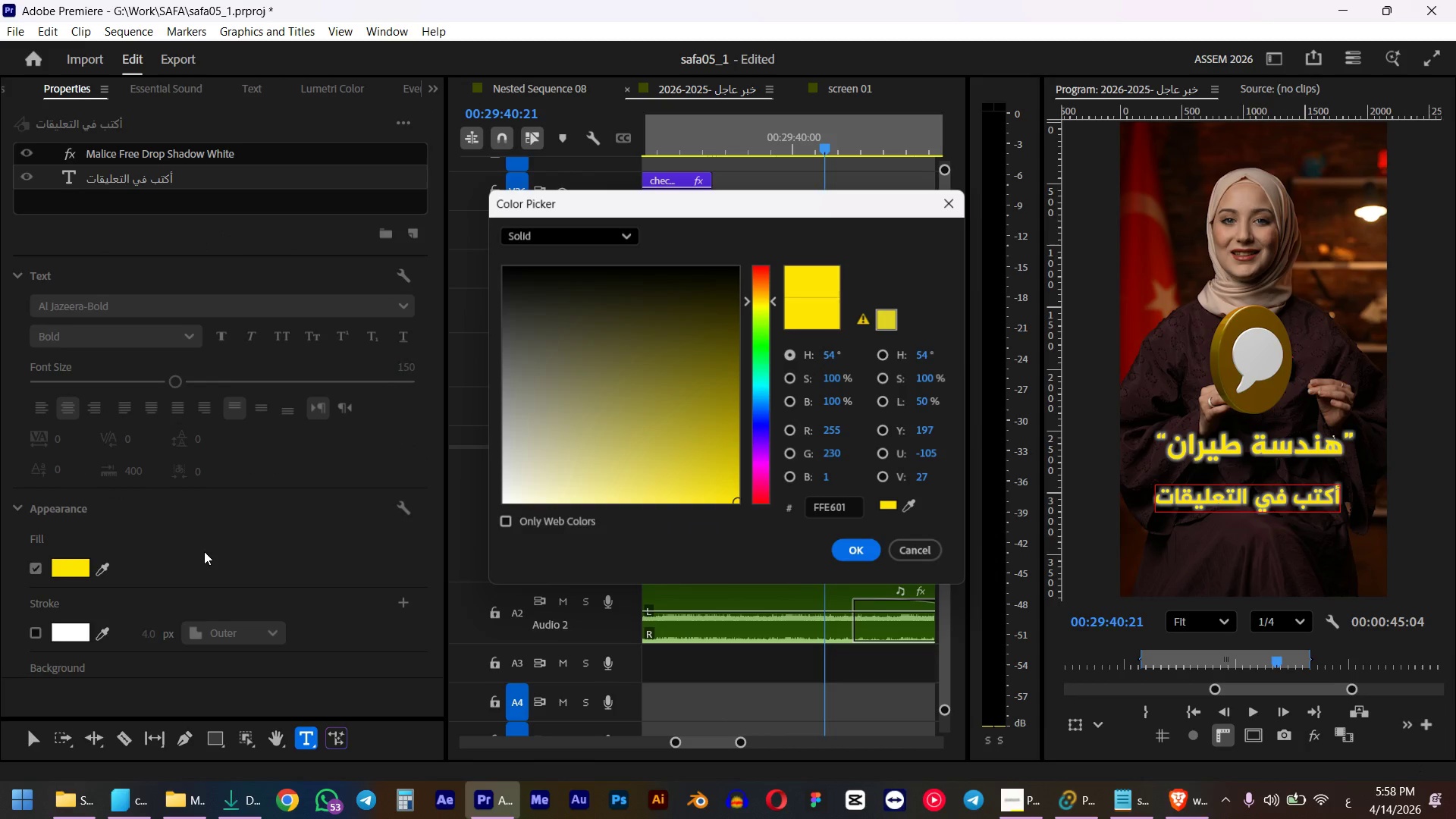 
left_click_drag(start_coordinate=[672, 395], to_coordinate=[203, 563])
 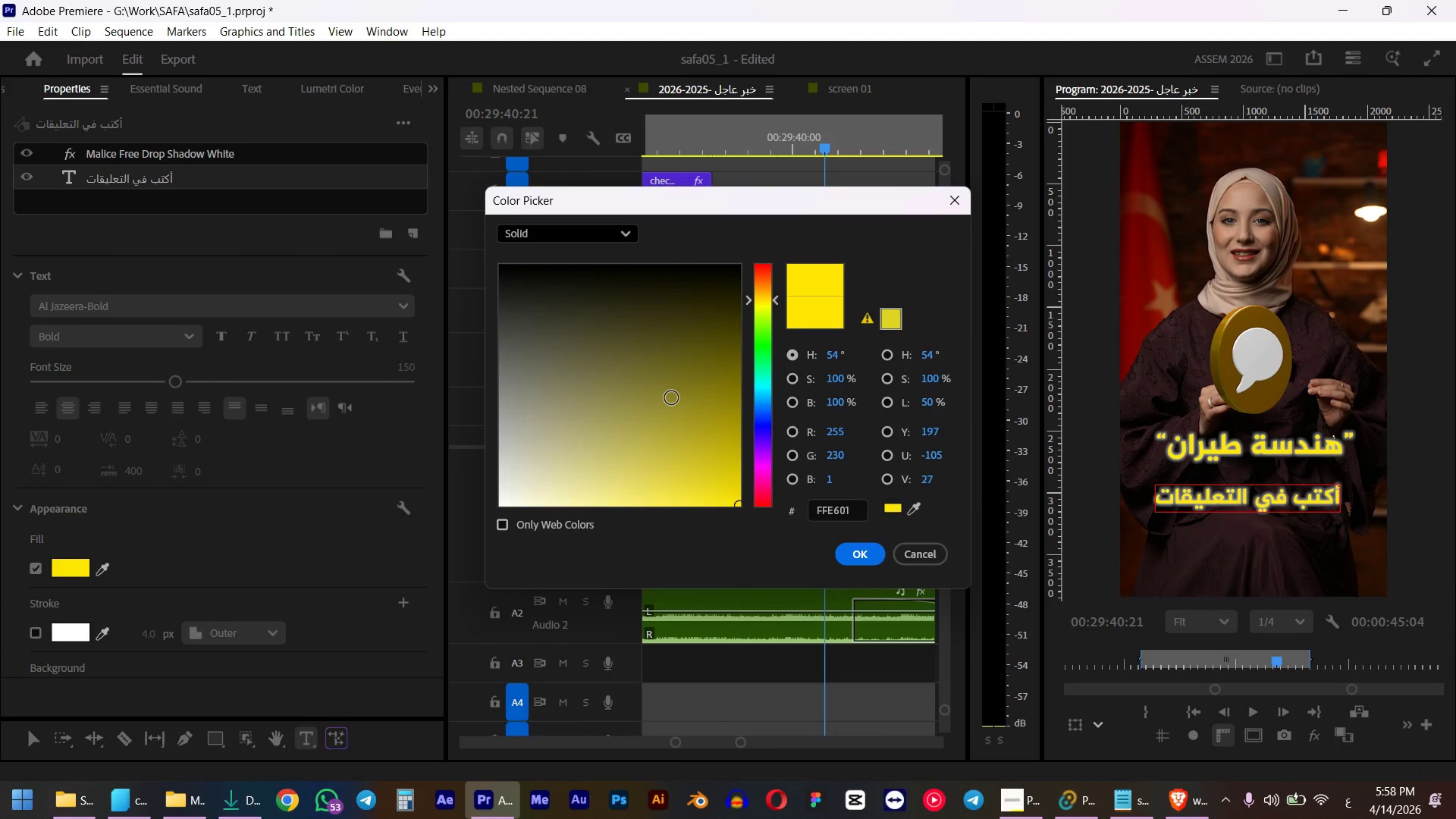 
left_click([863, 550])
 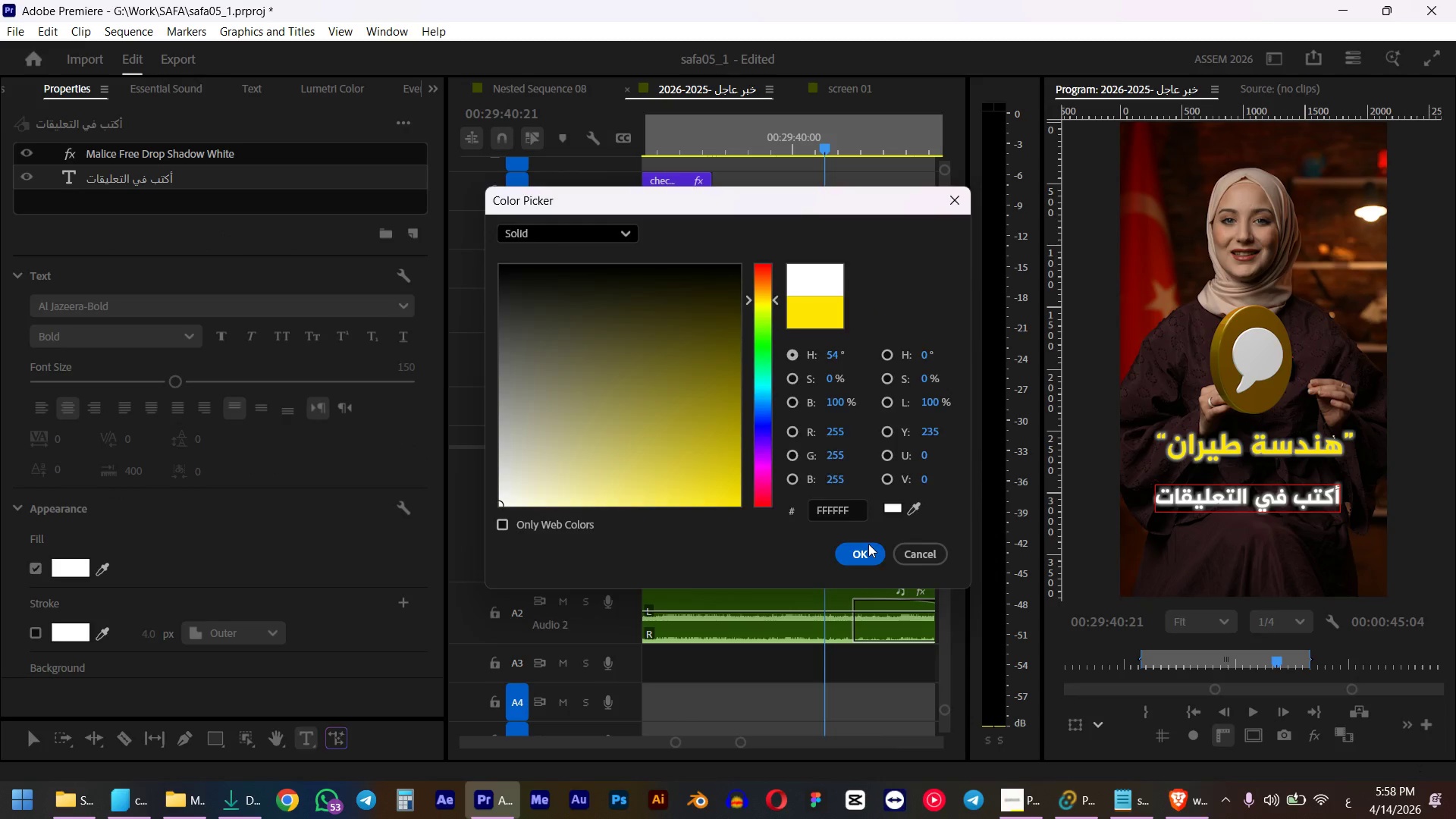 
scroll: coordinate [337, 555], scroll_direction: down, amount: 17.0
 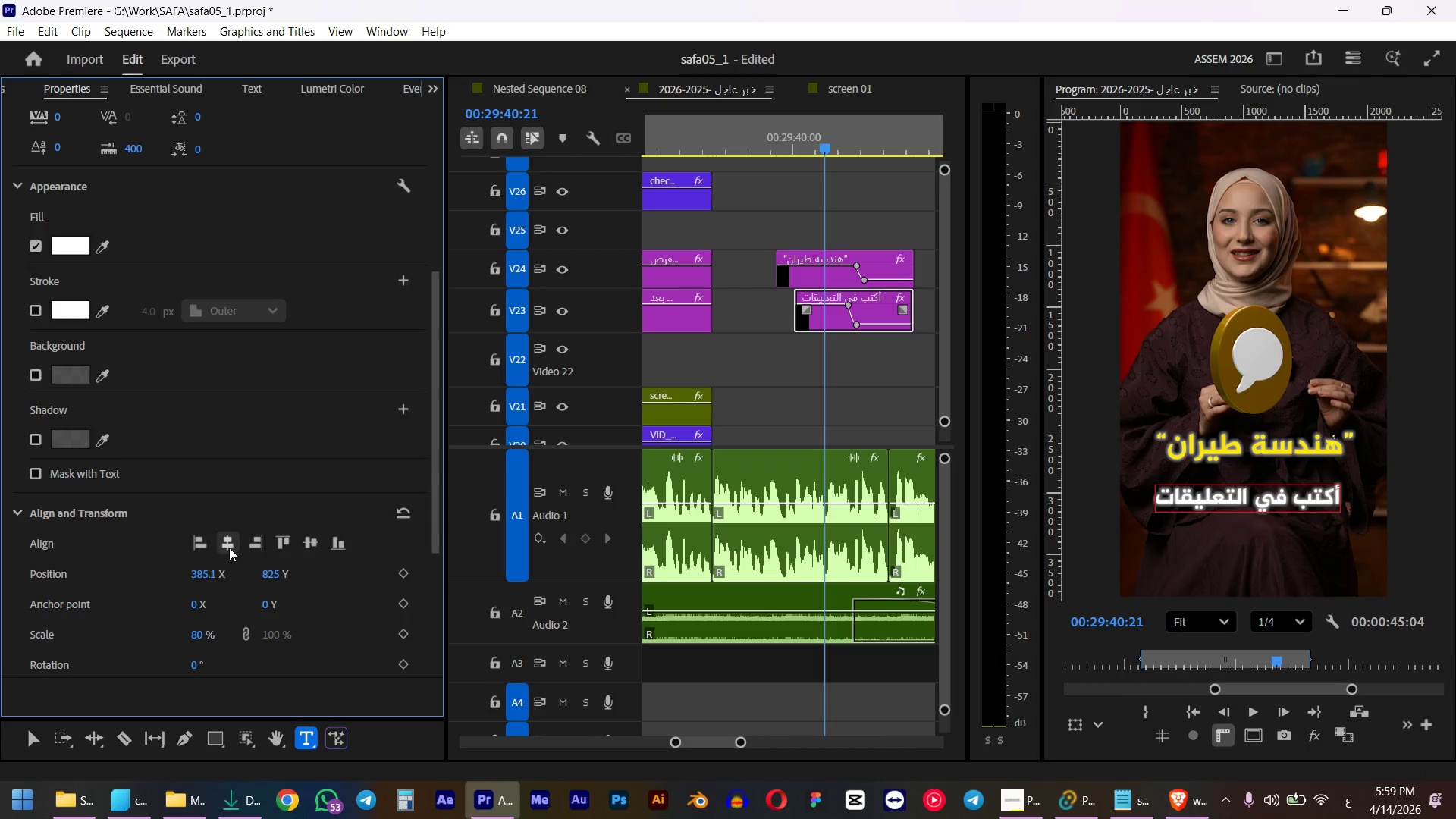 
left_click([229, 546])
 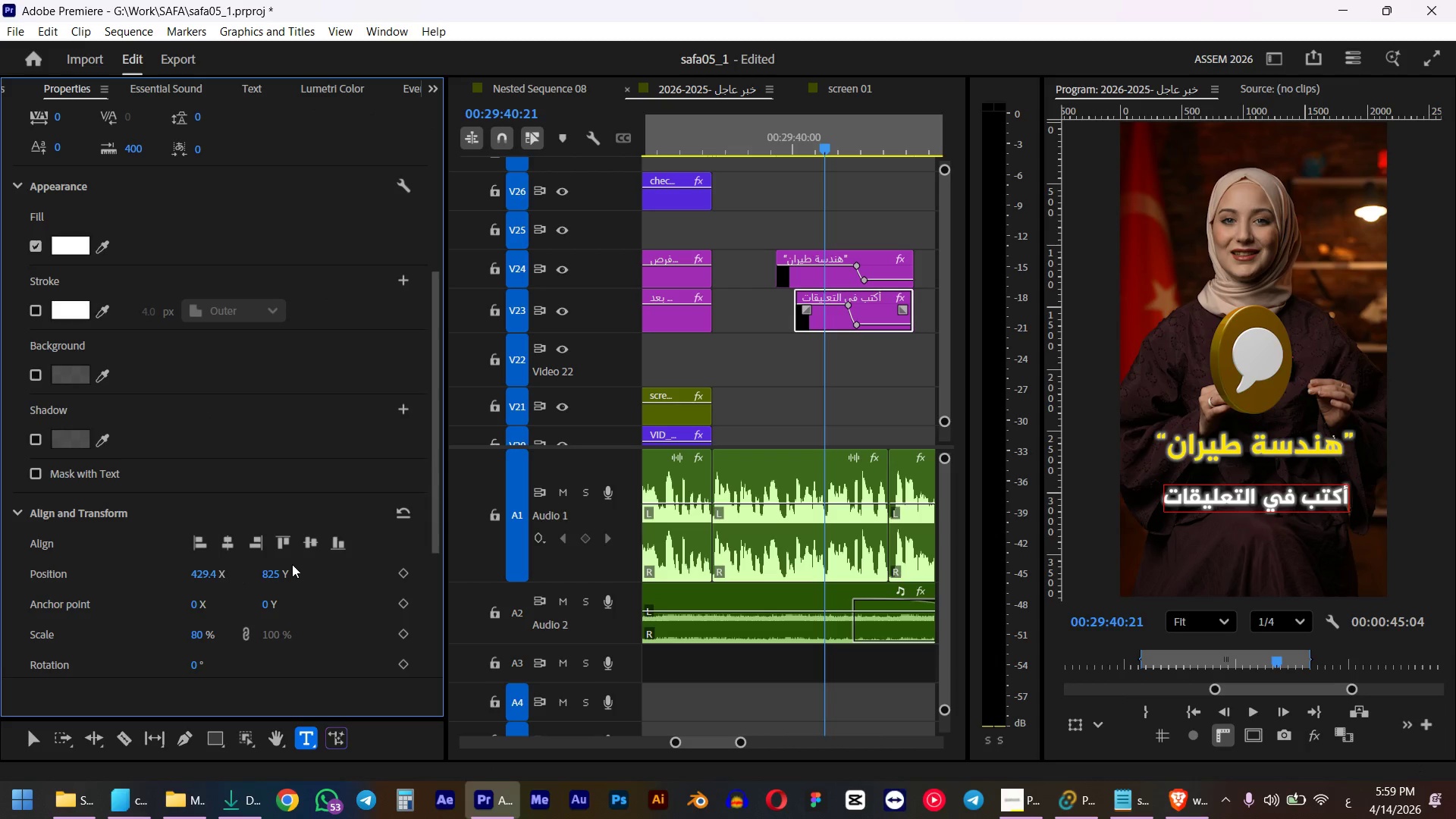 
scroll: coordinate [292, 530], scroll_direction: down, amount: 3.0
 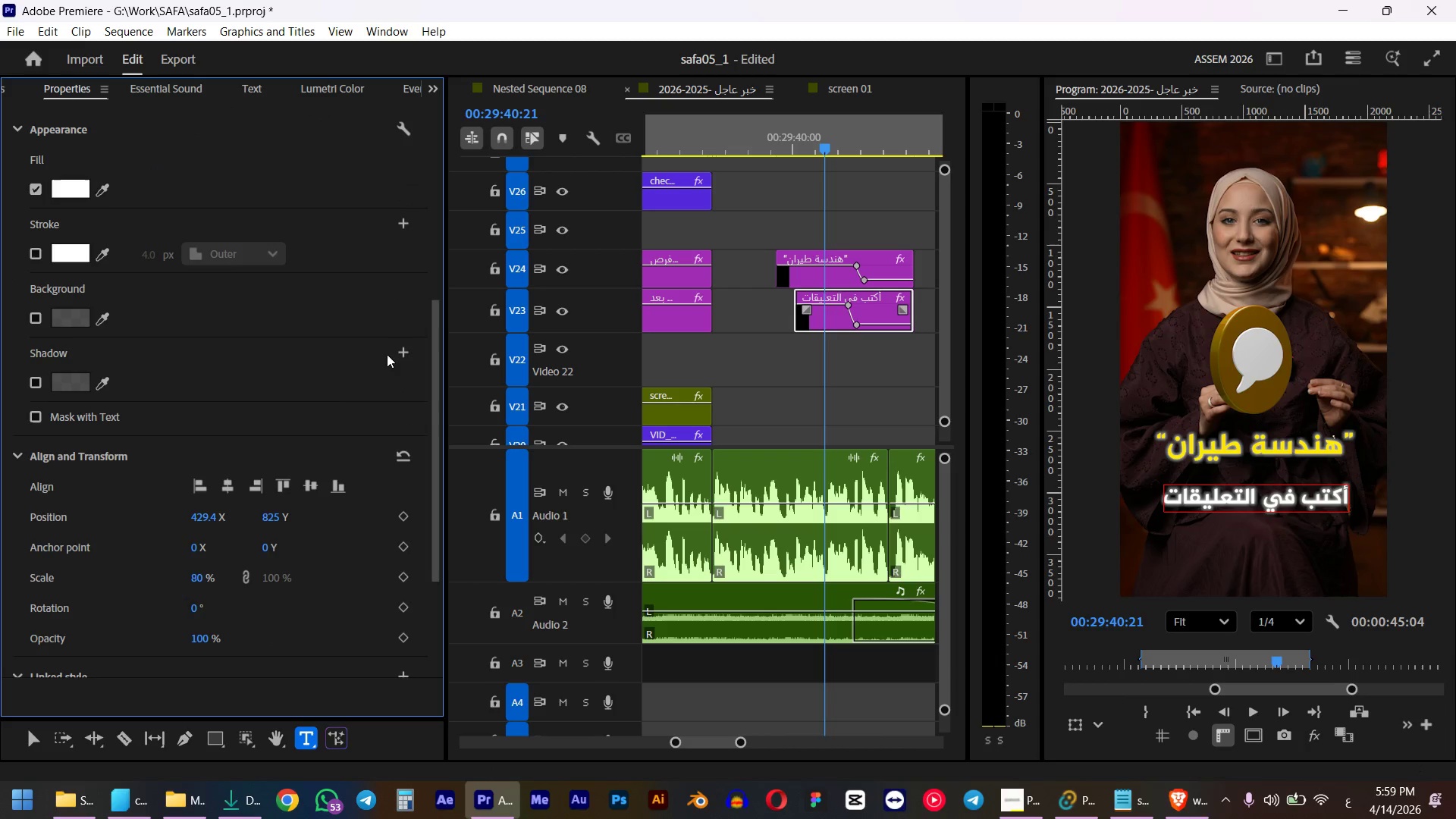 
key(Shift+5)
 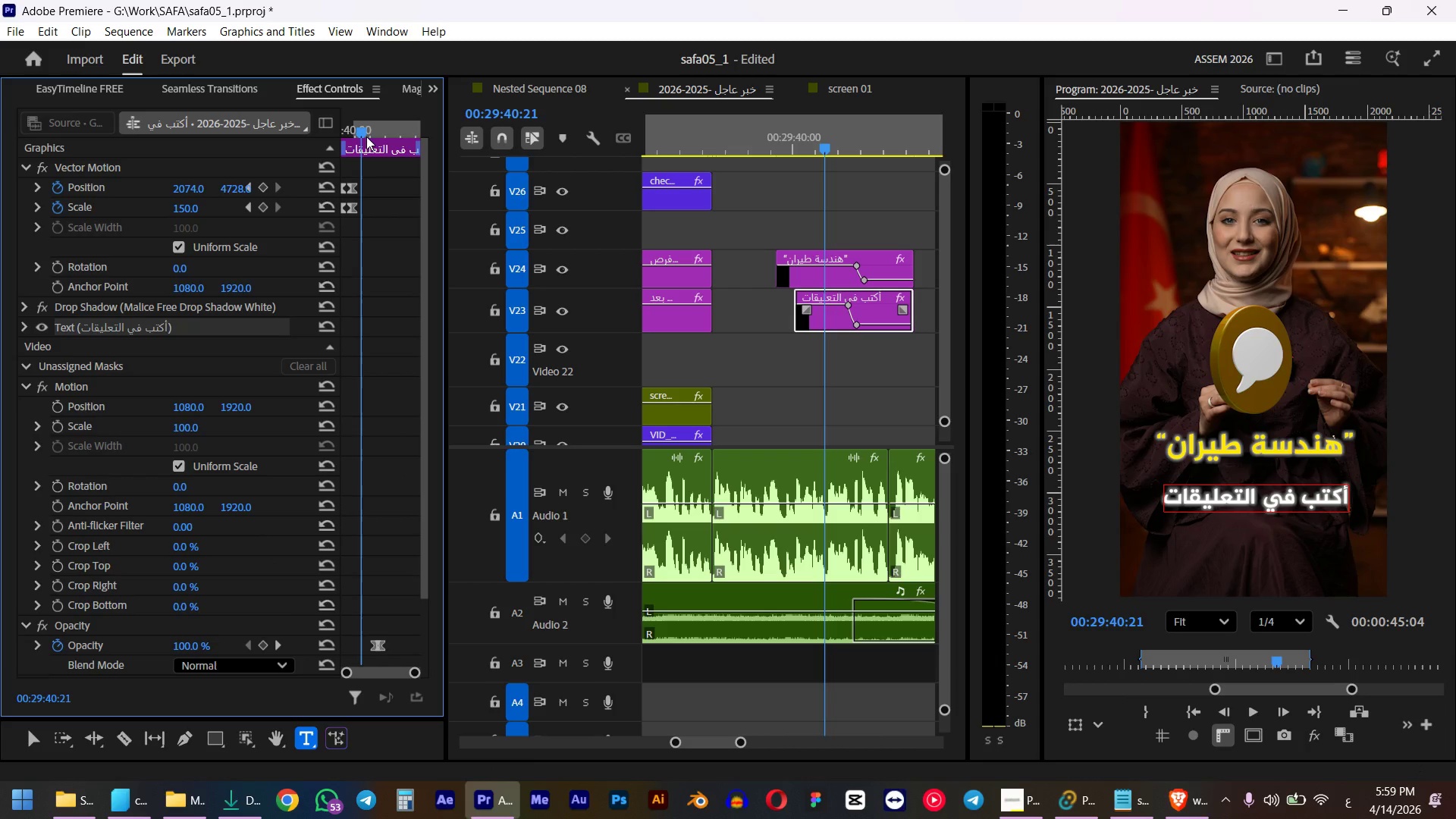 
left_click_drag(start_coordinate=[364, 136], to_coordinate=[350, 136])
 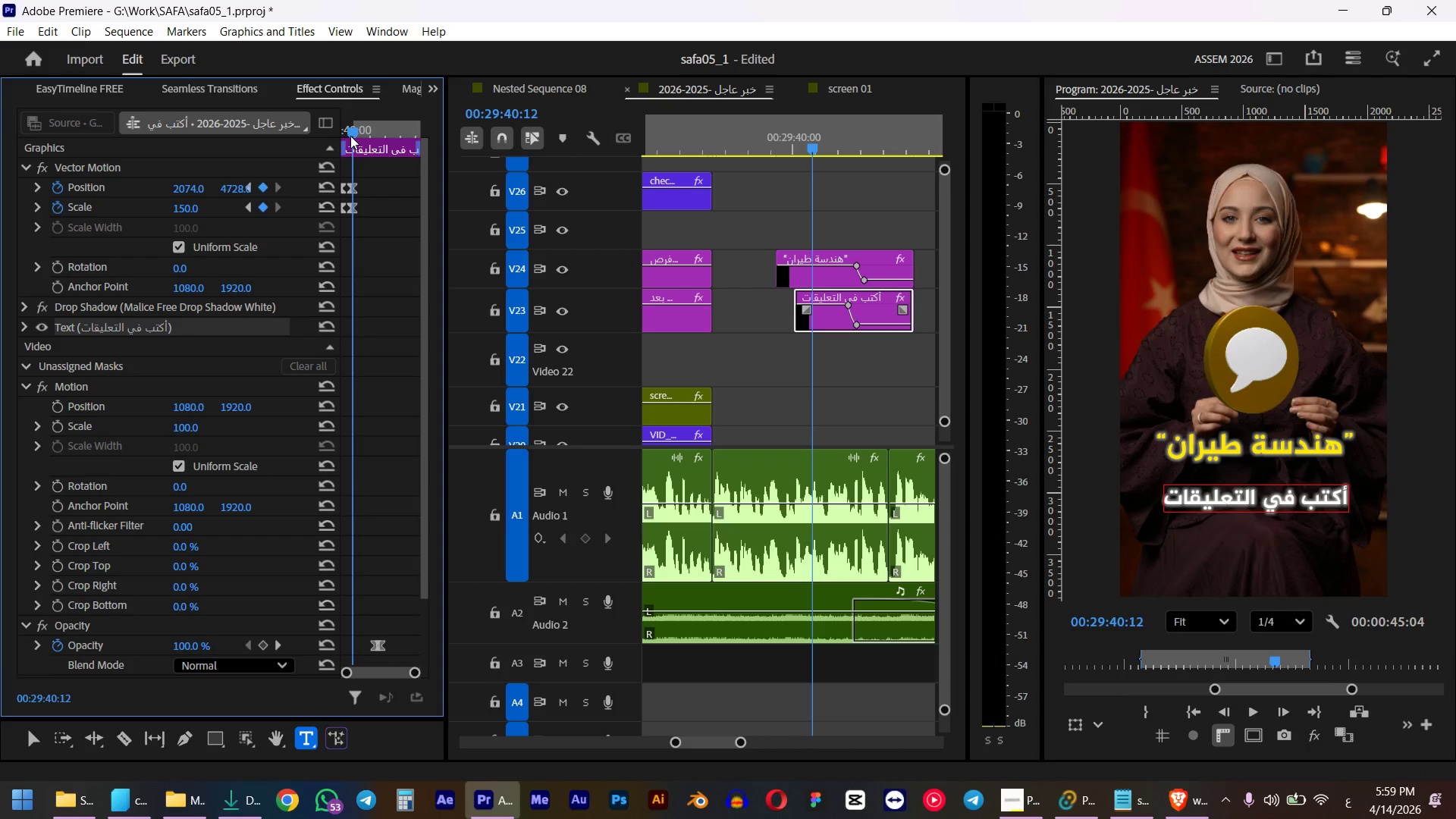 
hold_key(key=ShiftLeft, duration=0.88)
 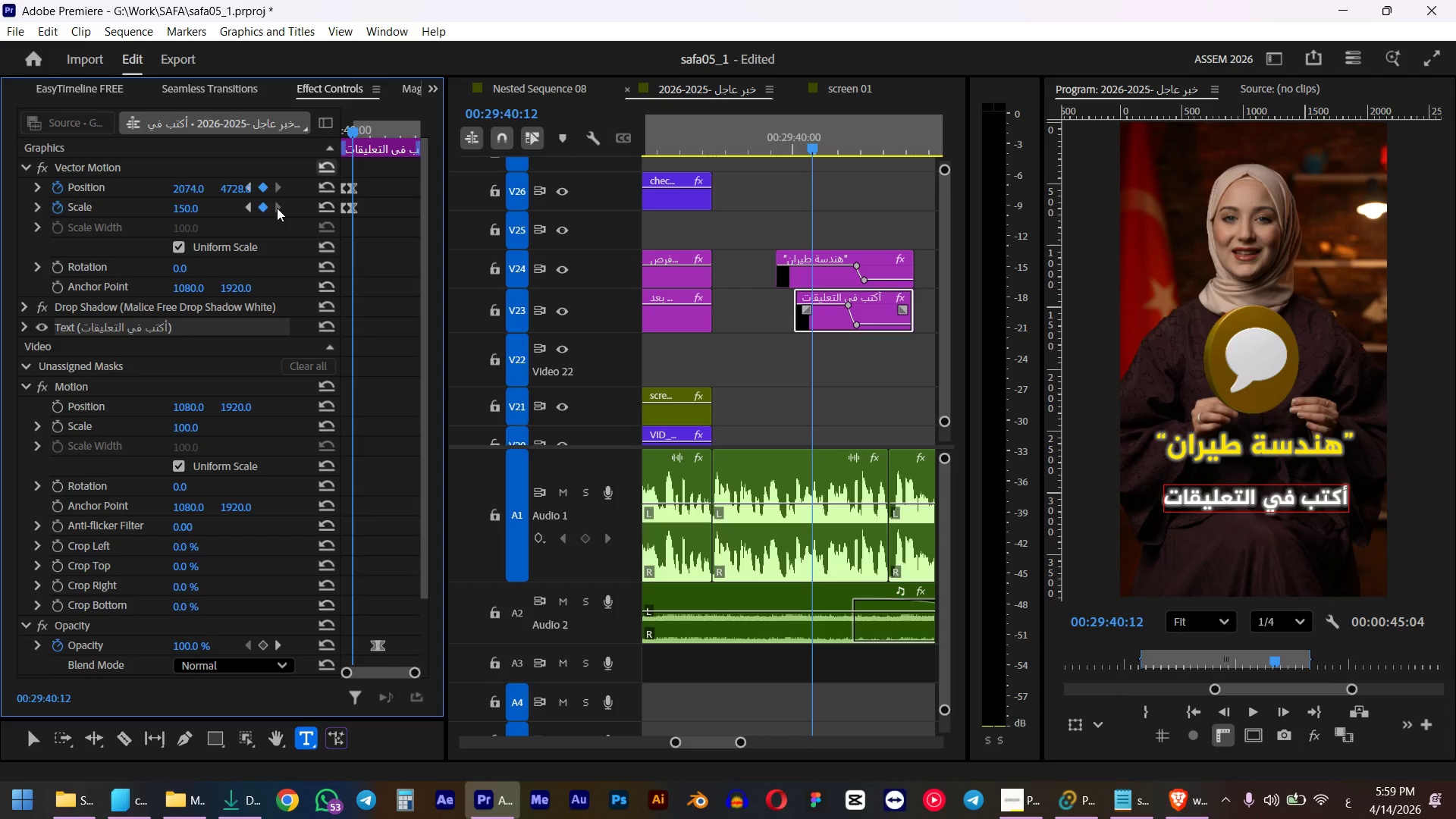 
left_click_drag(start_coordinate=[236, 190], to_coordinate=[111, 195])
 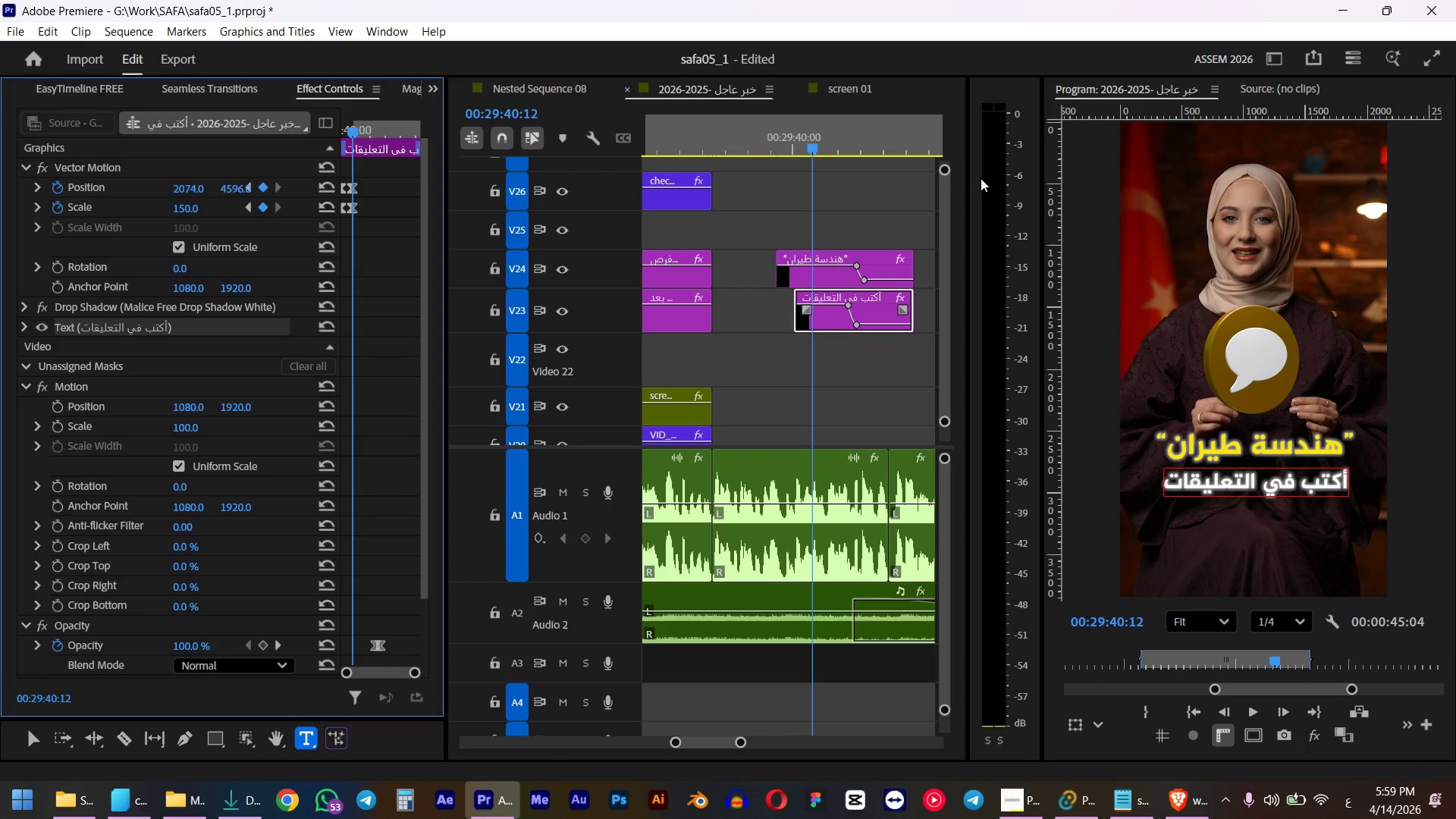 
left_click([750, 145])
 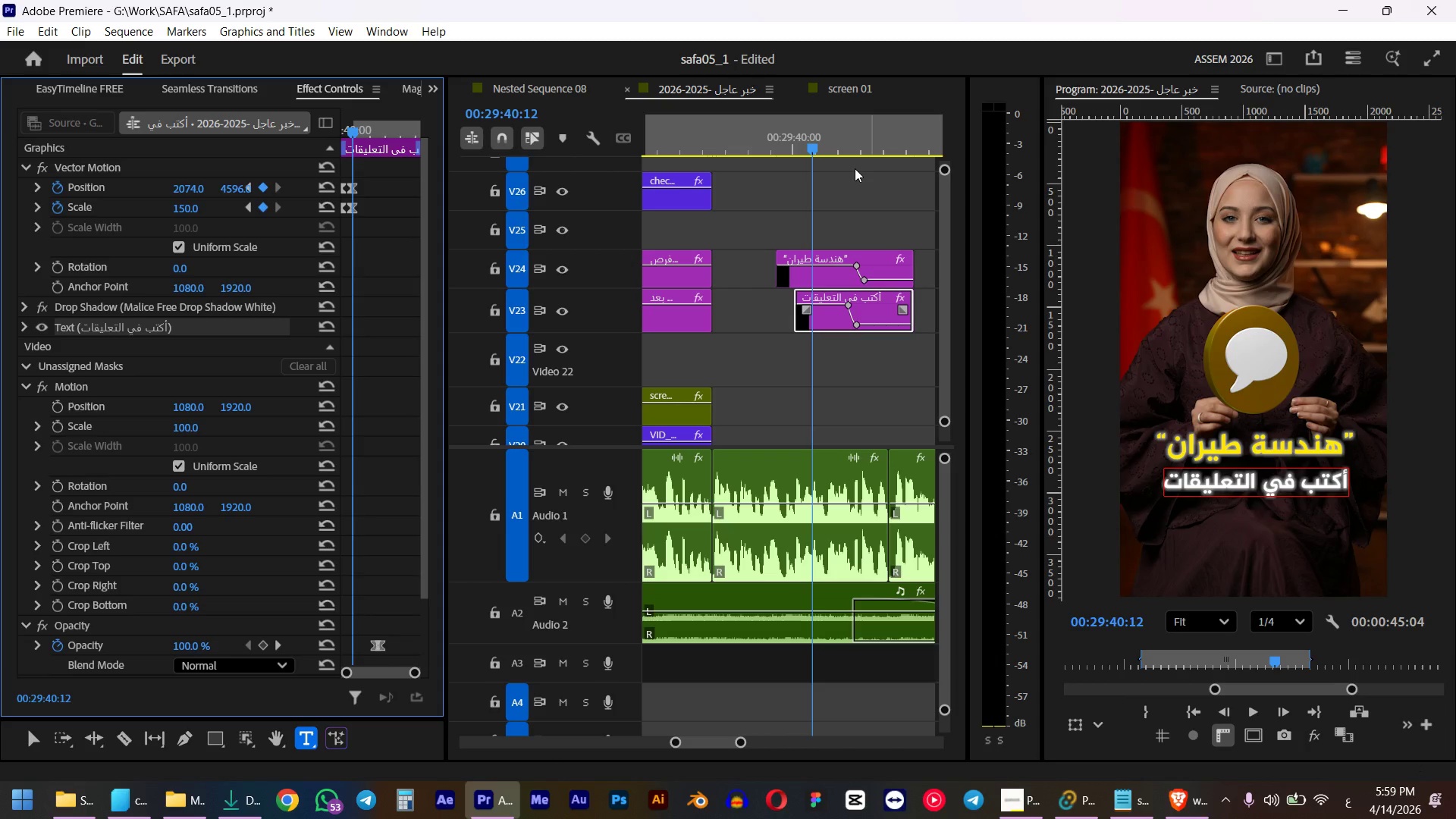 
key(Space)
 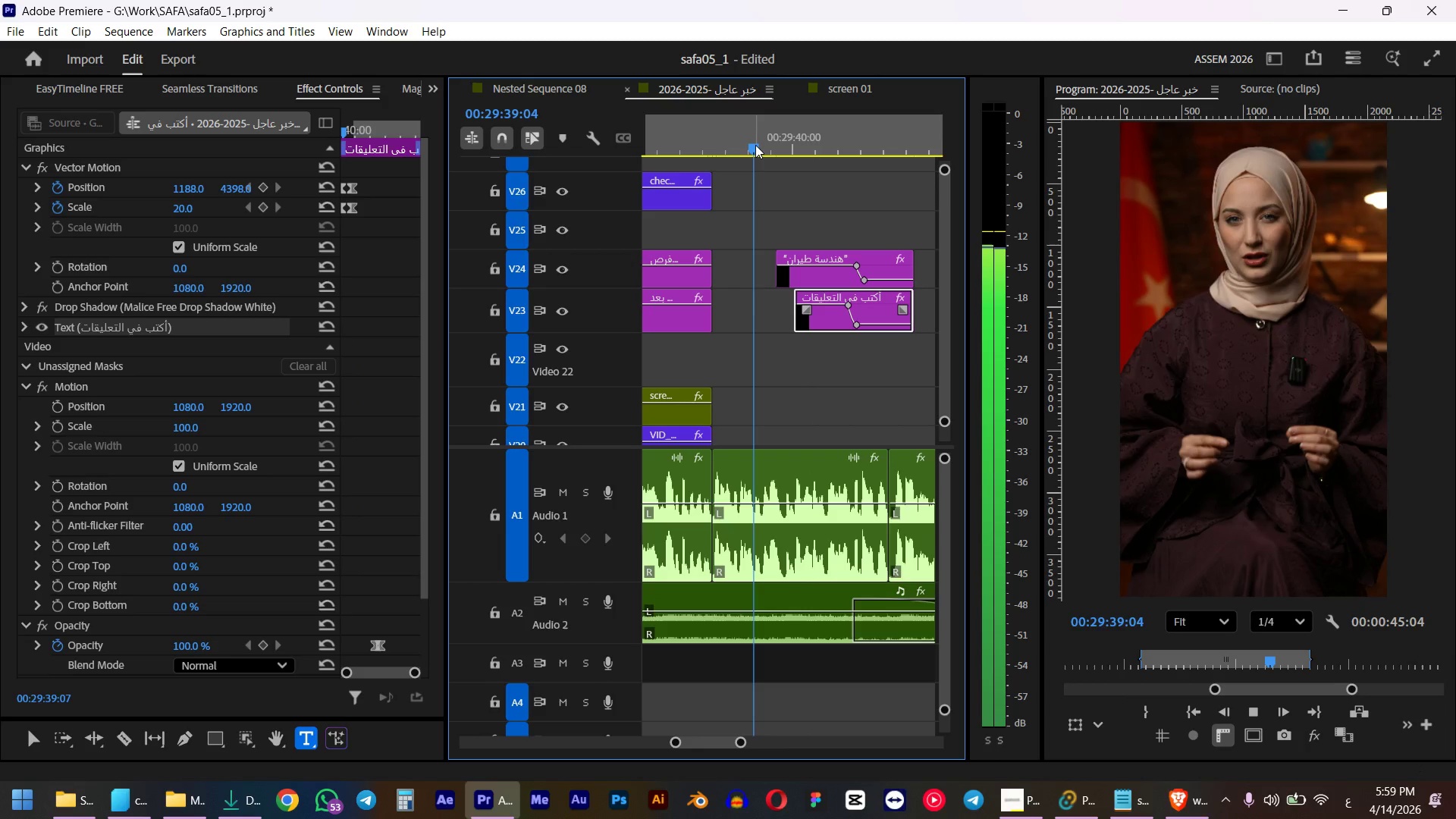 
key(Space)
 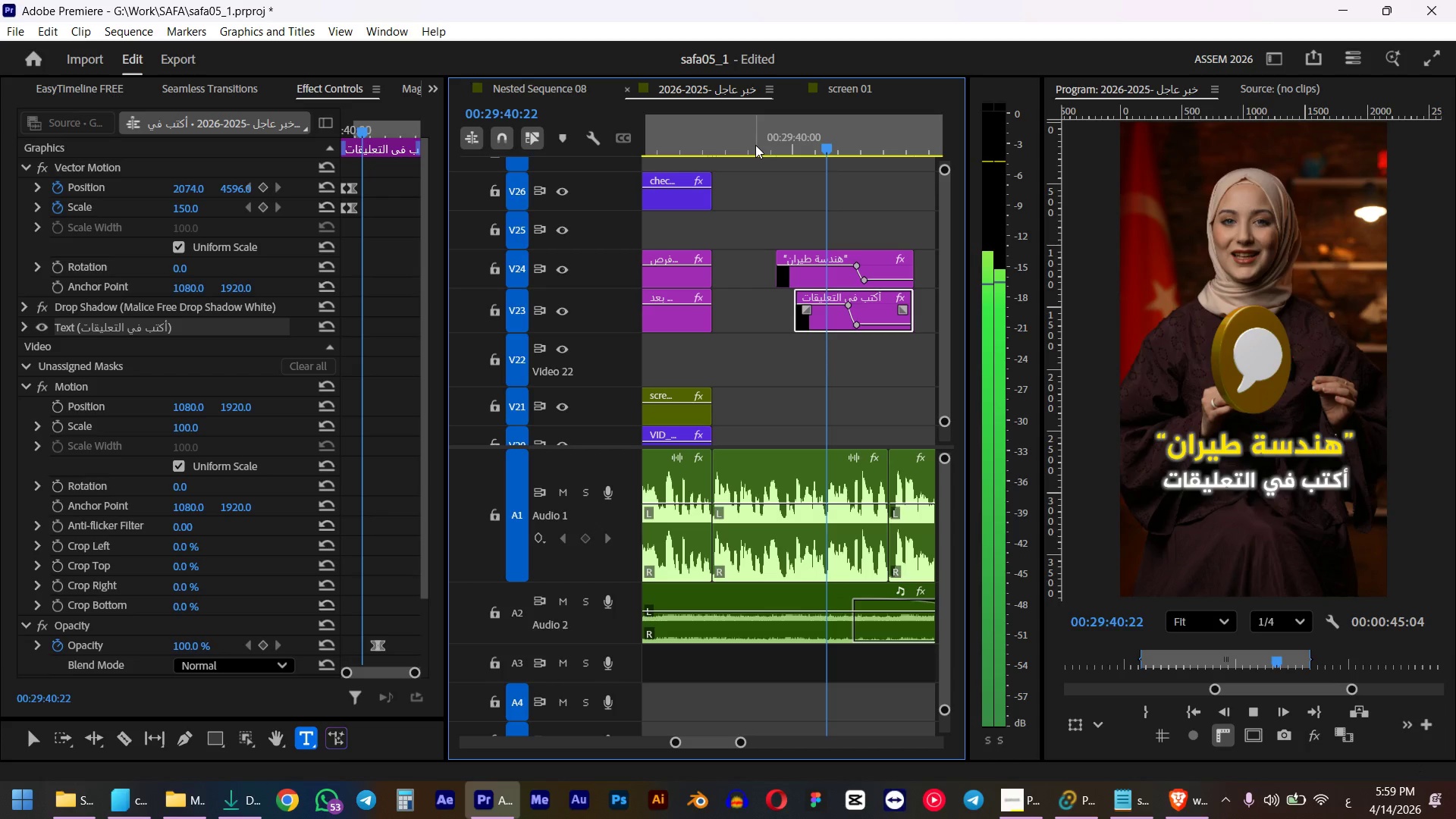 
scroll: coordinate [756, 239], scroll_direction: down, amount: 3.0
 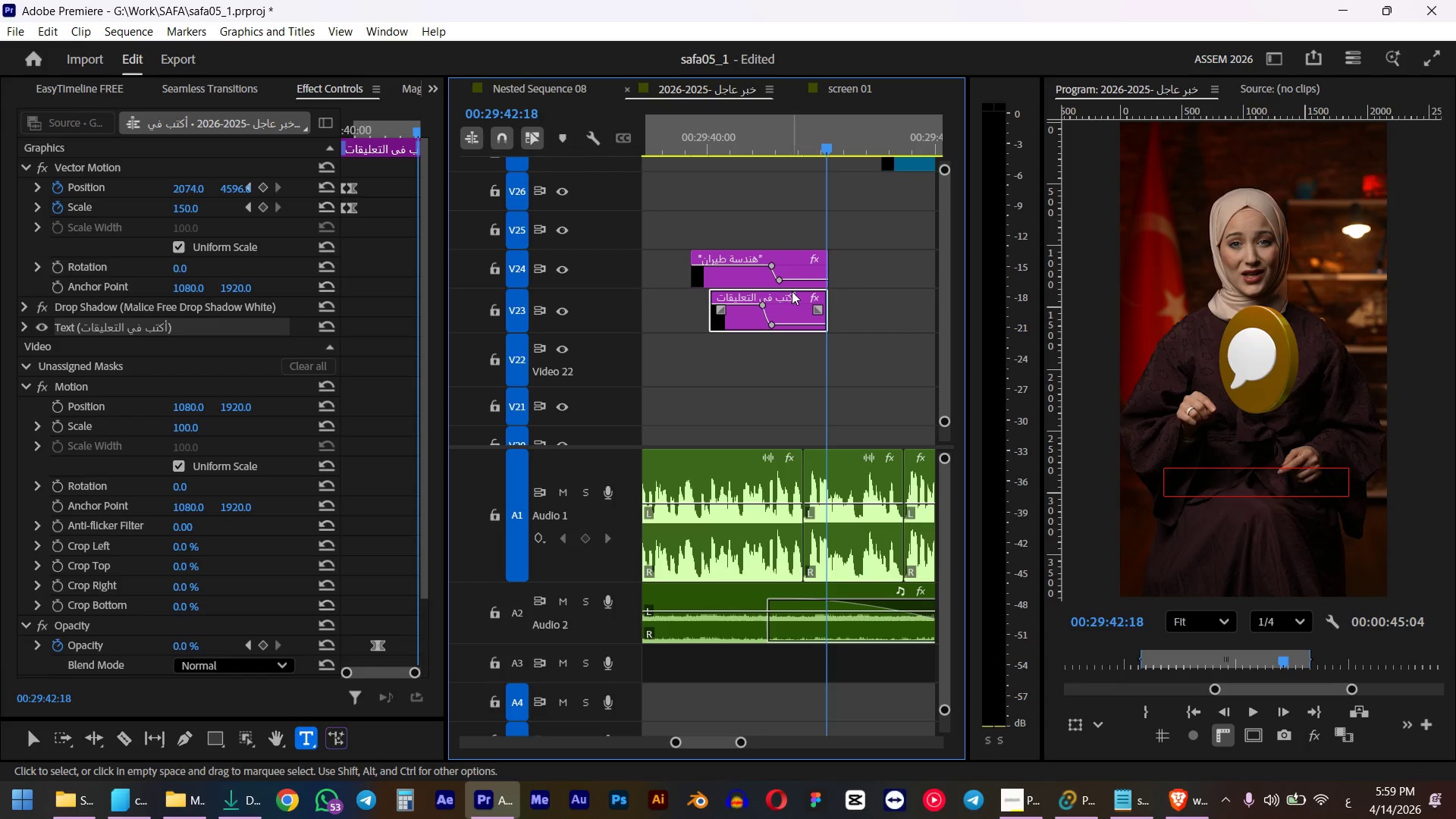 
left_click([780, 277])
 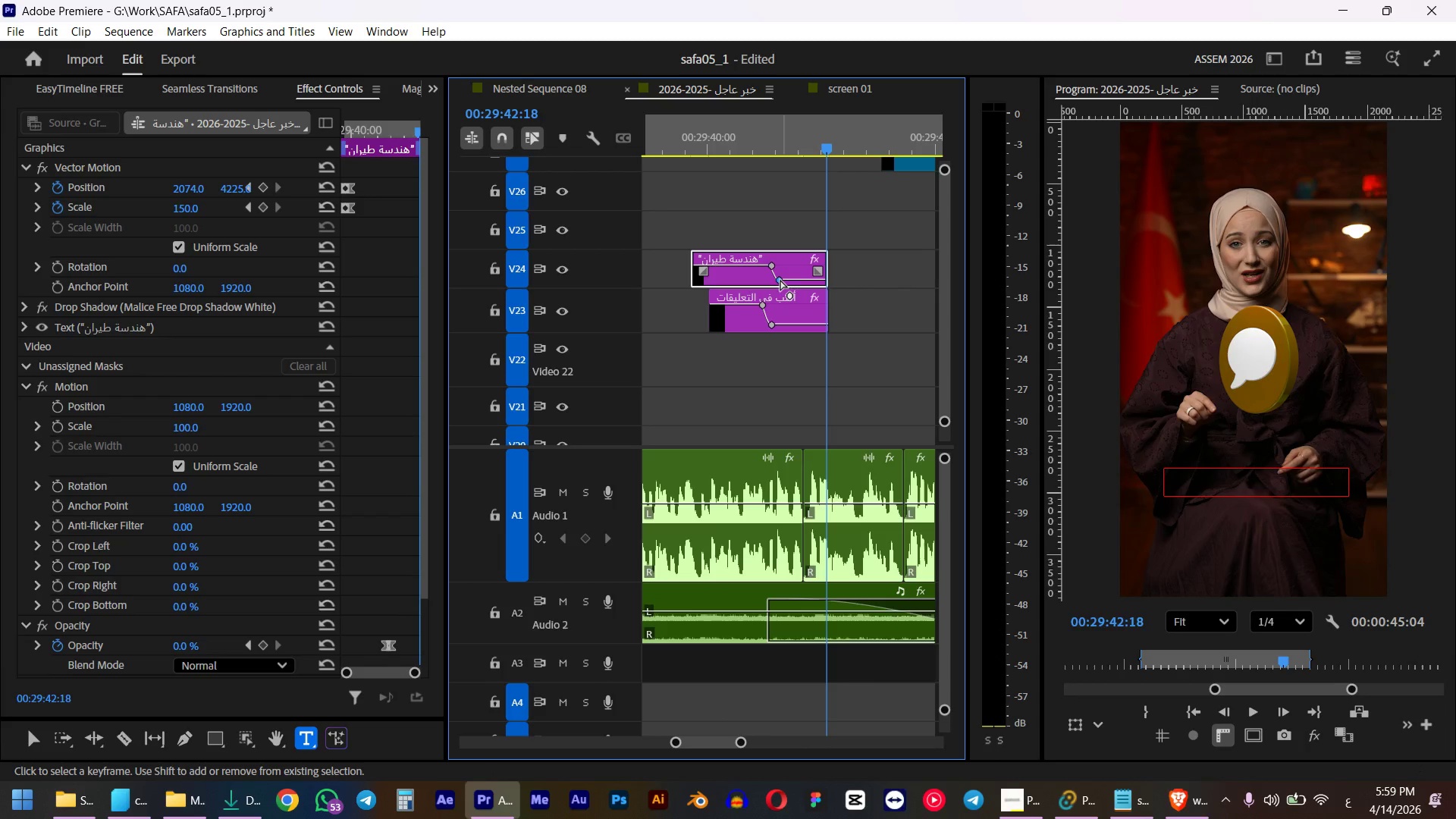 
hold_key(key=ShiftLeft, duration=0.75)
left_click([770, 265])
 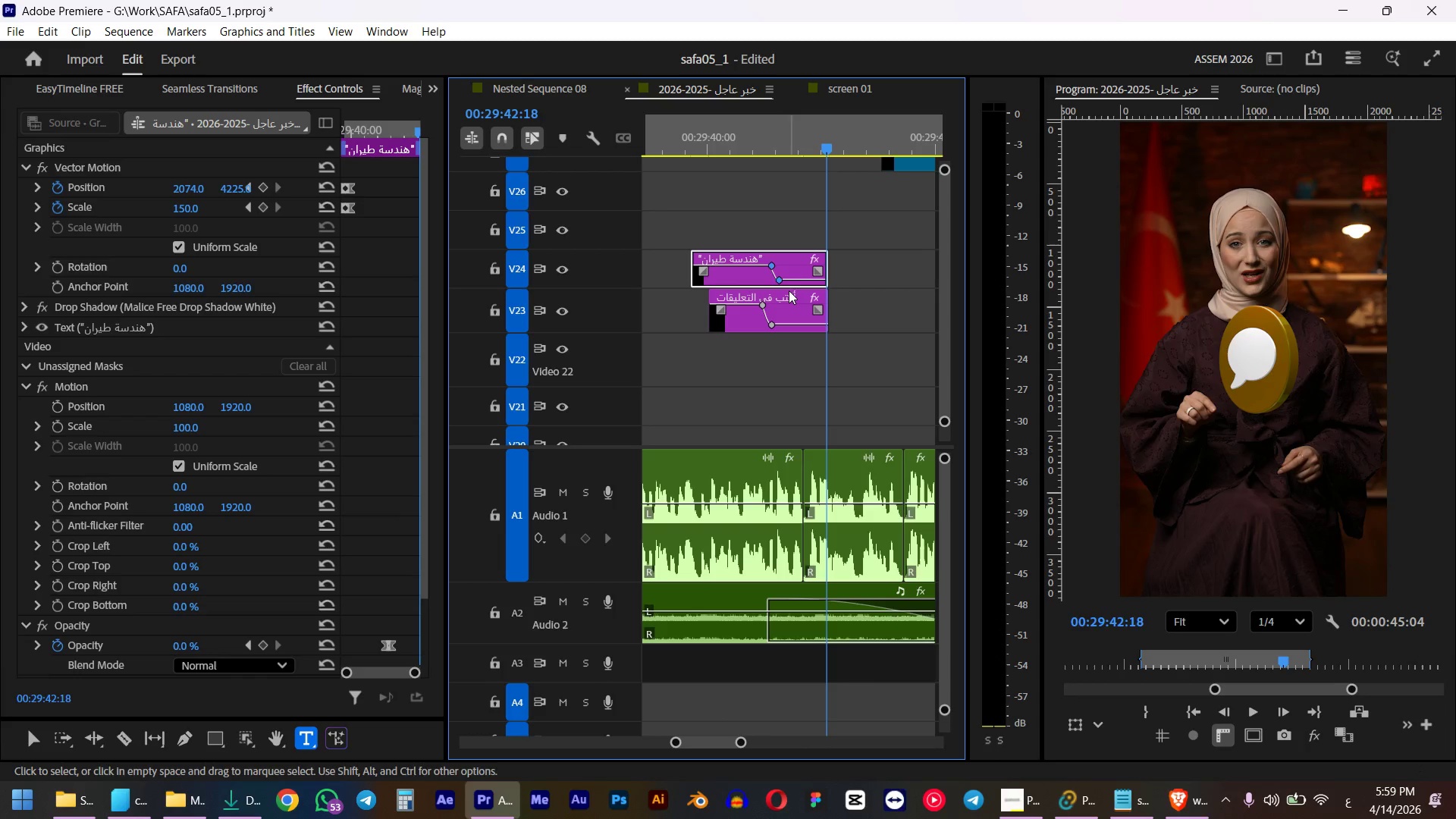 
left_click_drag(start_coordinate=[772, 266], to_coordinate=[814, 263])
 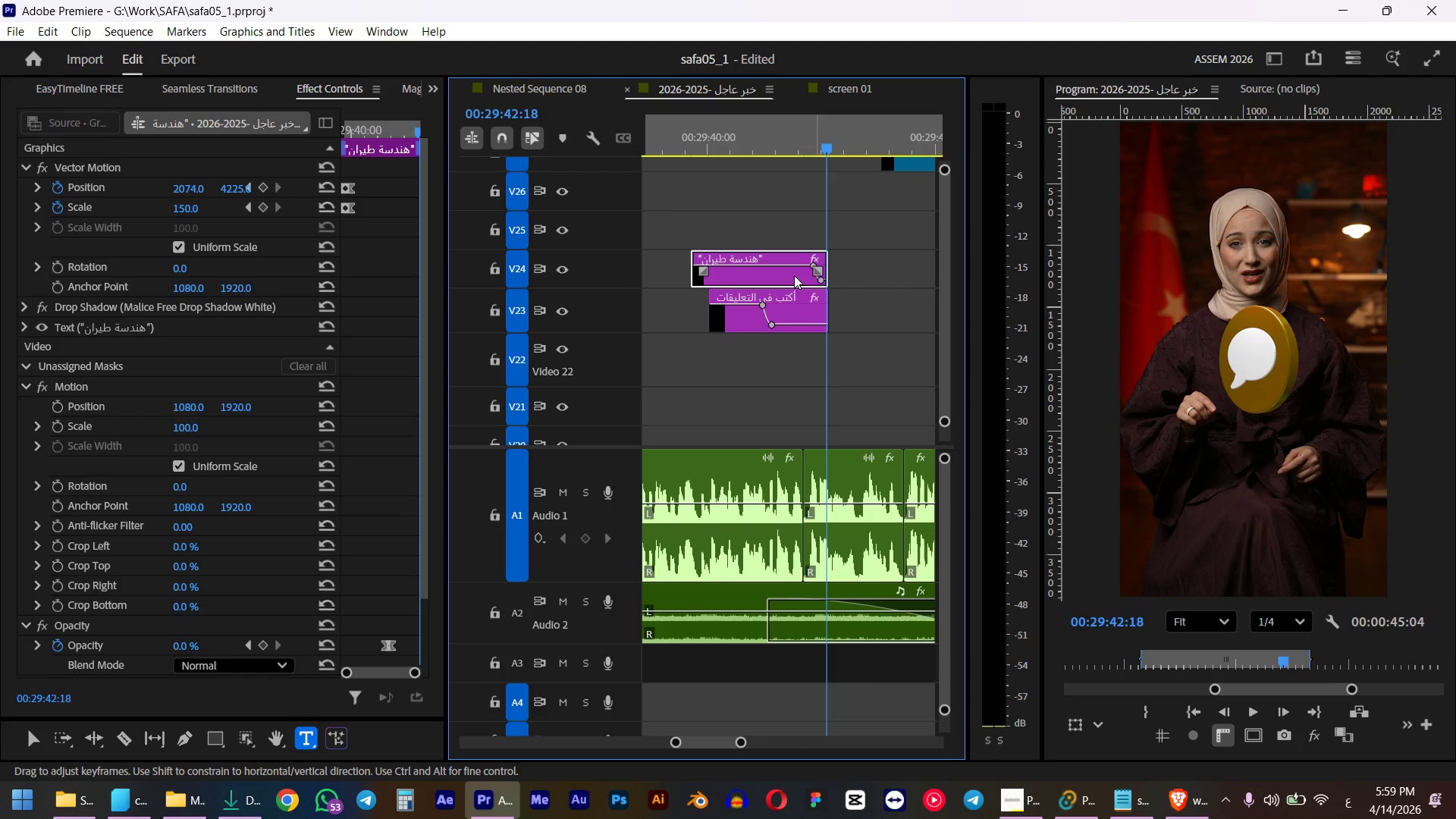 
left_click([774, 327])
 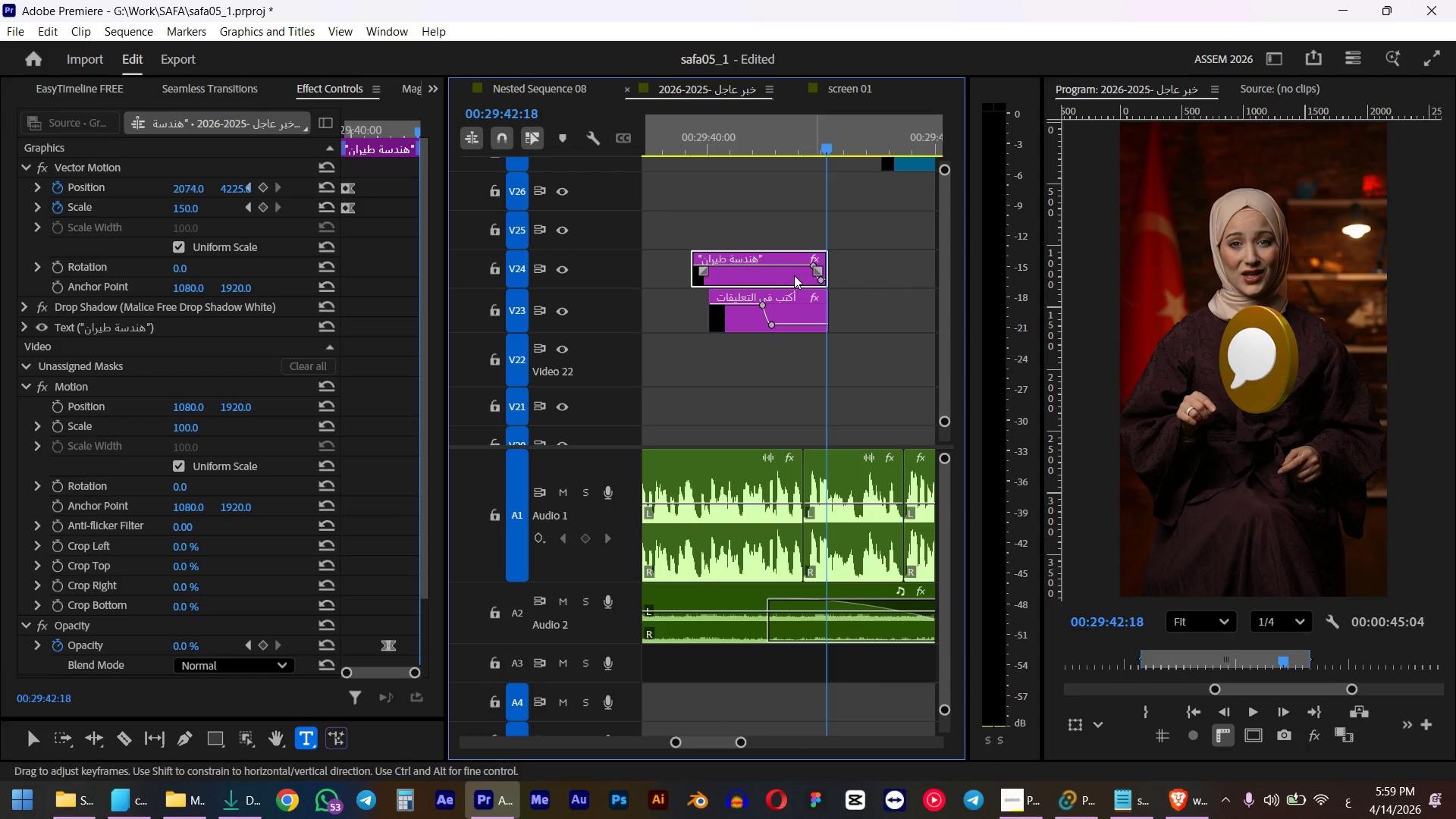 
hold_key(key=ShiftLeft, duration=1.48)
left_click([764, 306])
 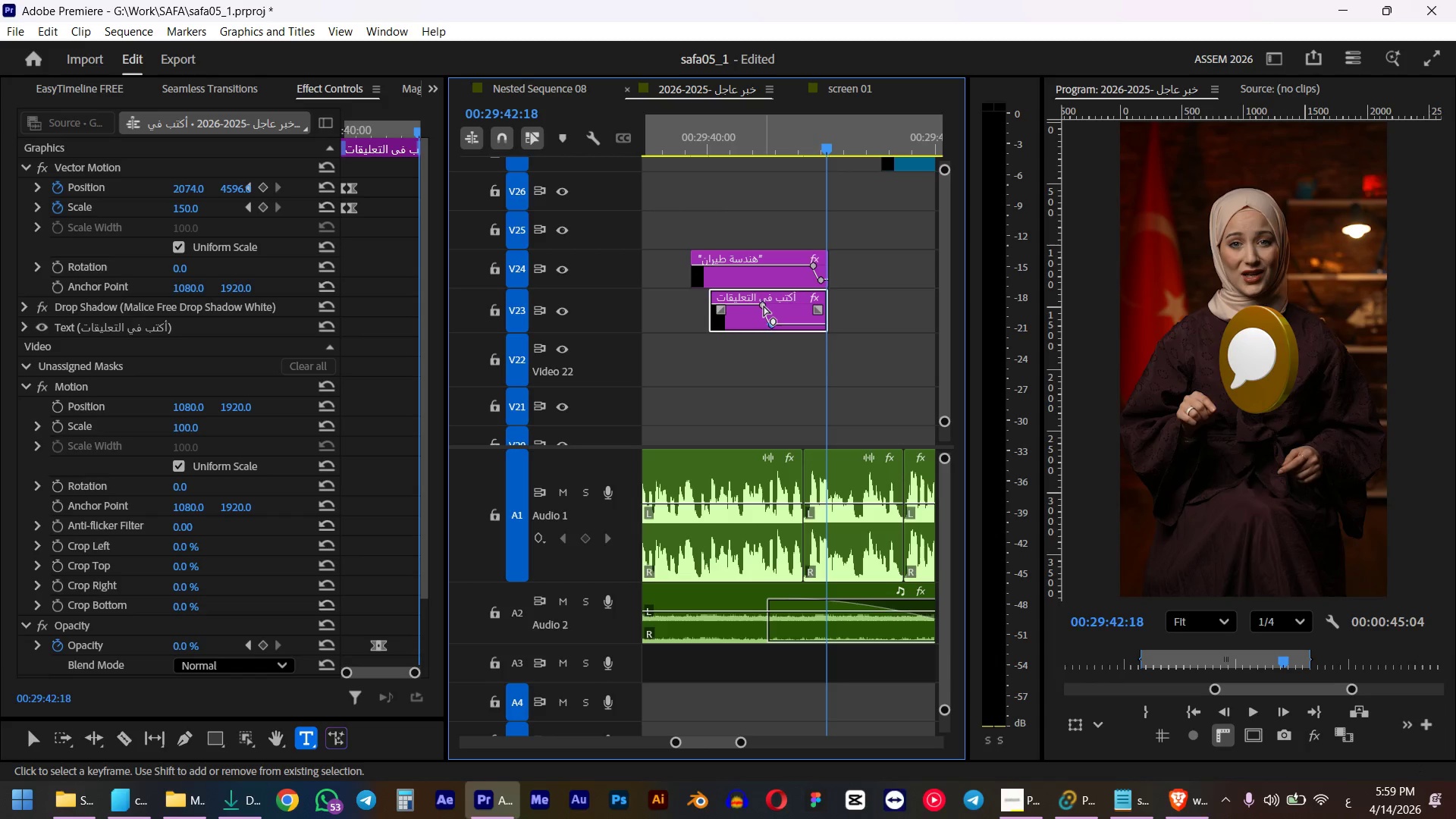 
left_click_drag(start_coordinate=[764, 306], to_coordinate=[818, 309])
 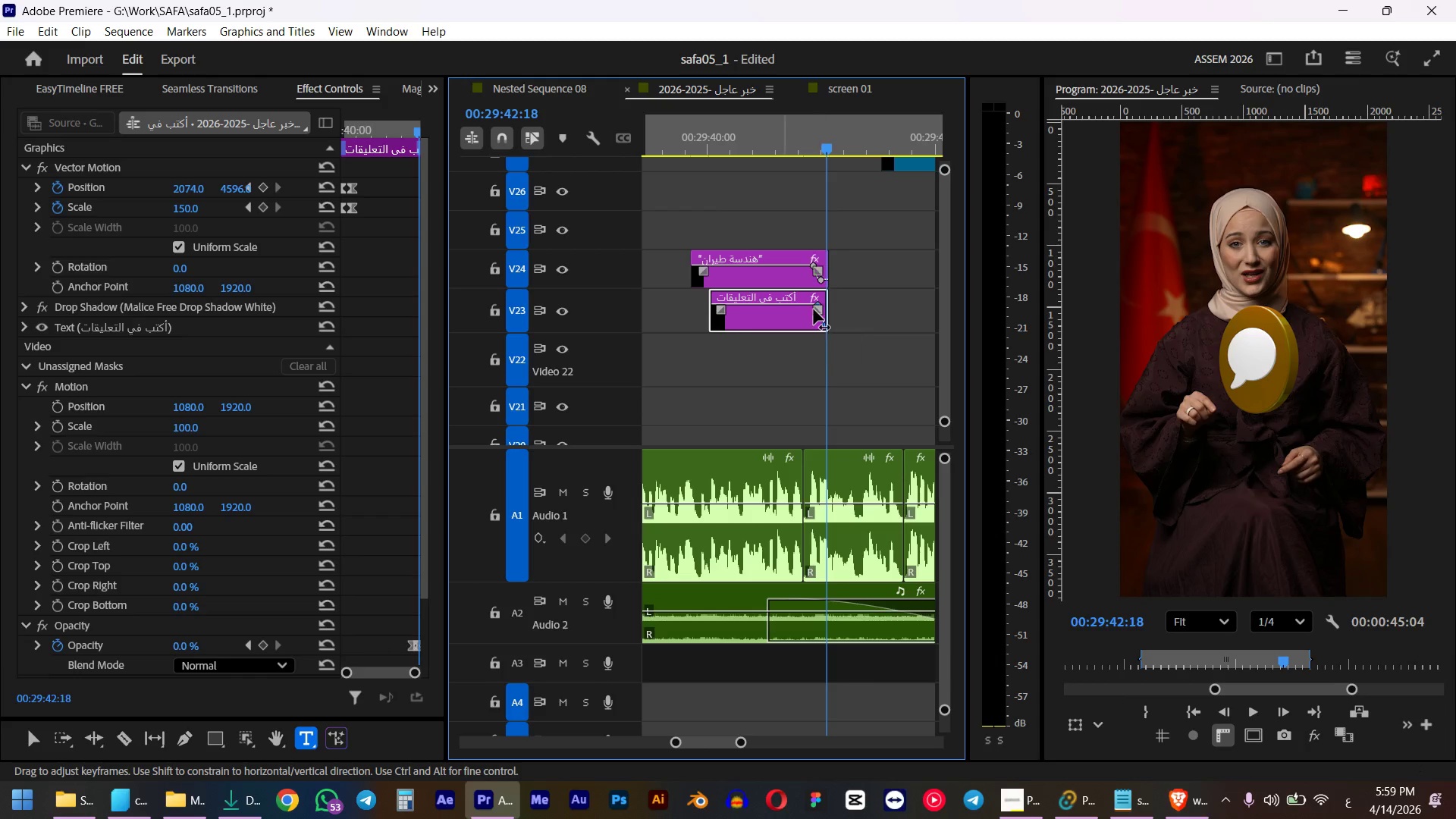 
left_click([676, 133])
 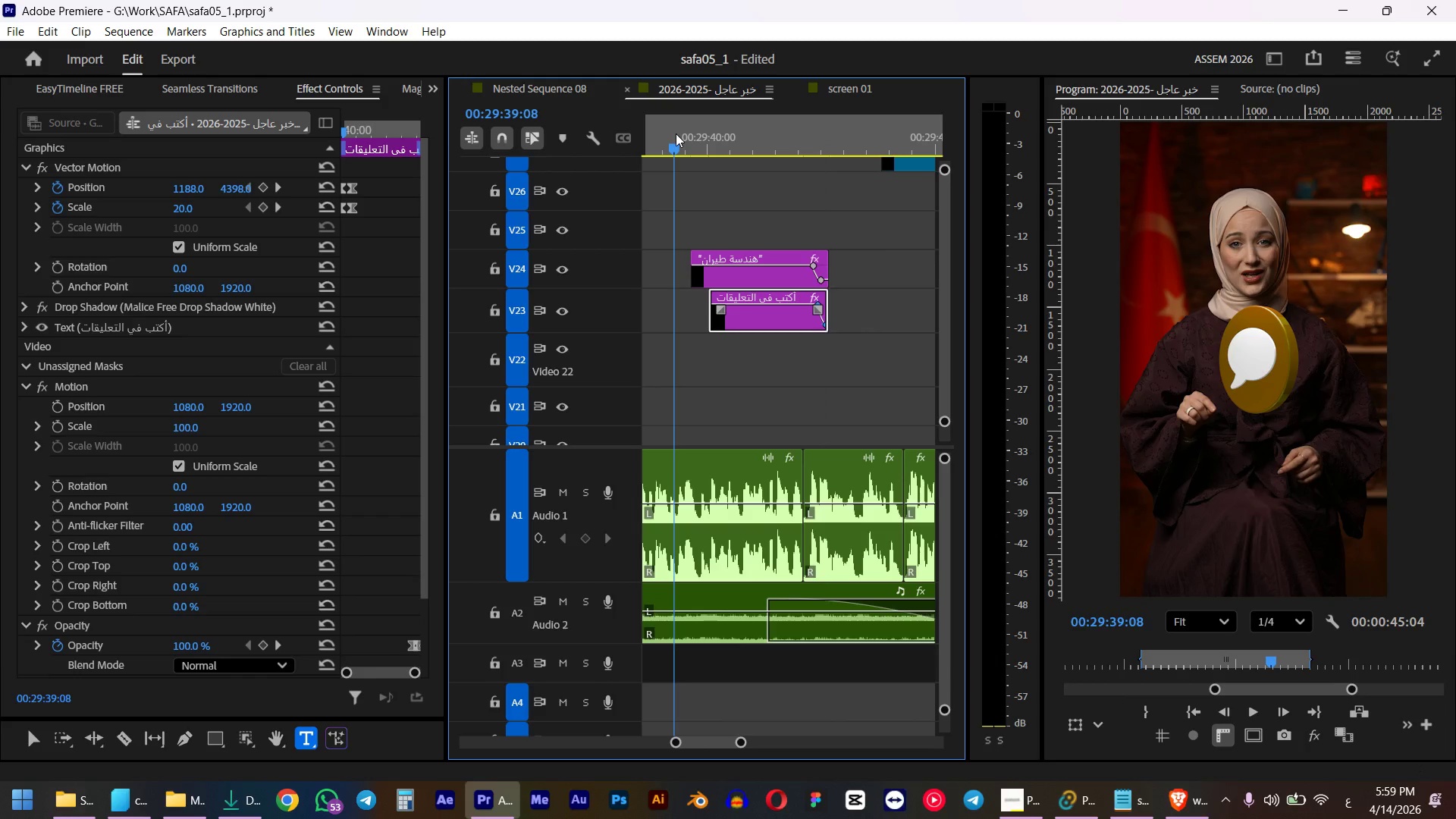 
key(Space)
 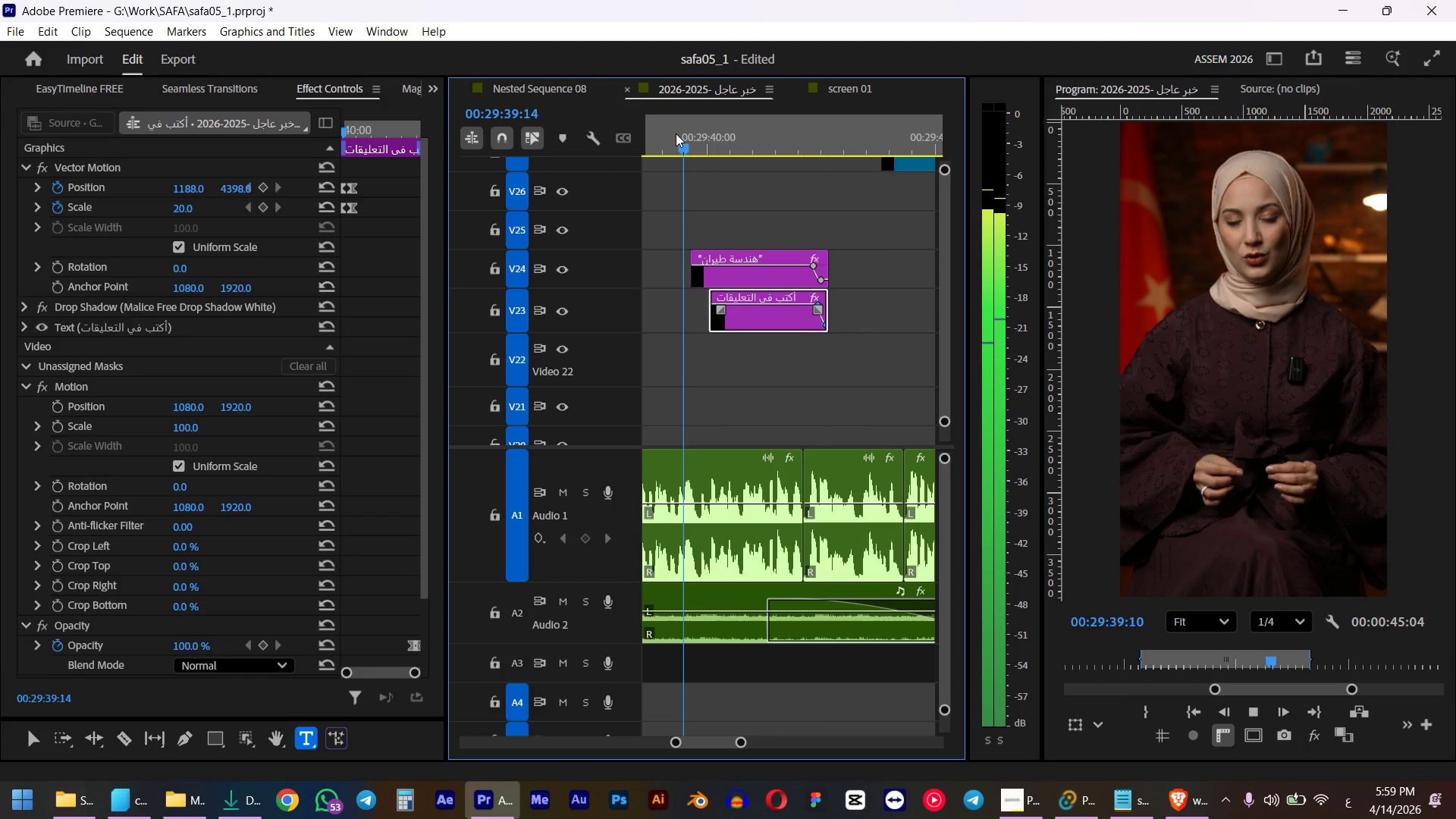 
key(Space)
 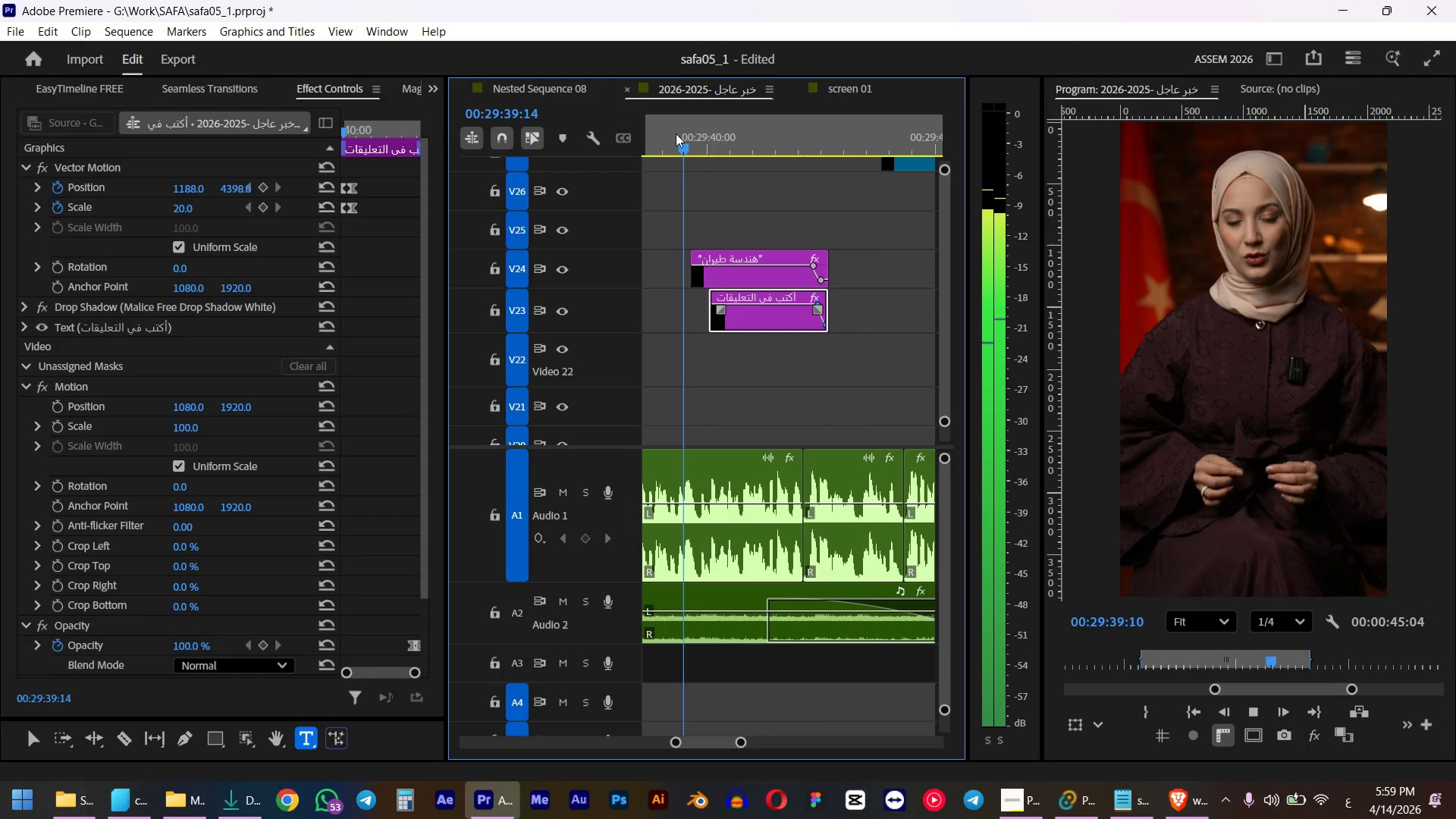 
left_click([670, 149])
 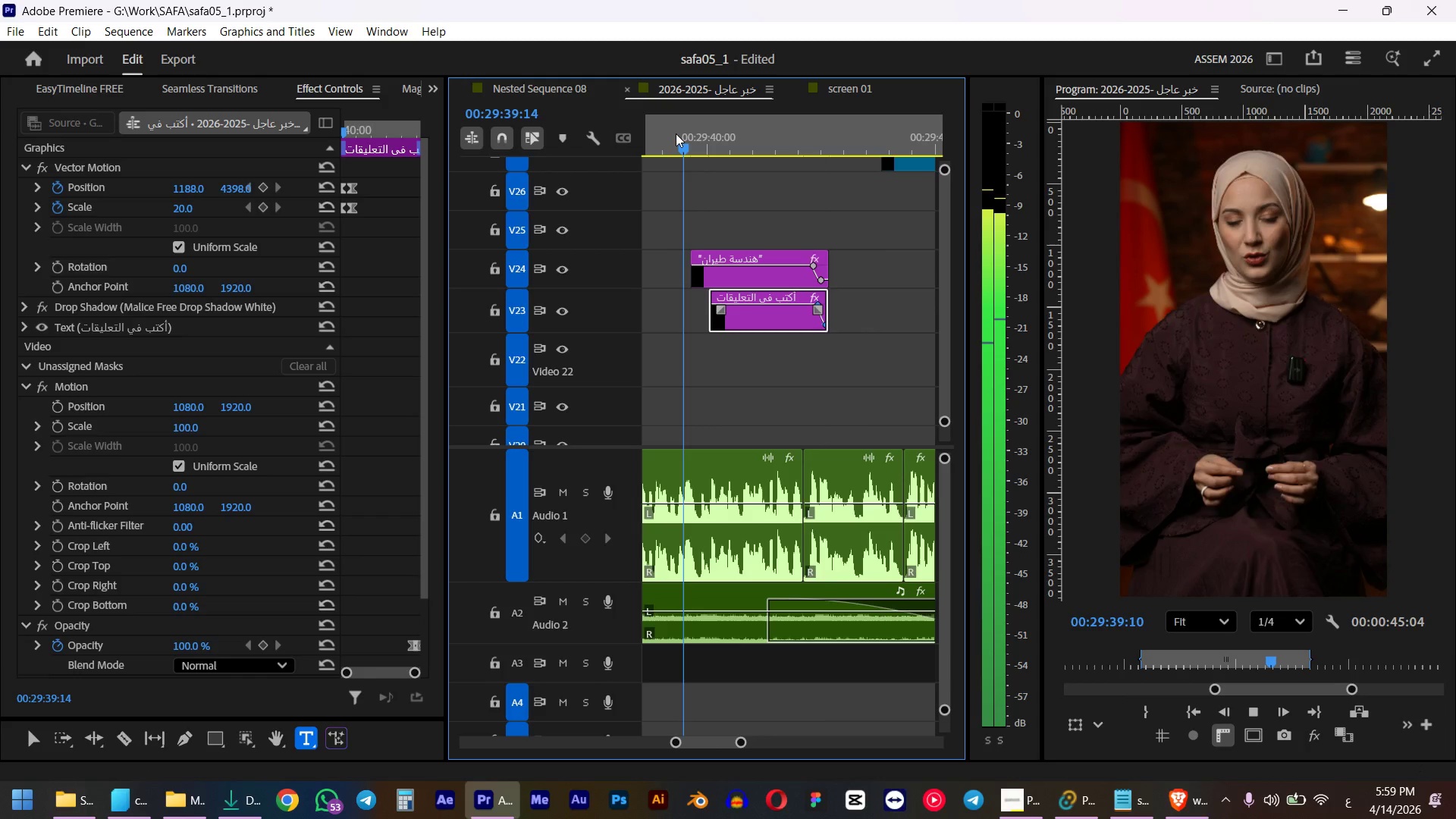 
key(Space)
 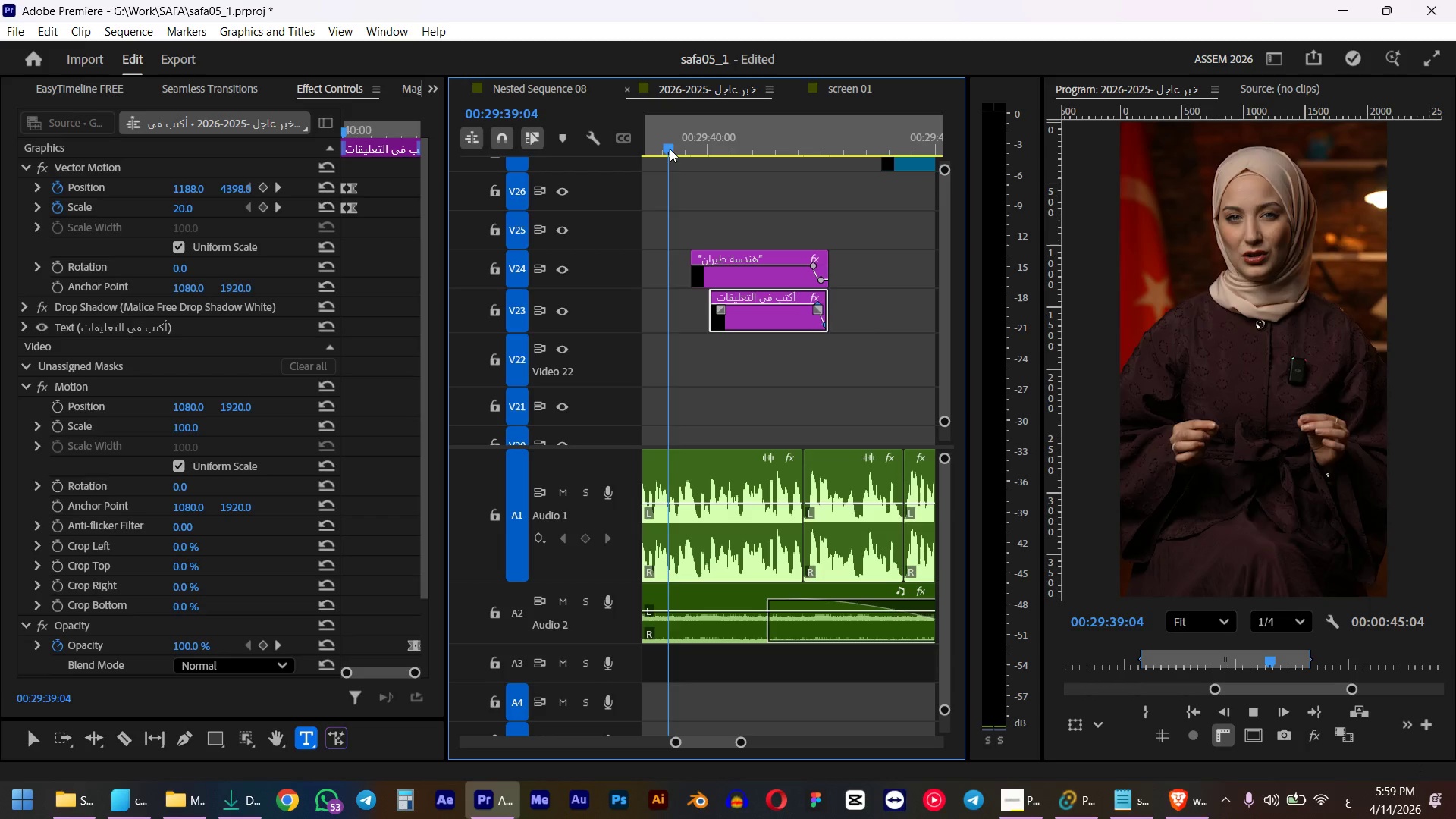 
key(Space)
 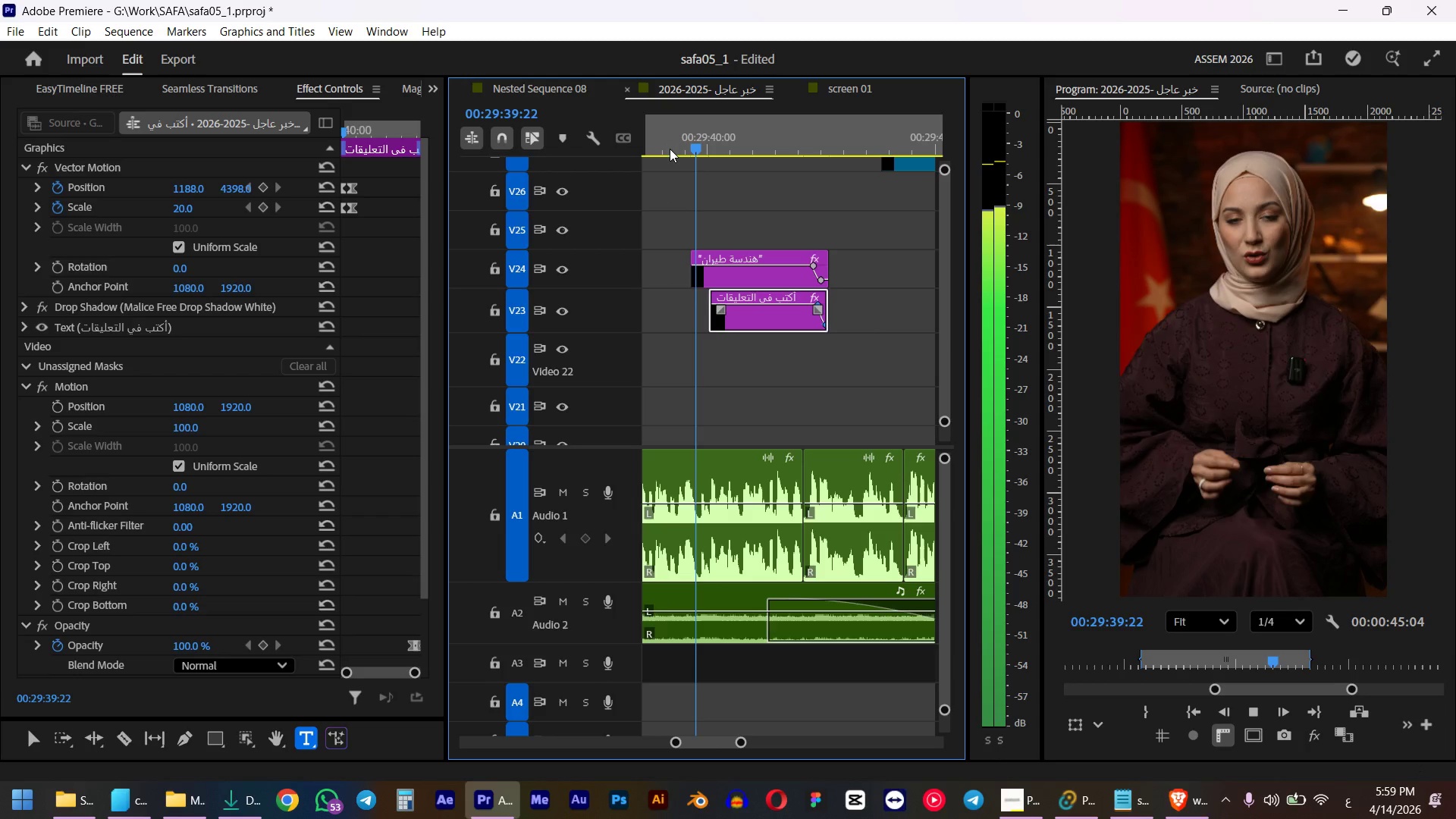 
left_click([670, 149])
 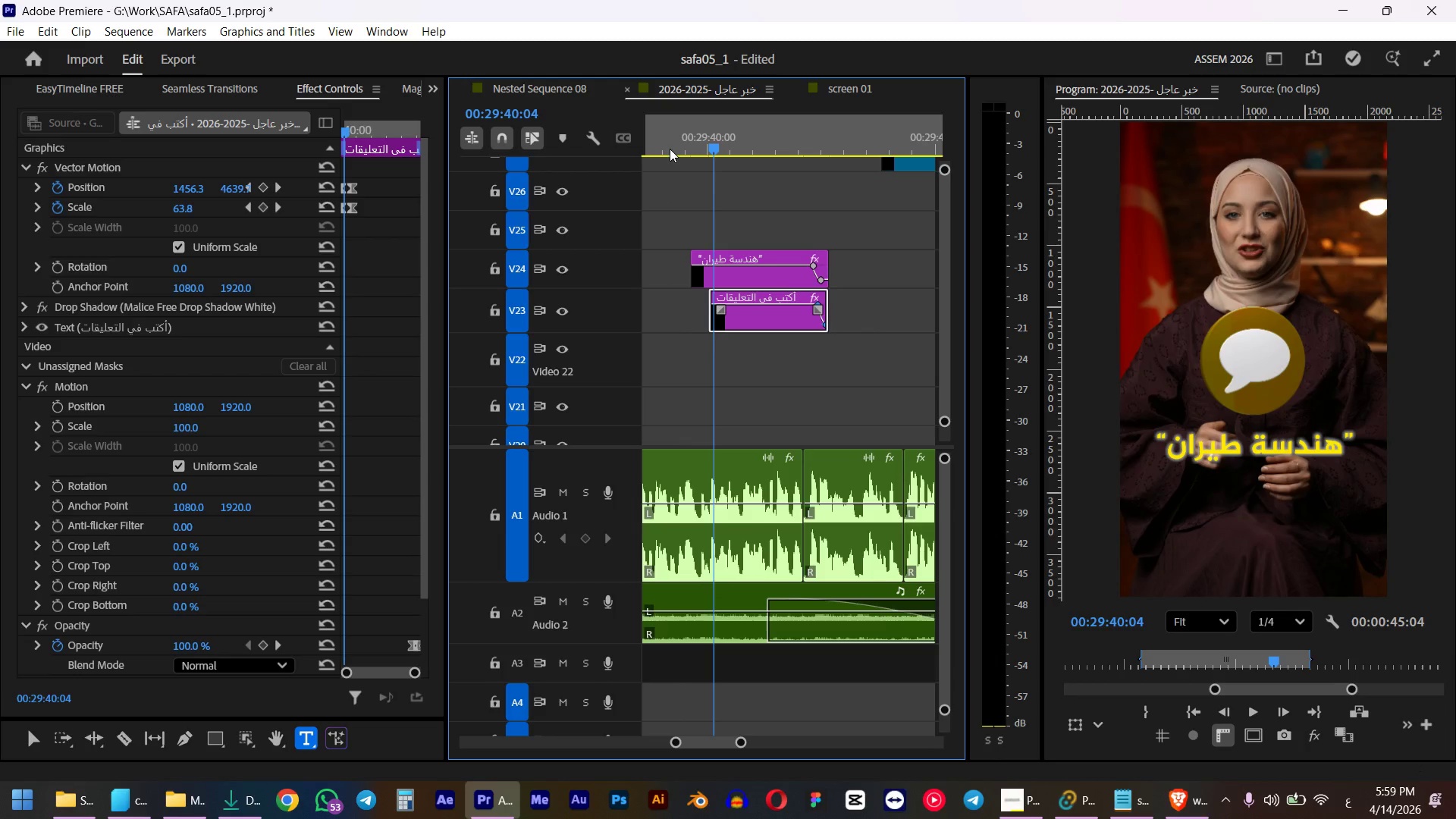 
key(Space)
 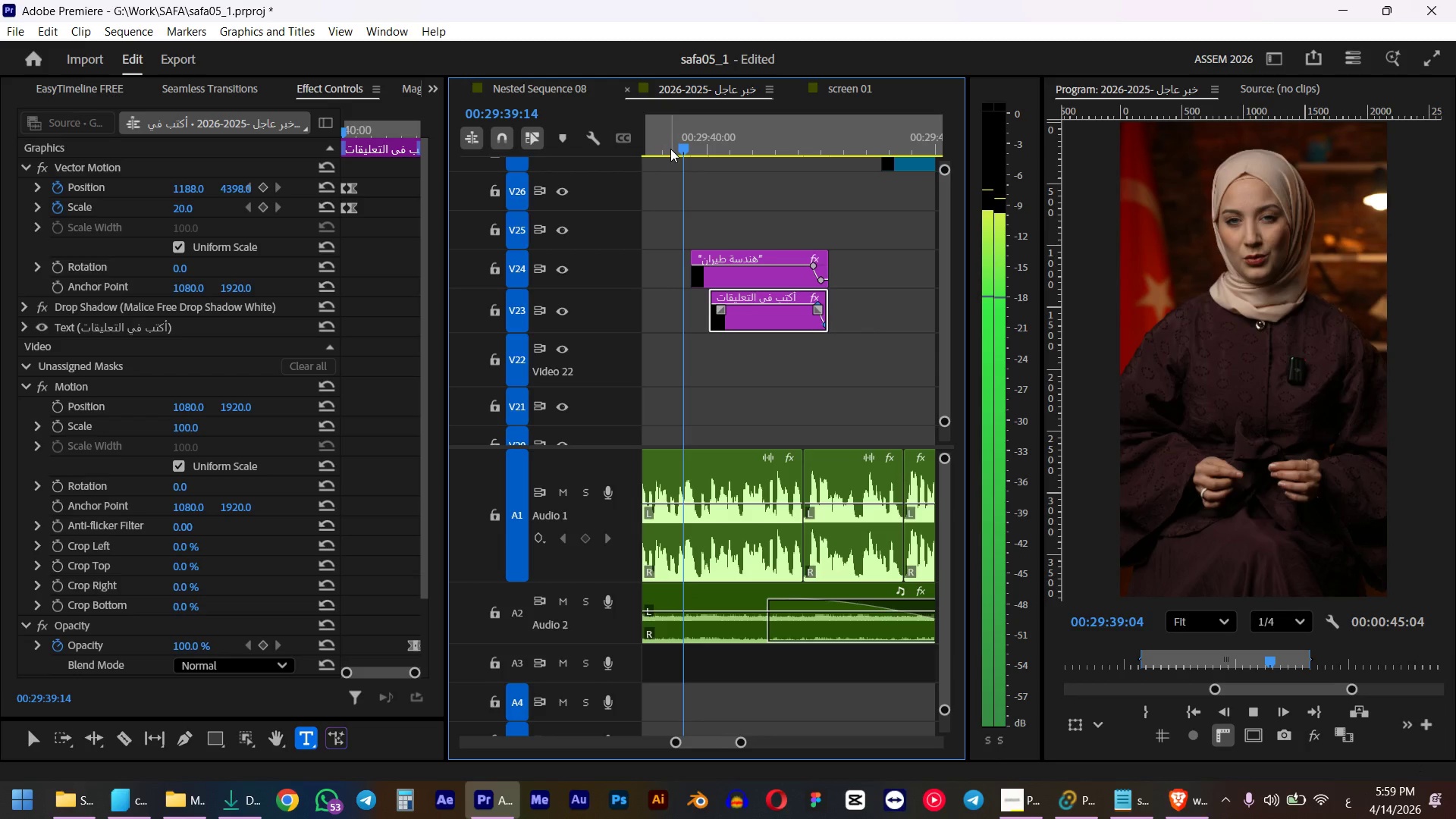 
key(Space)
 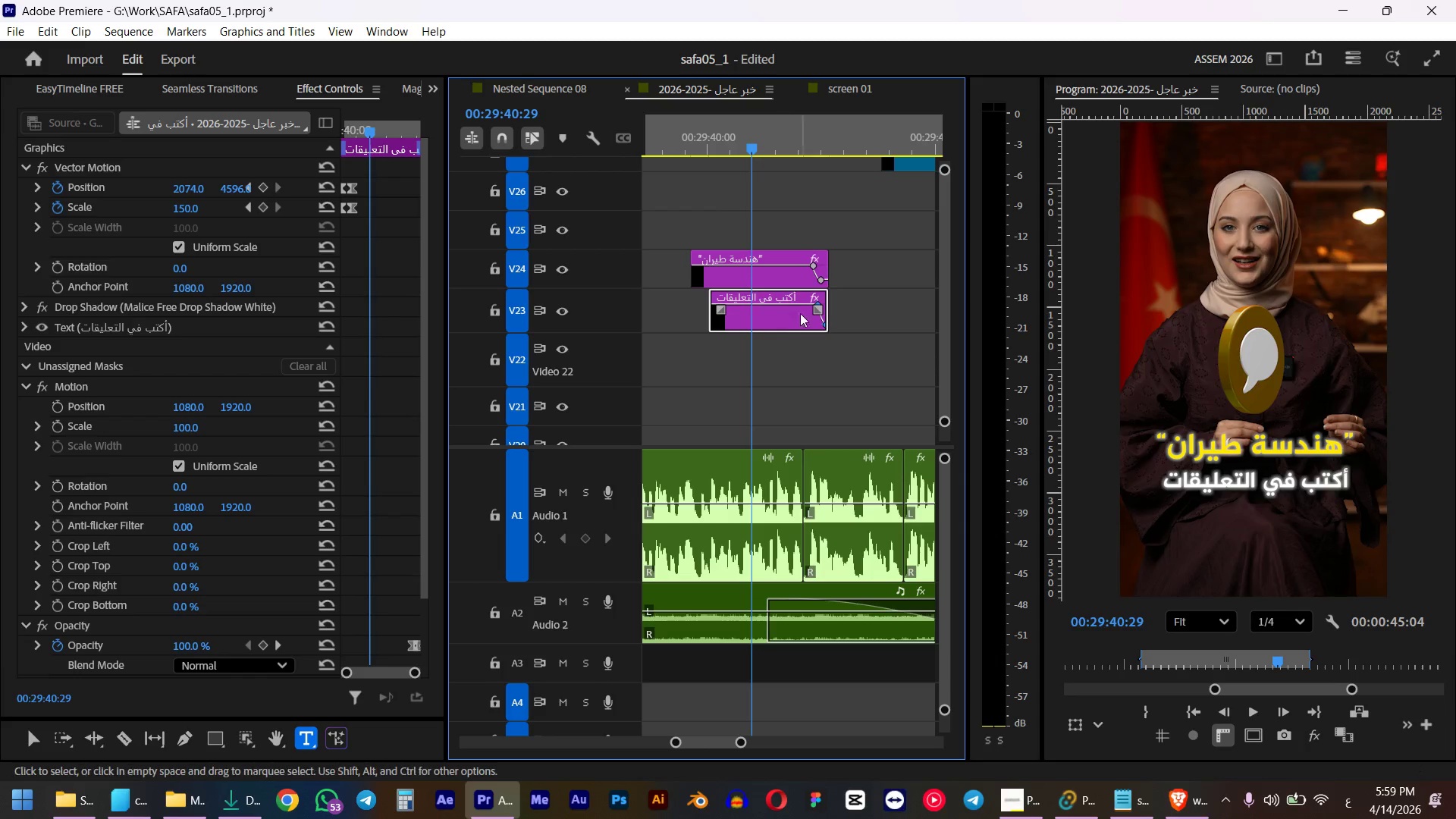 
left_click([770, 384])
 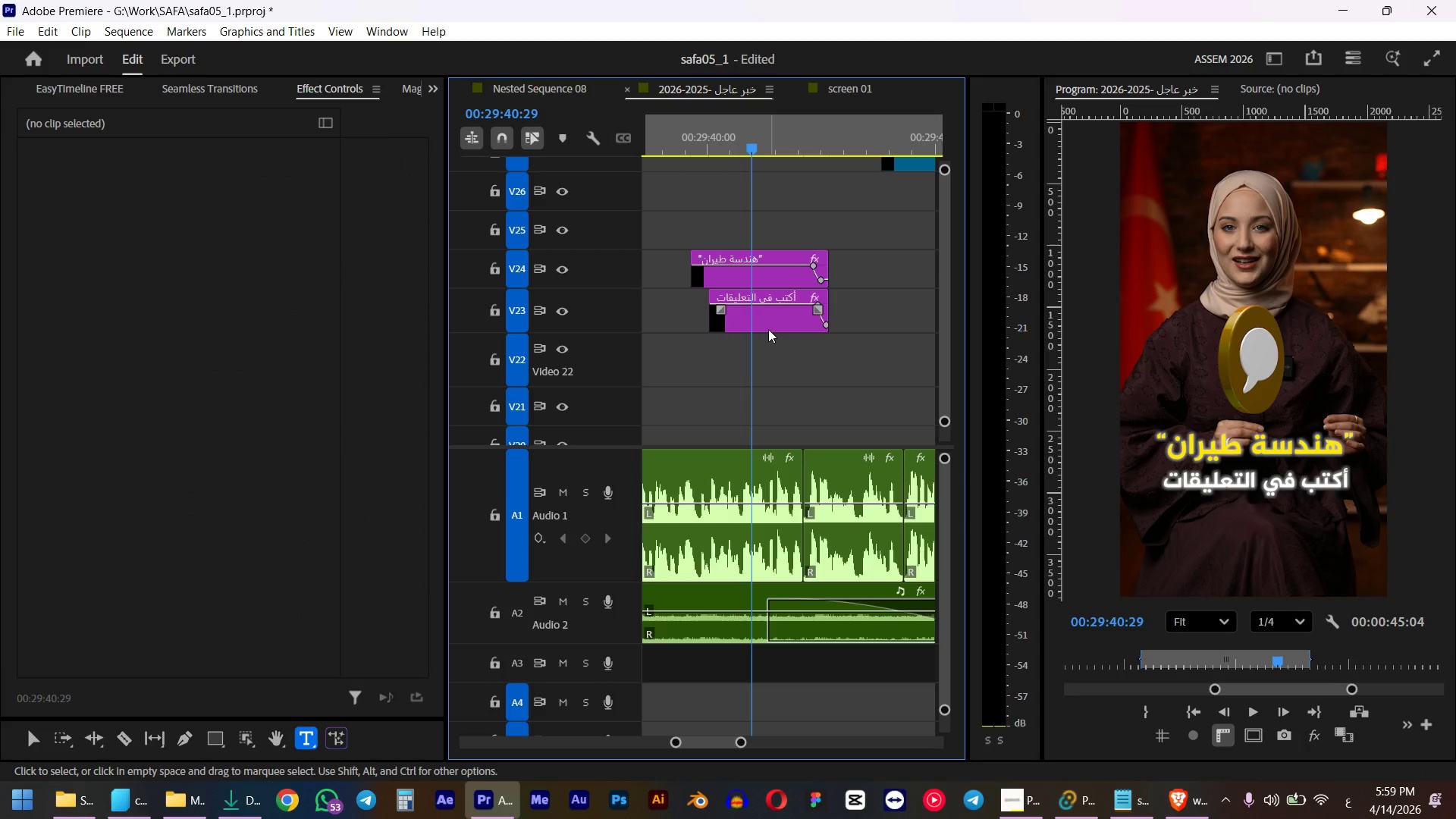 
left_click([767, 318])
 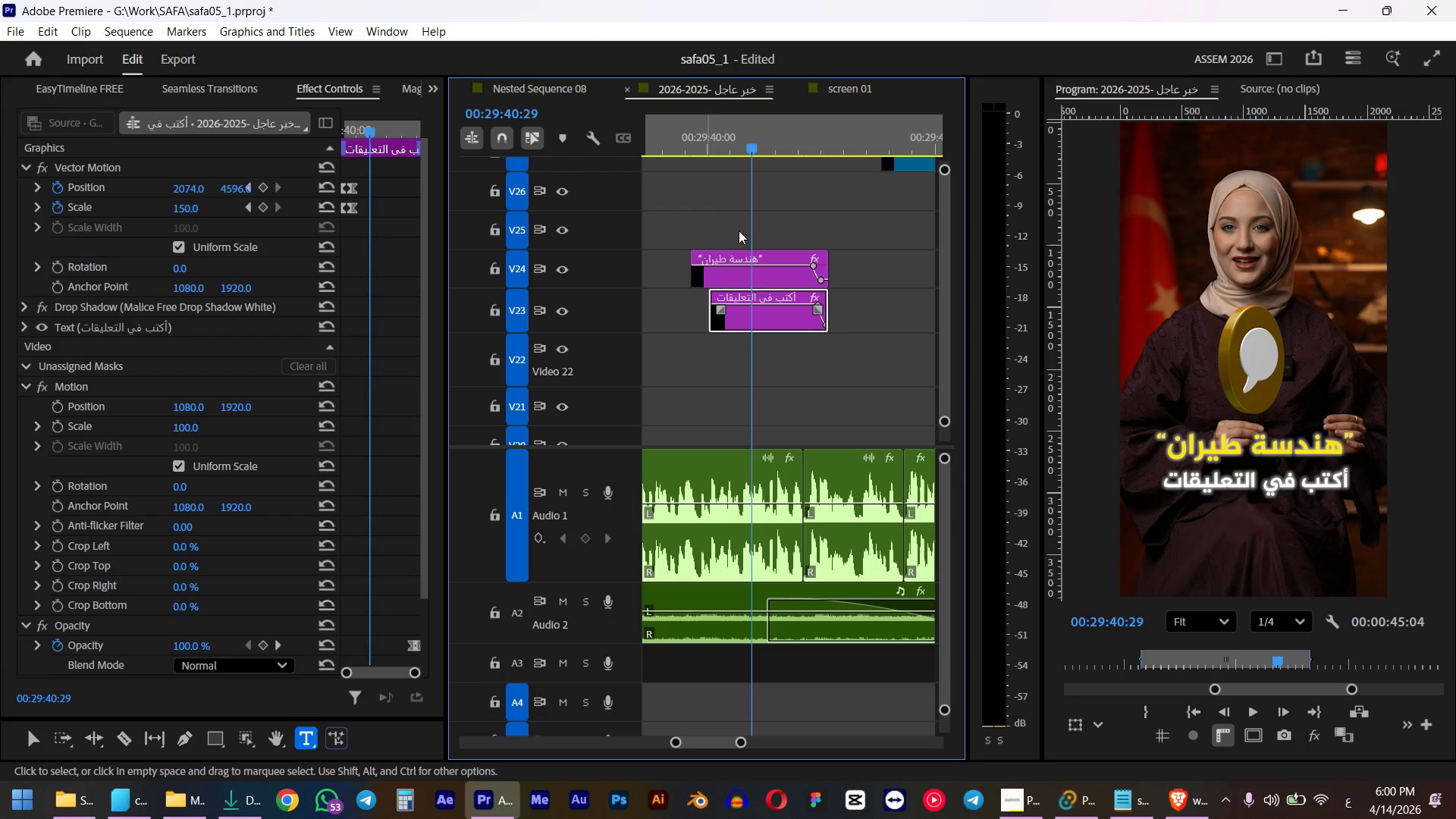 
wait(5.67)
 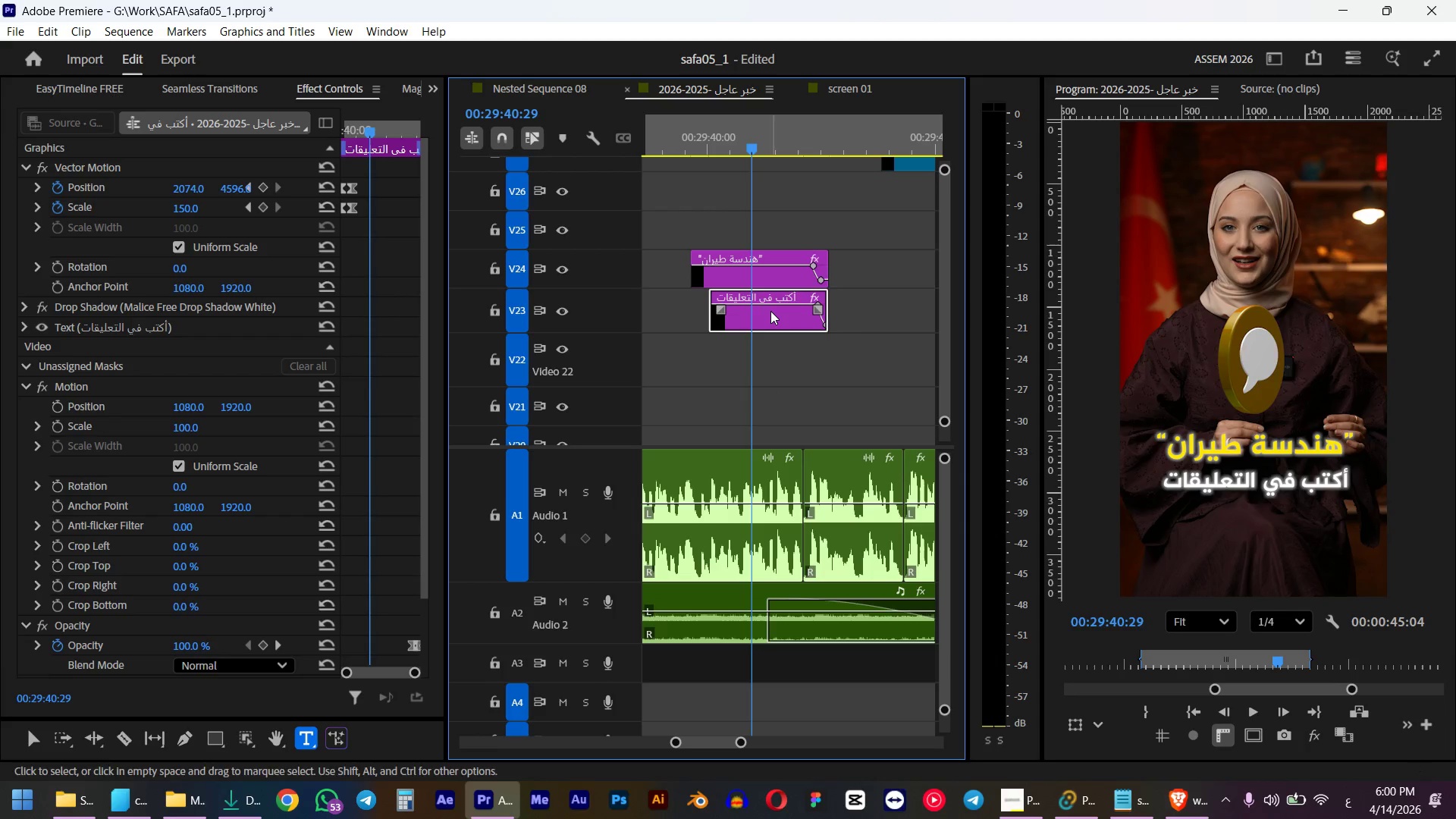 
key(Alt+Shift+ArrowRight)
 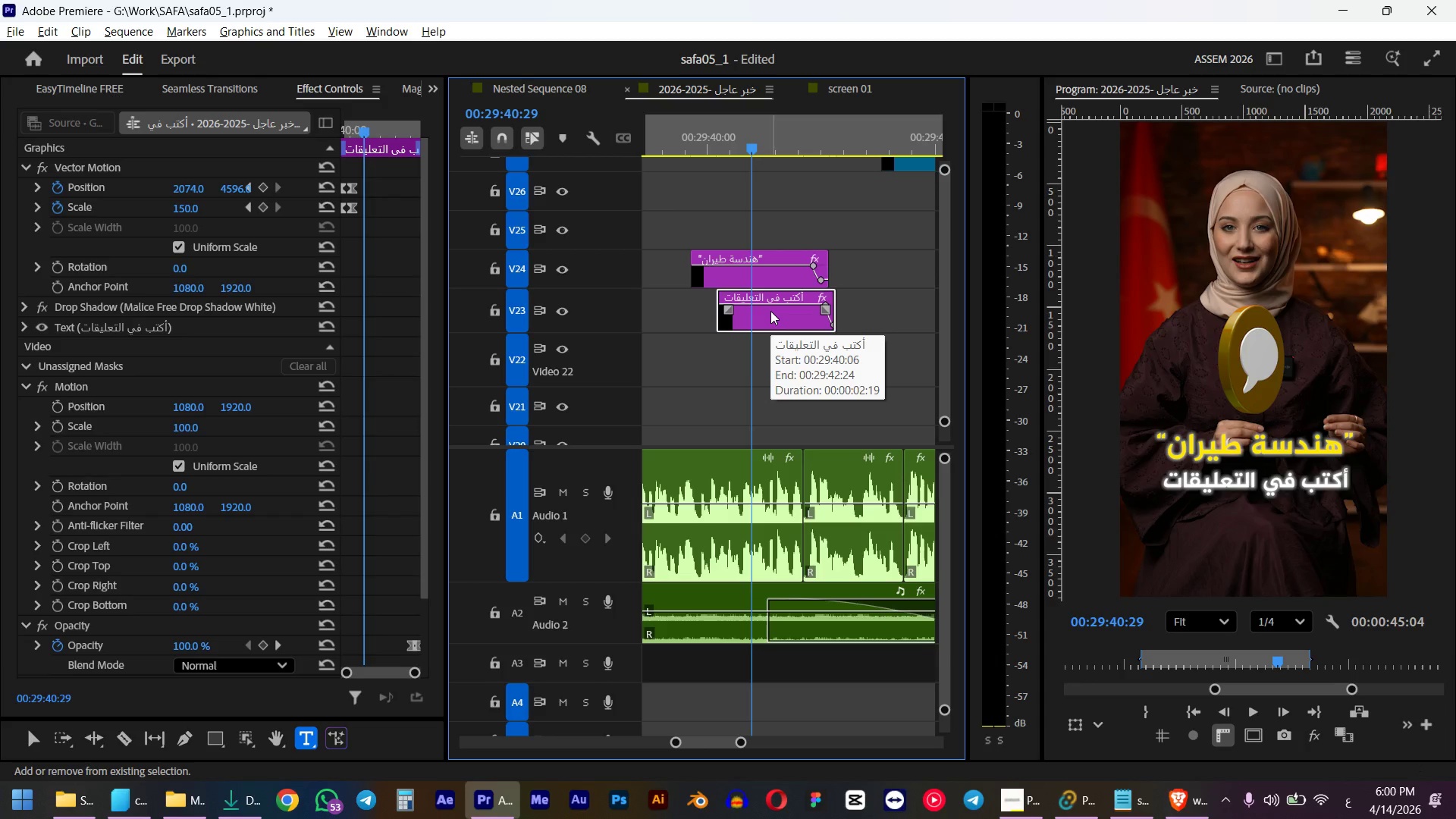 
hold_key(key=AltLeft, duration=0.88)
scroll: coordinate [770, 303], scroll_direction: up, amount: 4.0
 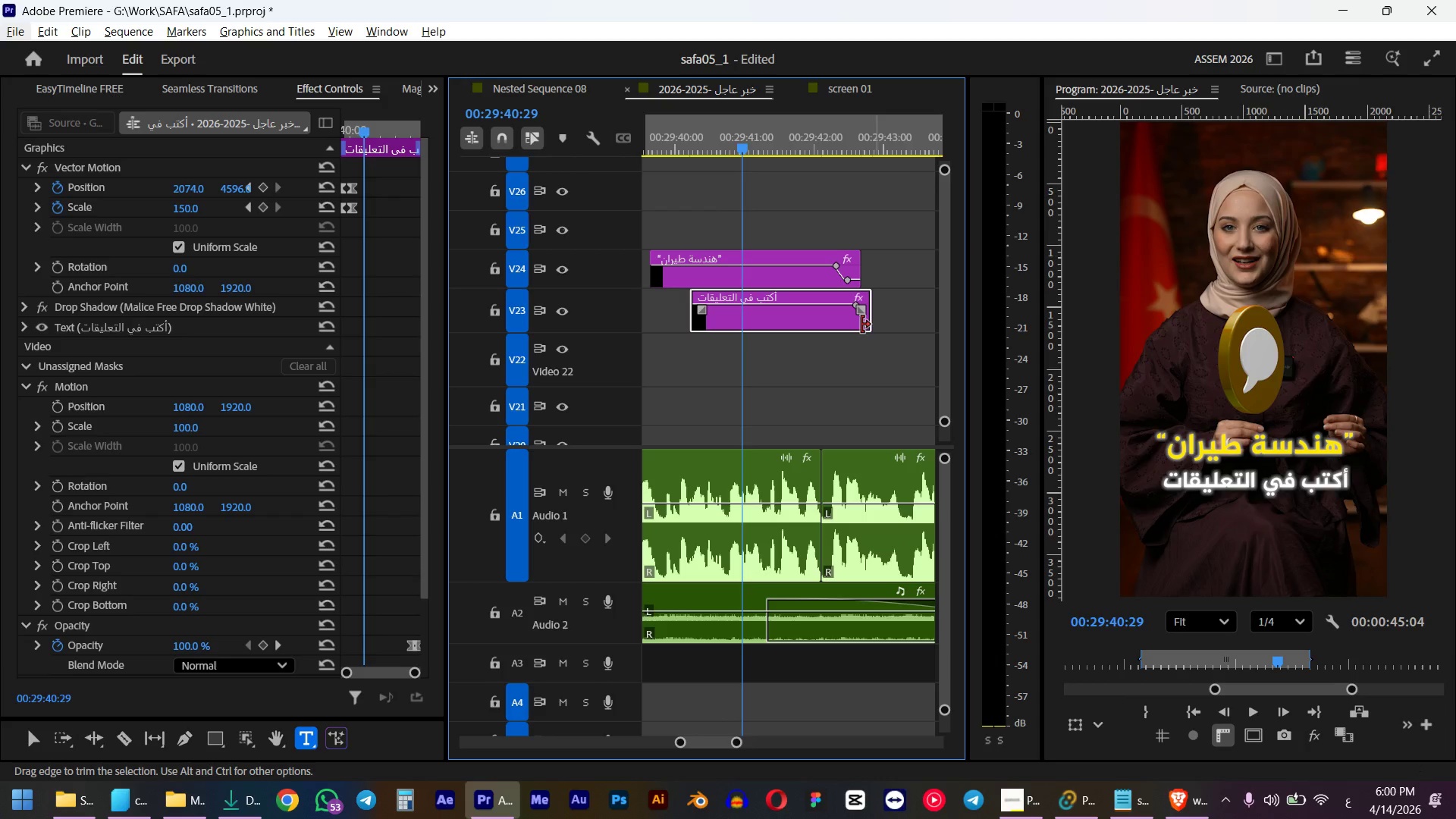 
key(Control+ControlLeft)
 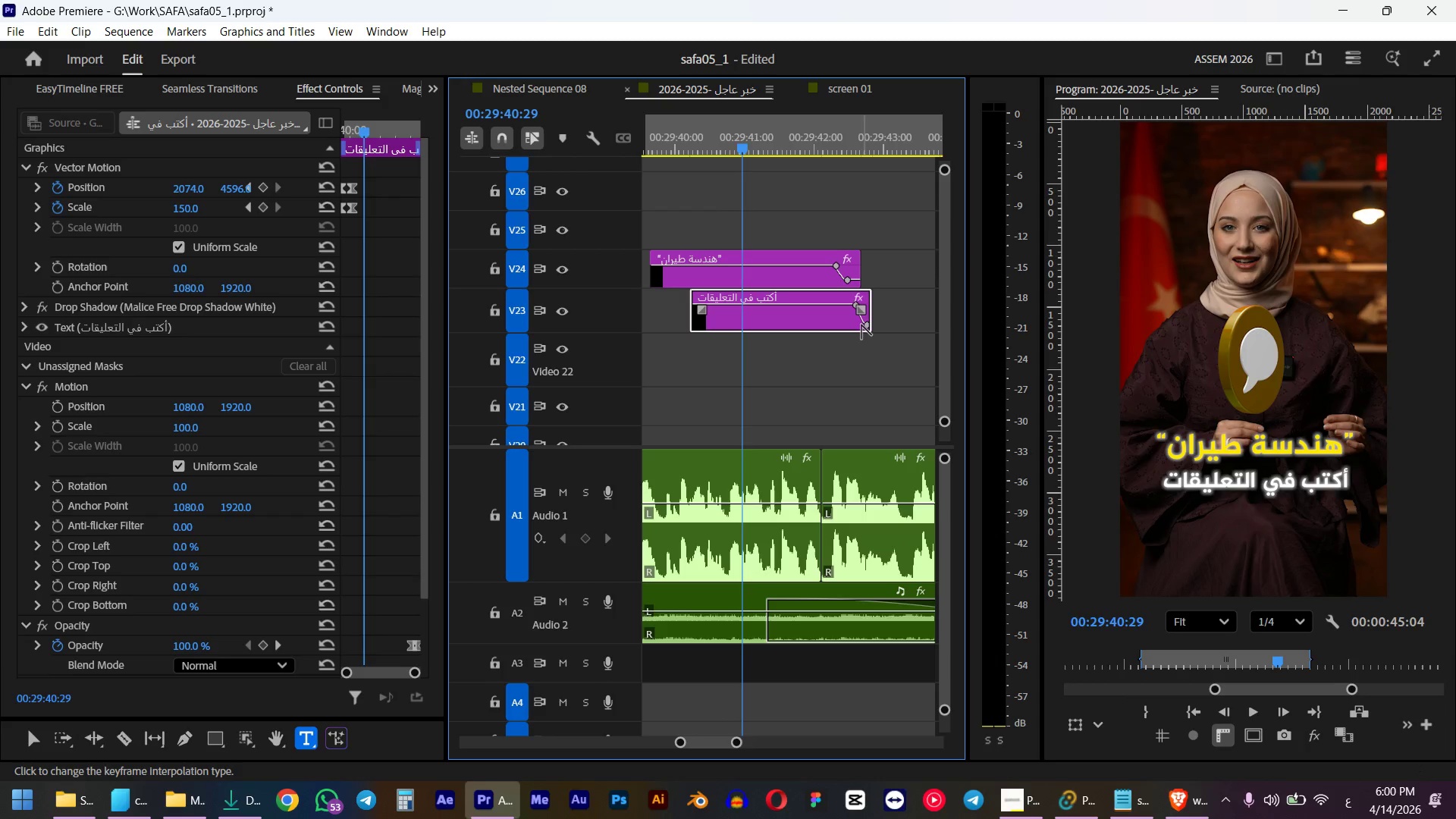 
key(Control+Z)
 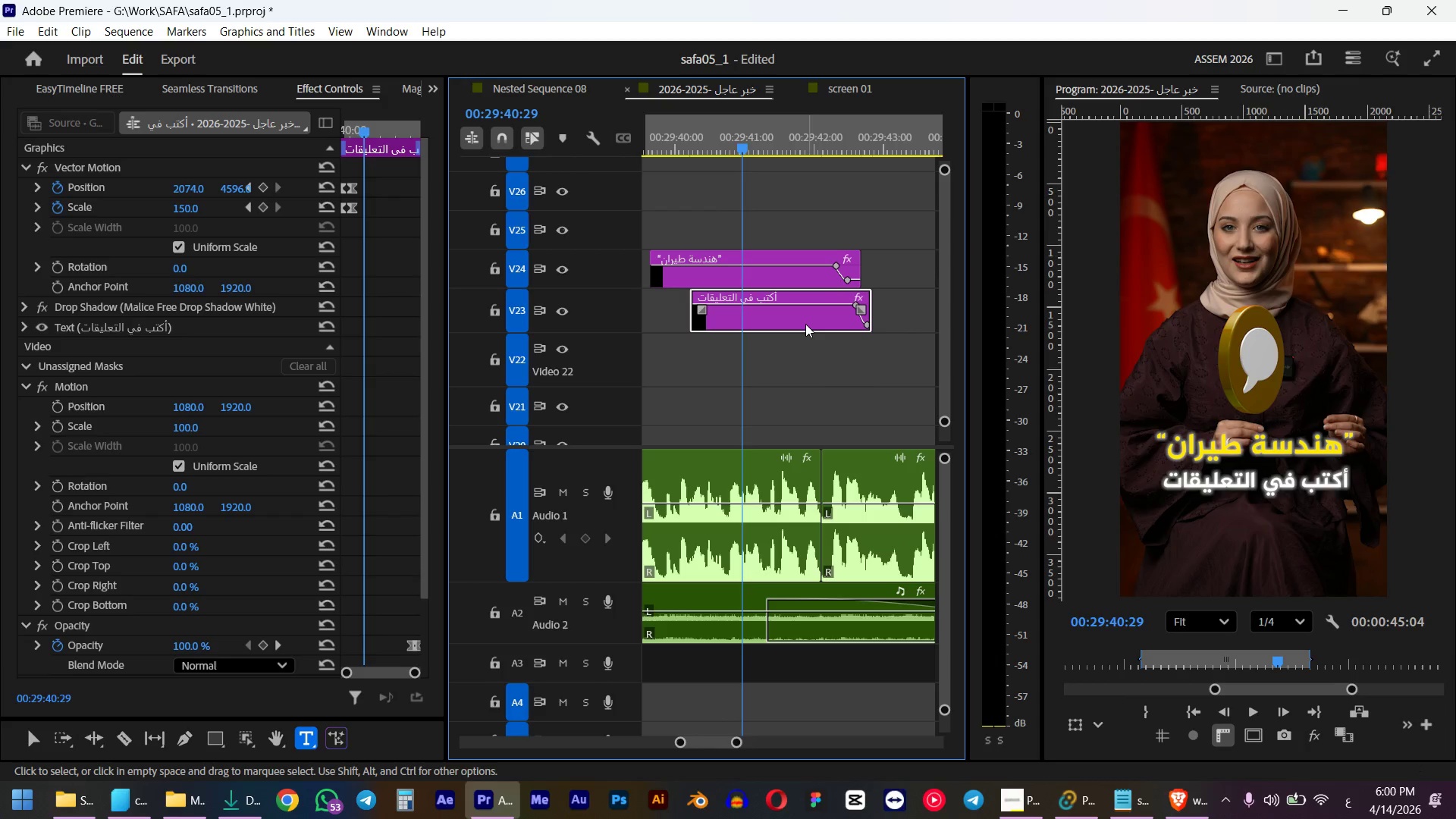 
hold_key(key=AltLeft, duration=0.36)
 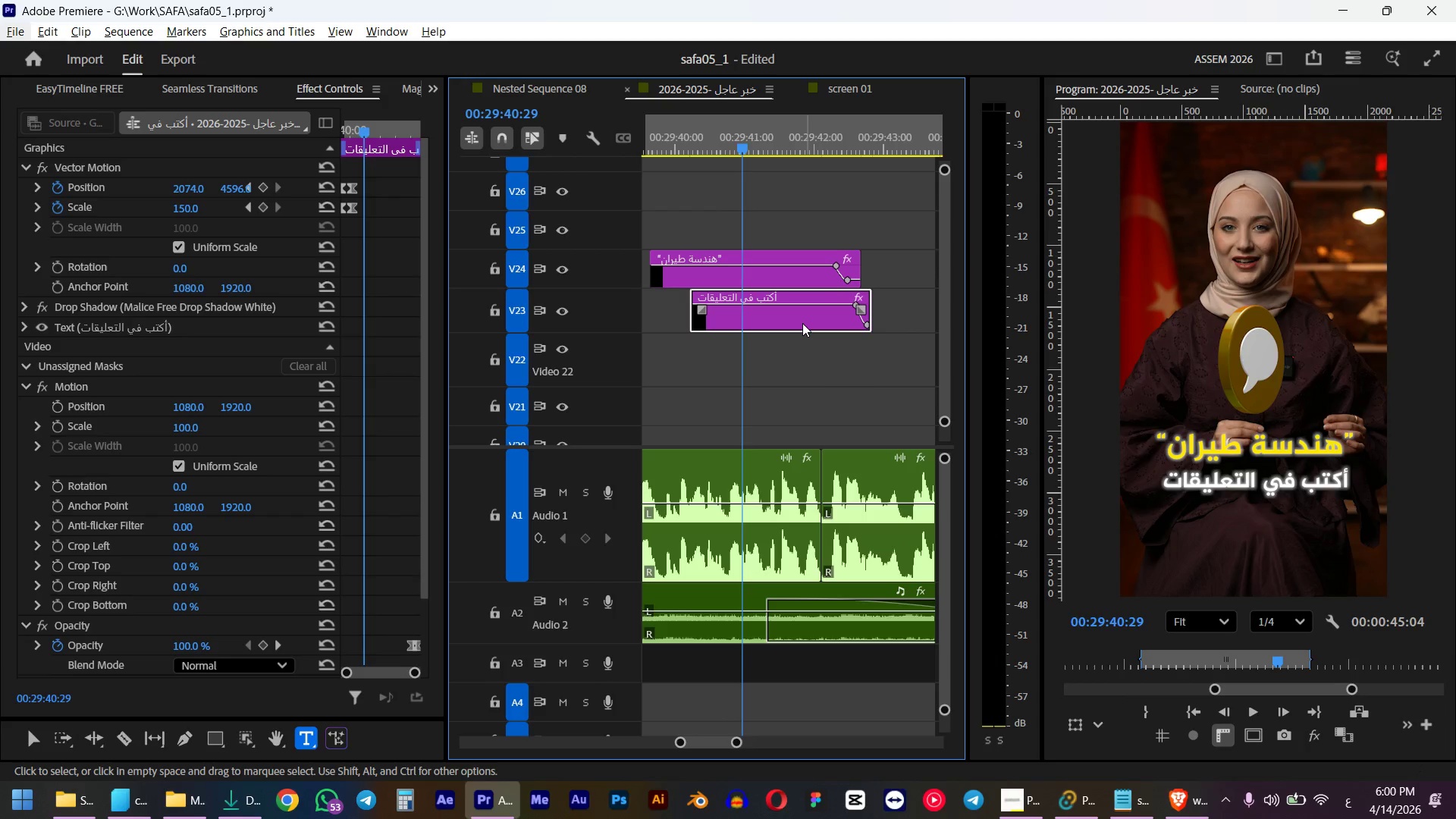 
left_click([802, 323])
 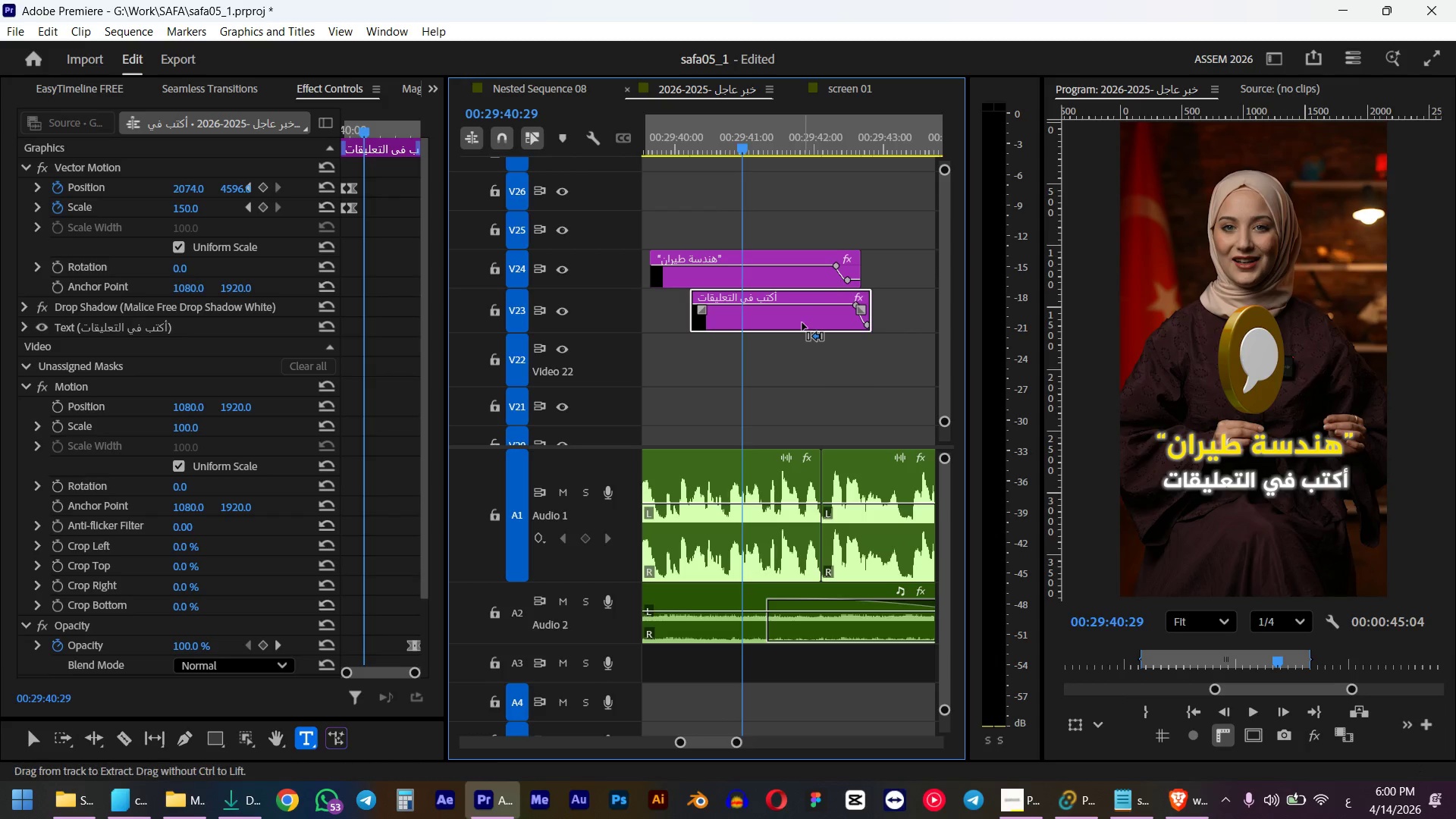 
key(Control+Z)
 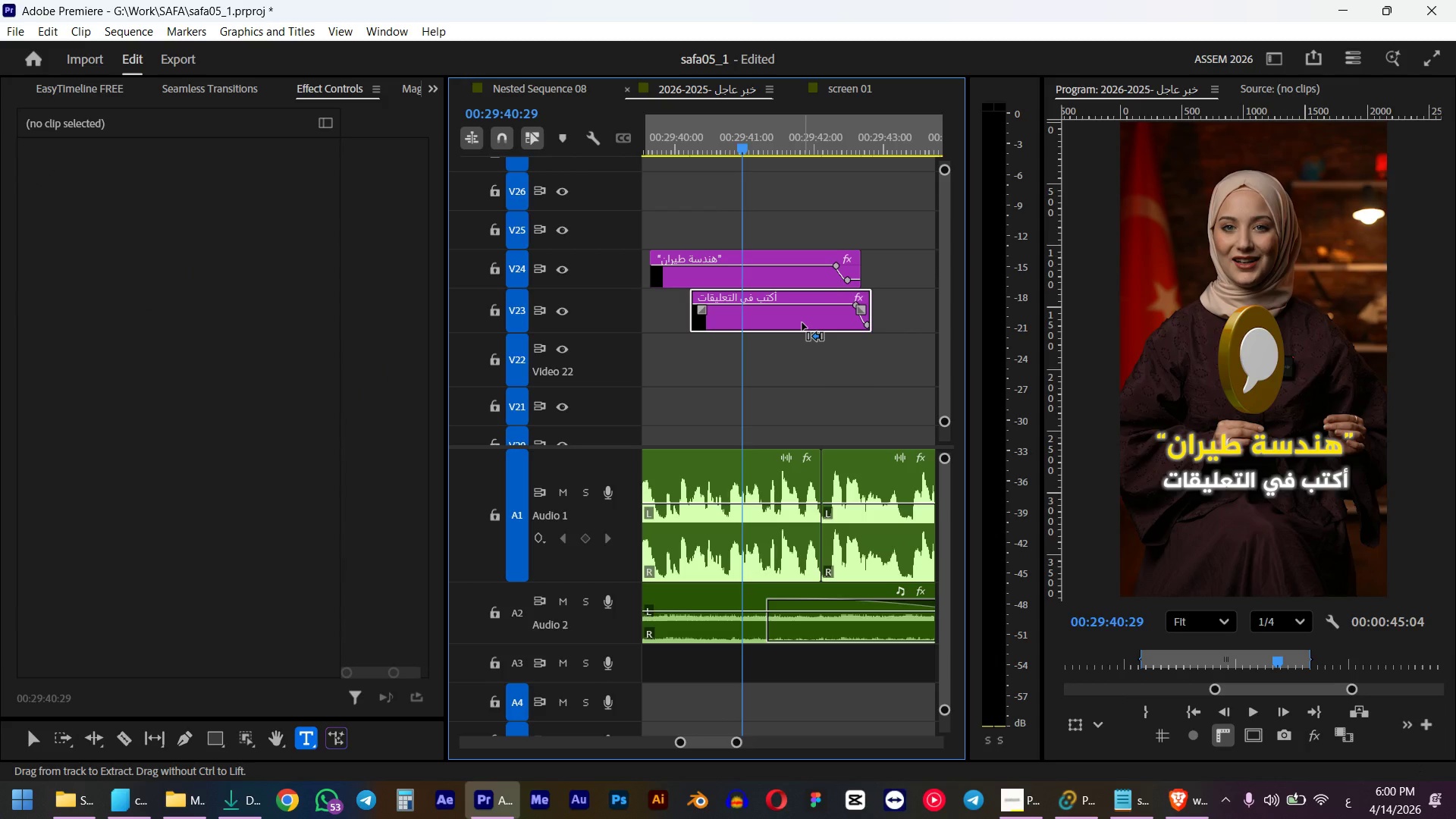 
hold_key(key=AltLeft, duration=1.09)
scroll: coordinate [801, 322], scroll_direction: down, amount: 5.0
 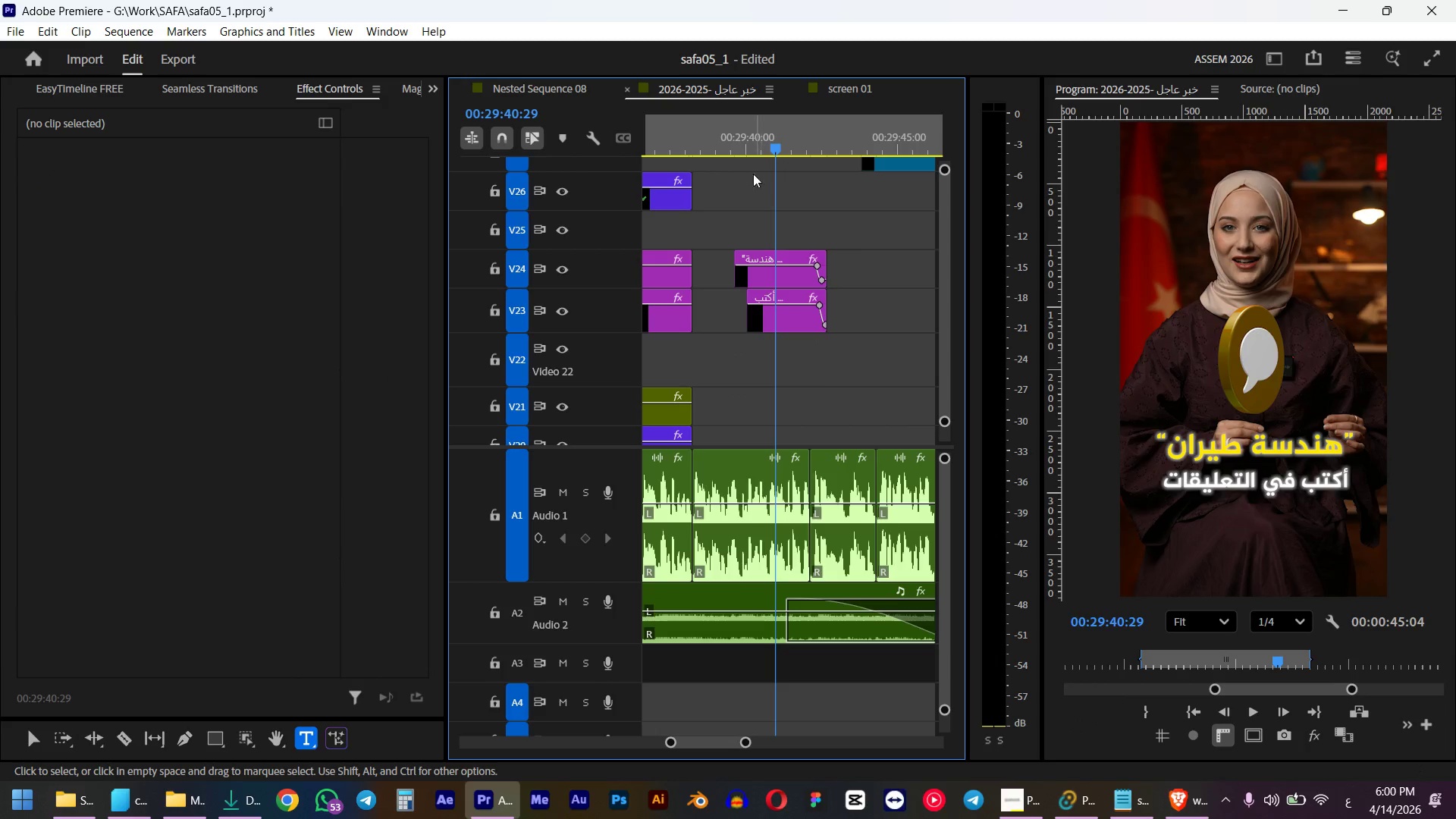 
hold_key(key=ShiftLeft, duration=1.39)
 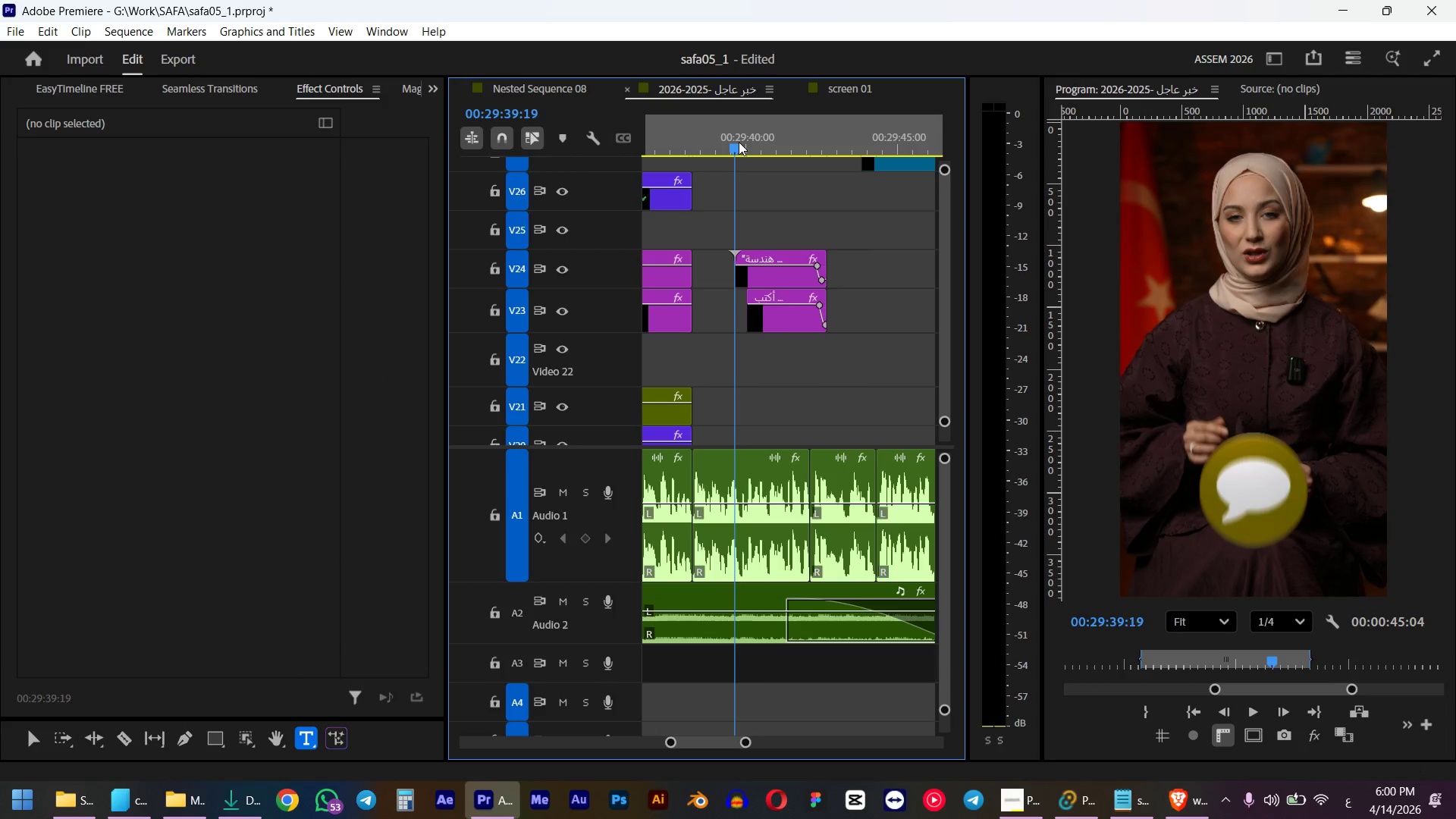 
hold_key(key=ShiftLeft, duration=1.59)
 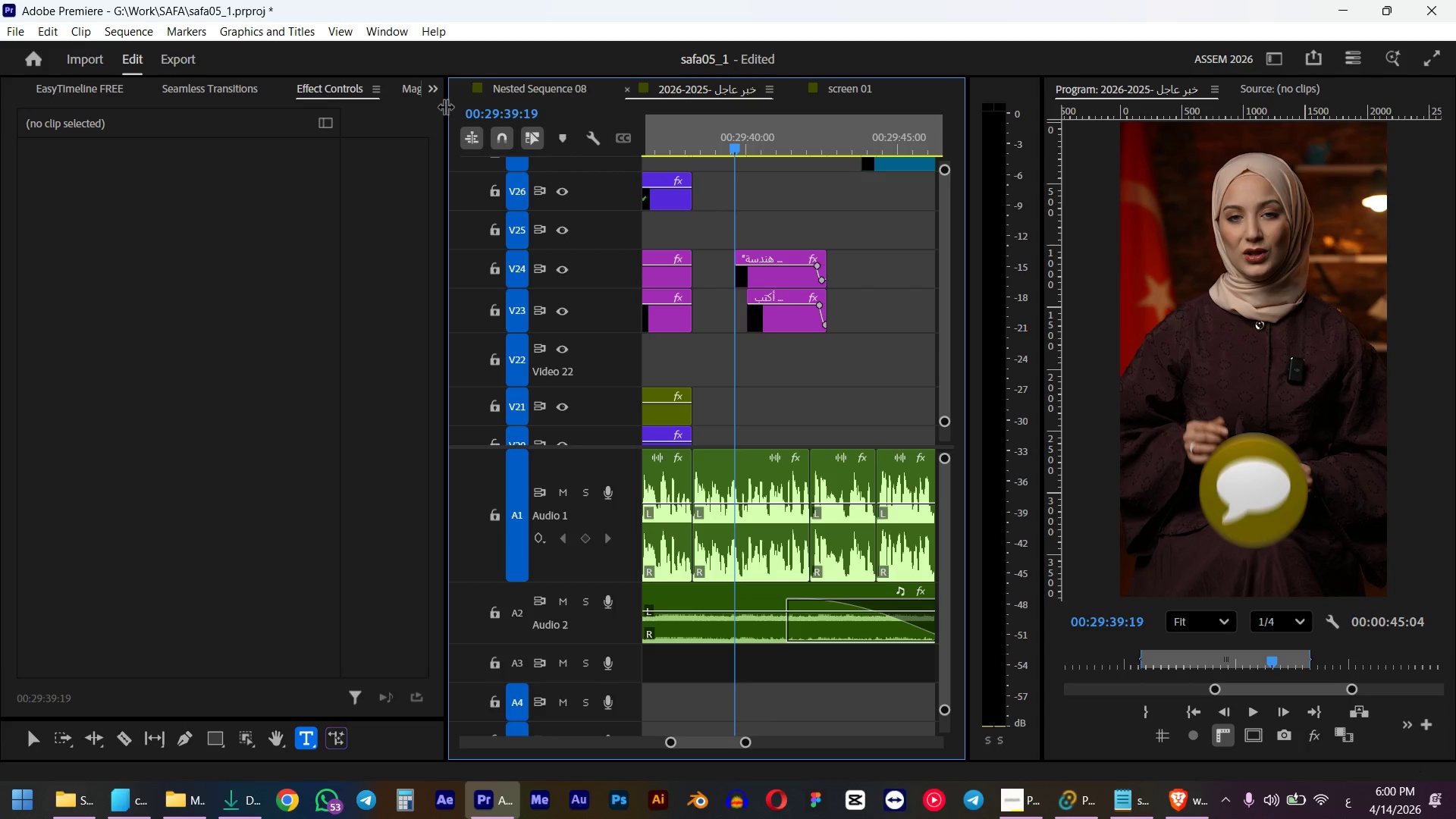 
left_click([436, 92])
 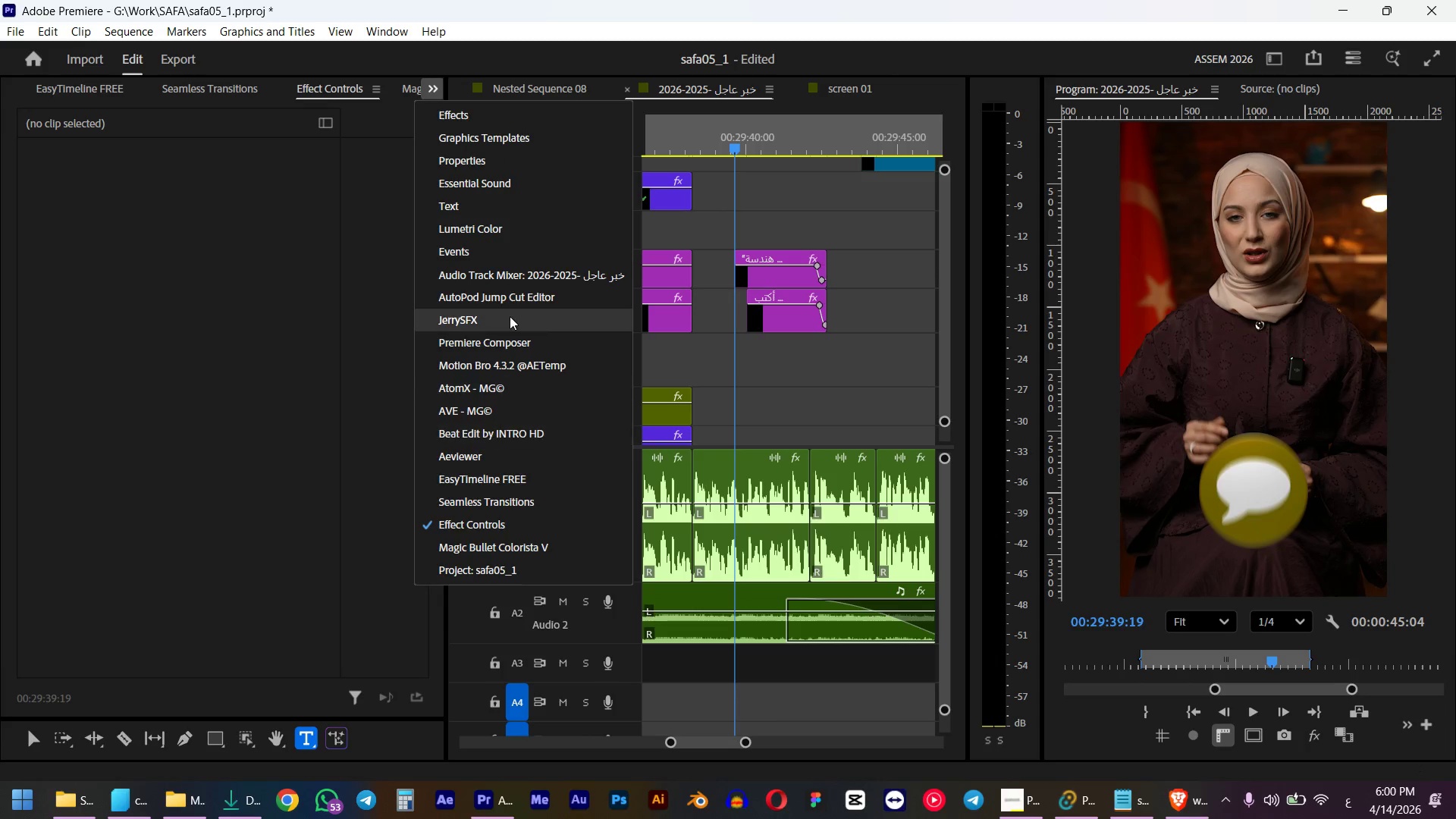 
left_click([510, 315])
 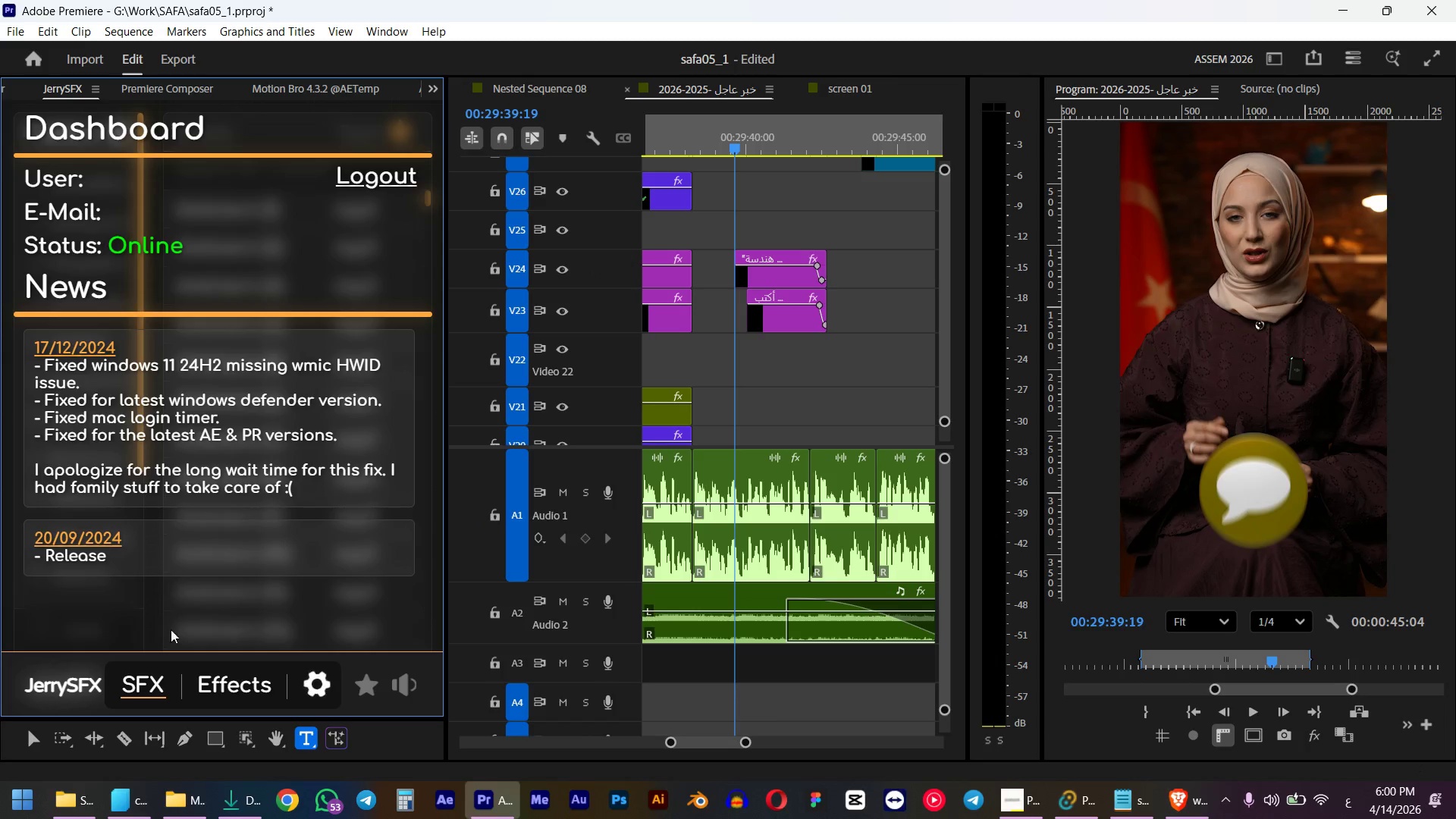 
left_click([130, 681])
 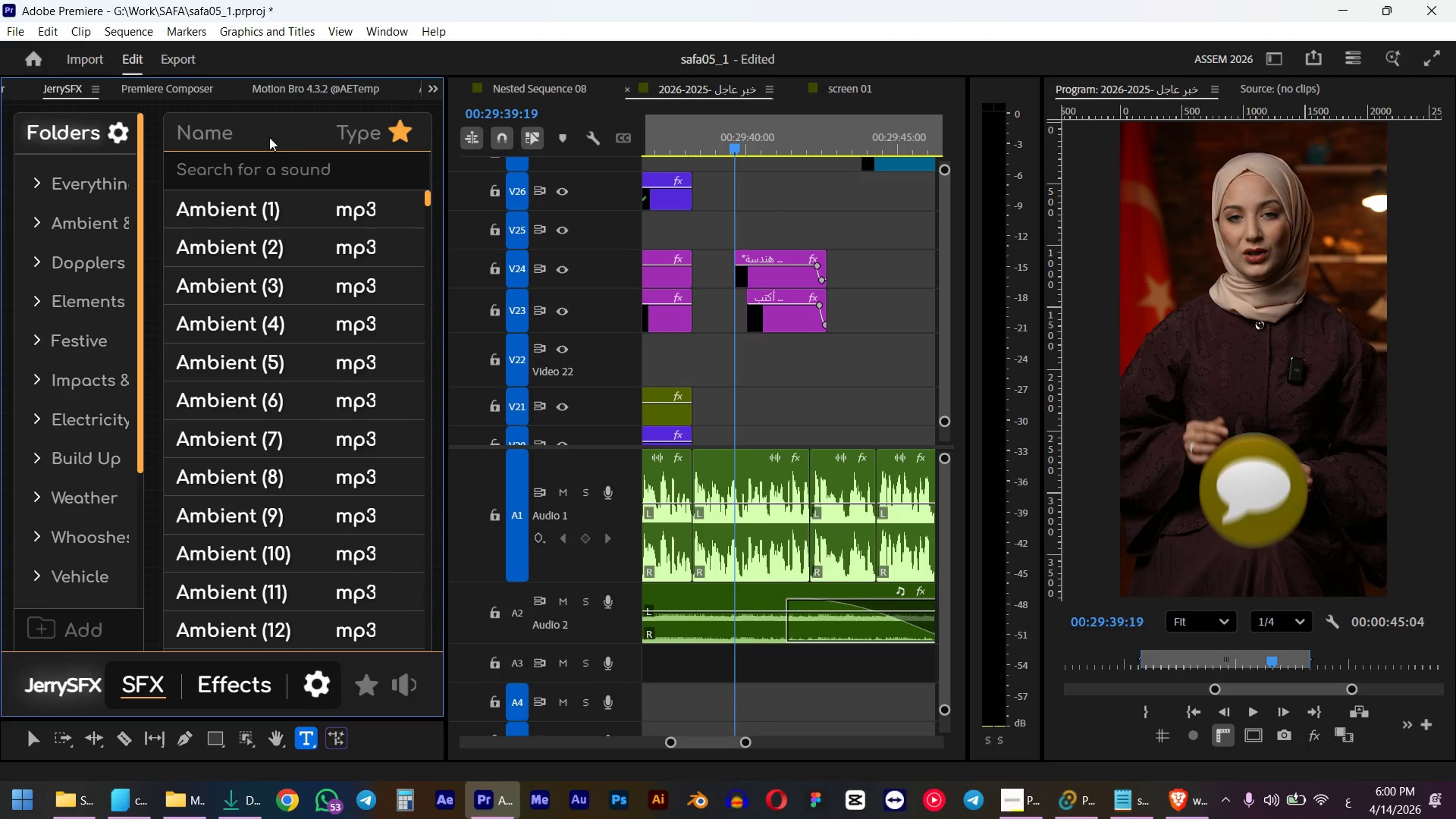 
left_click([247, 172])
 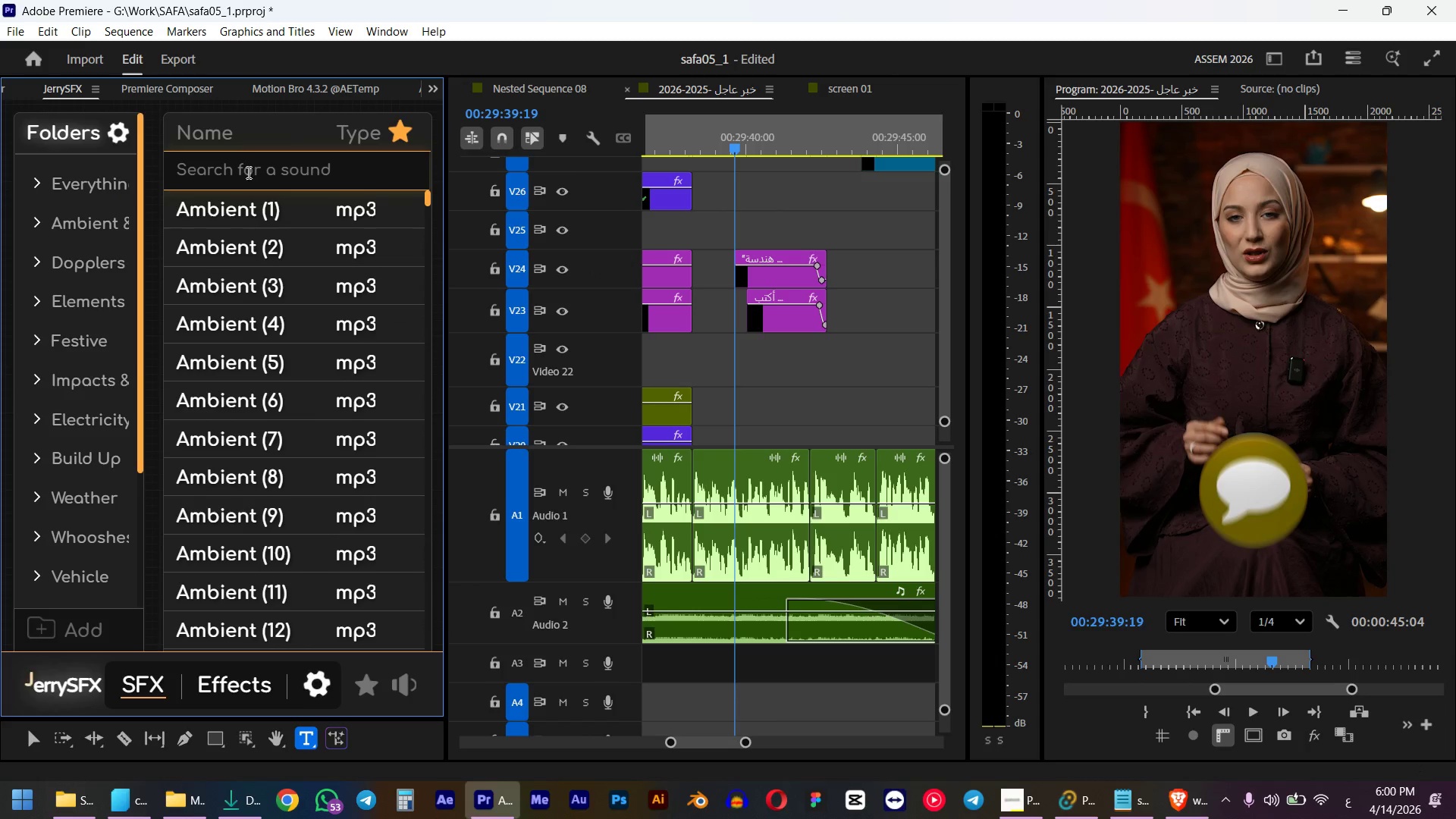 
key(Alt+AltLeft)
 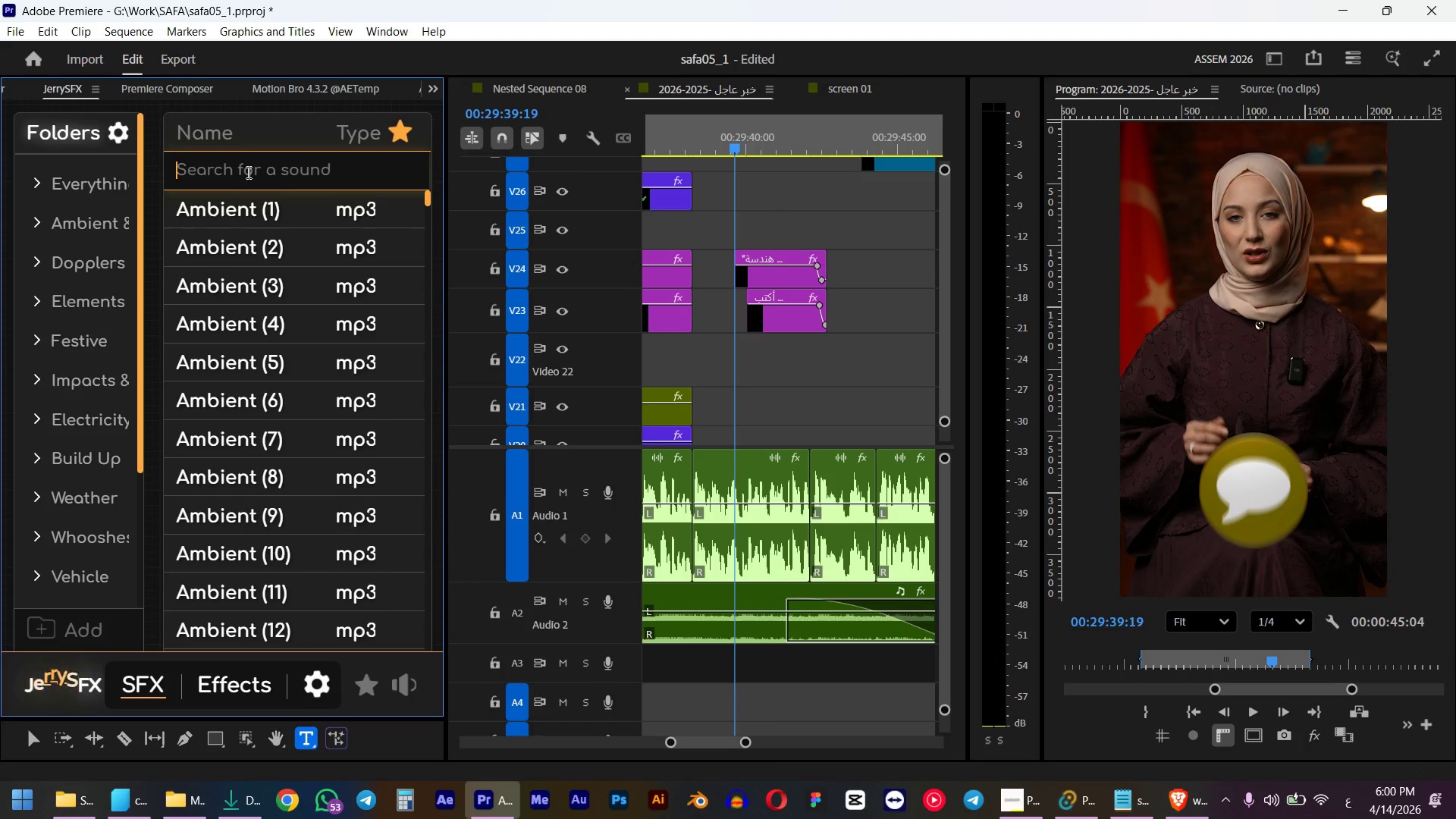 
type(typ)
 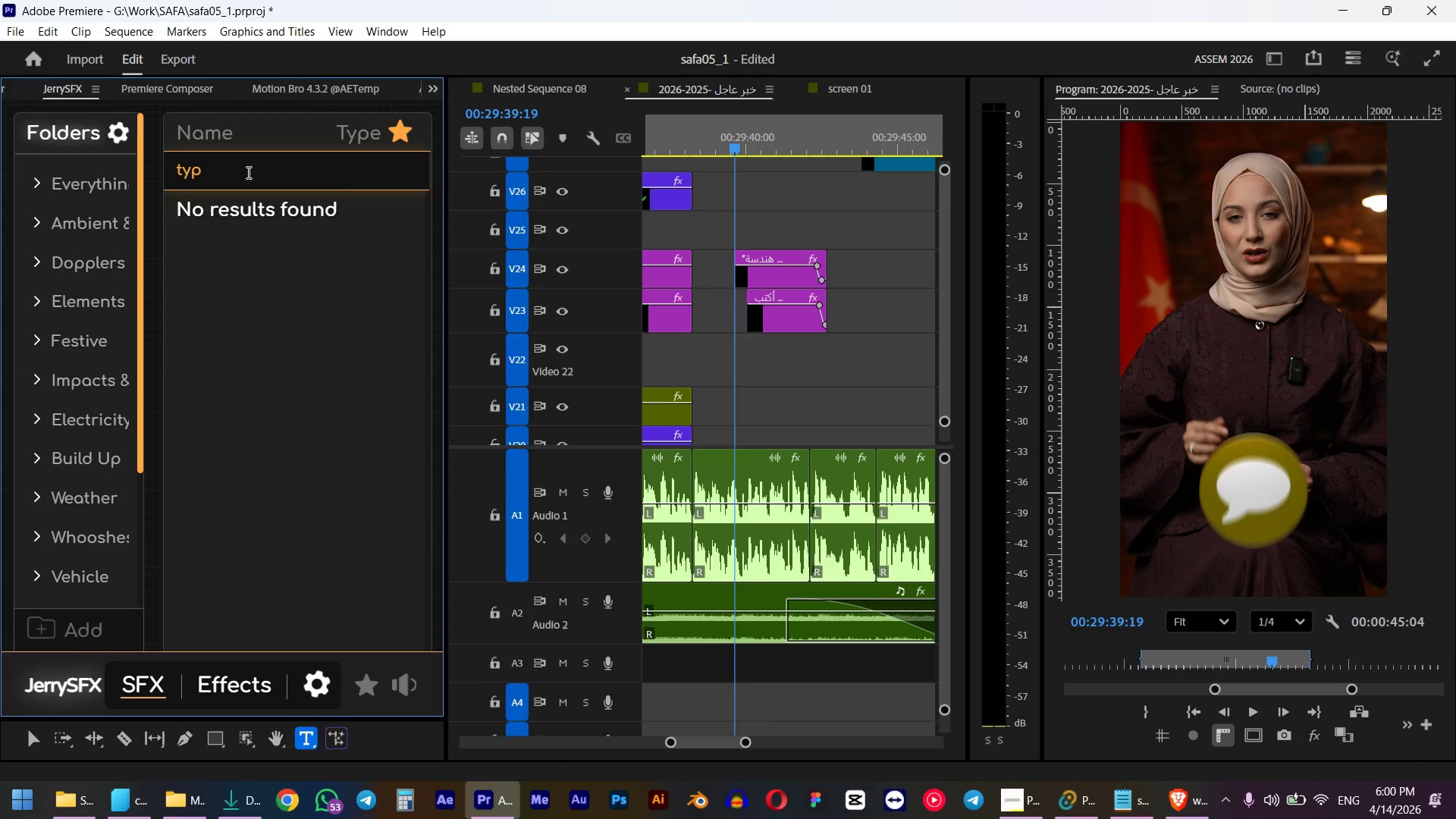 
scroll: coordinate [115, 490], scroll_direction: down, amount: 5.0
 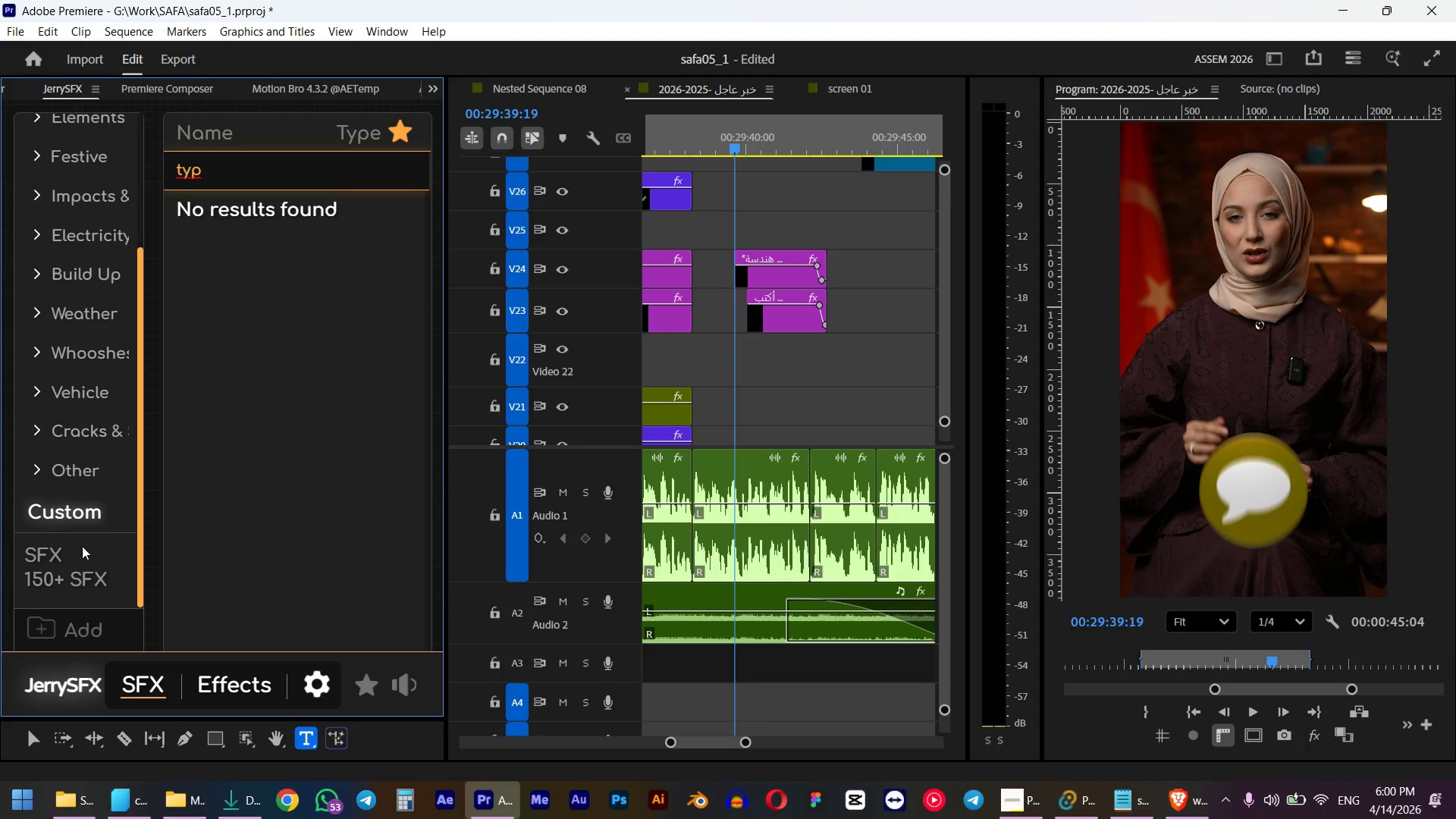 
left_click([43, 548])
 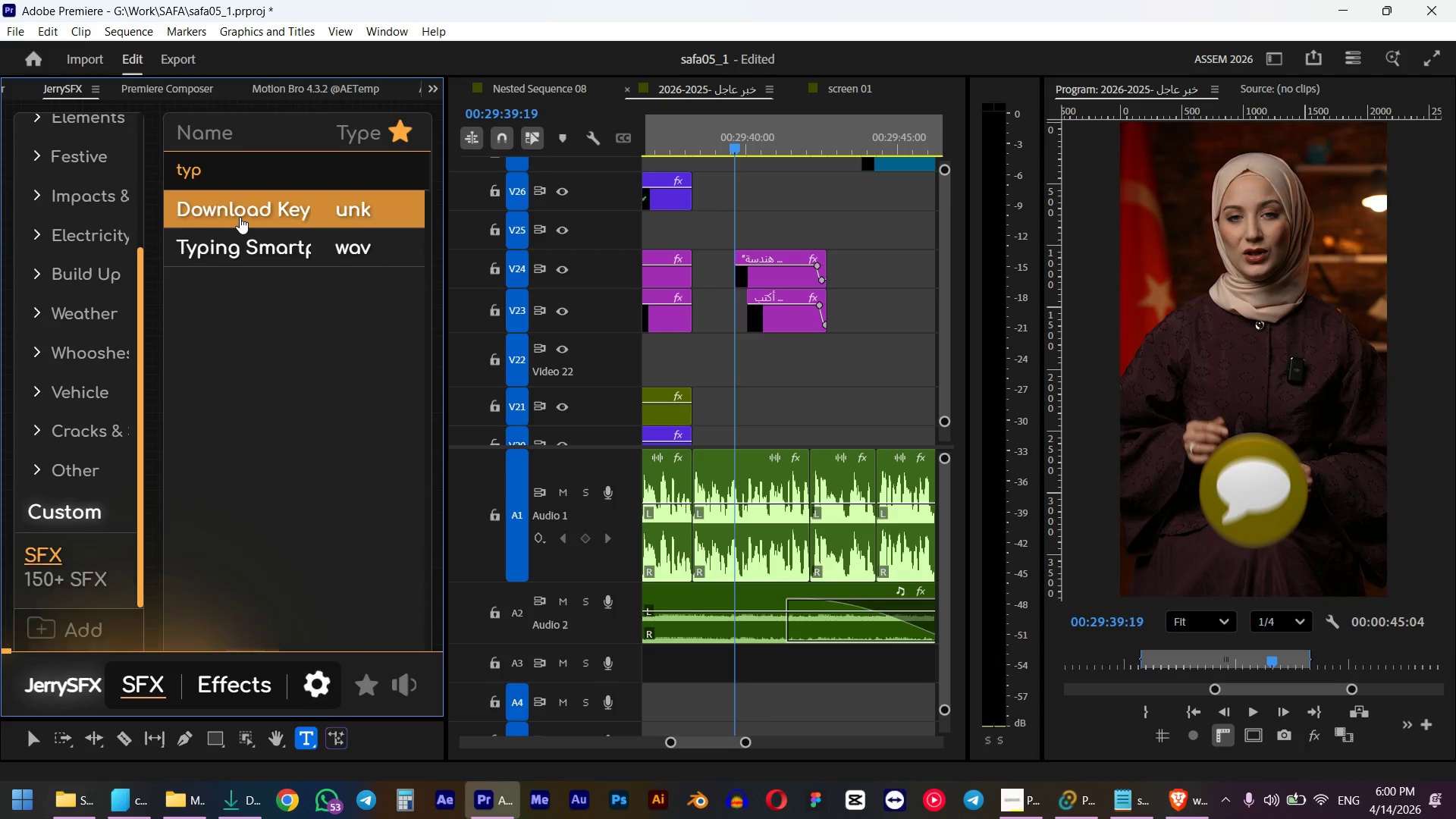 
left_click([240, 217])
 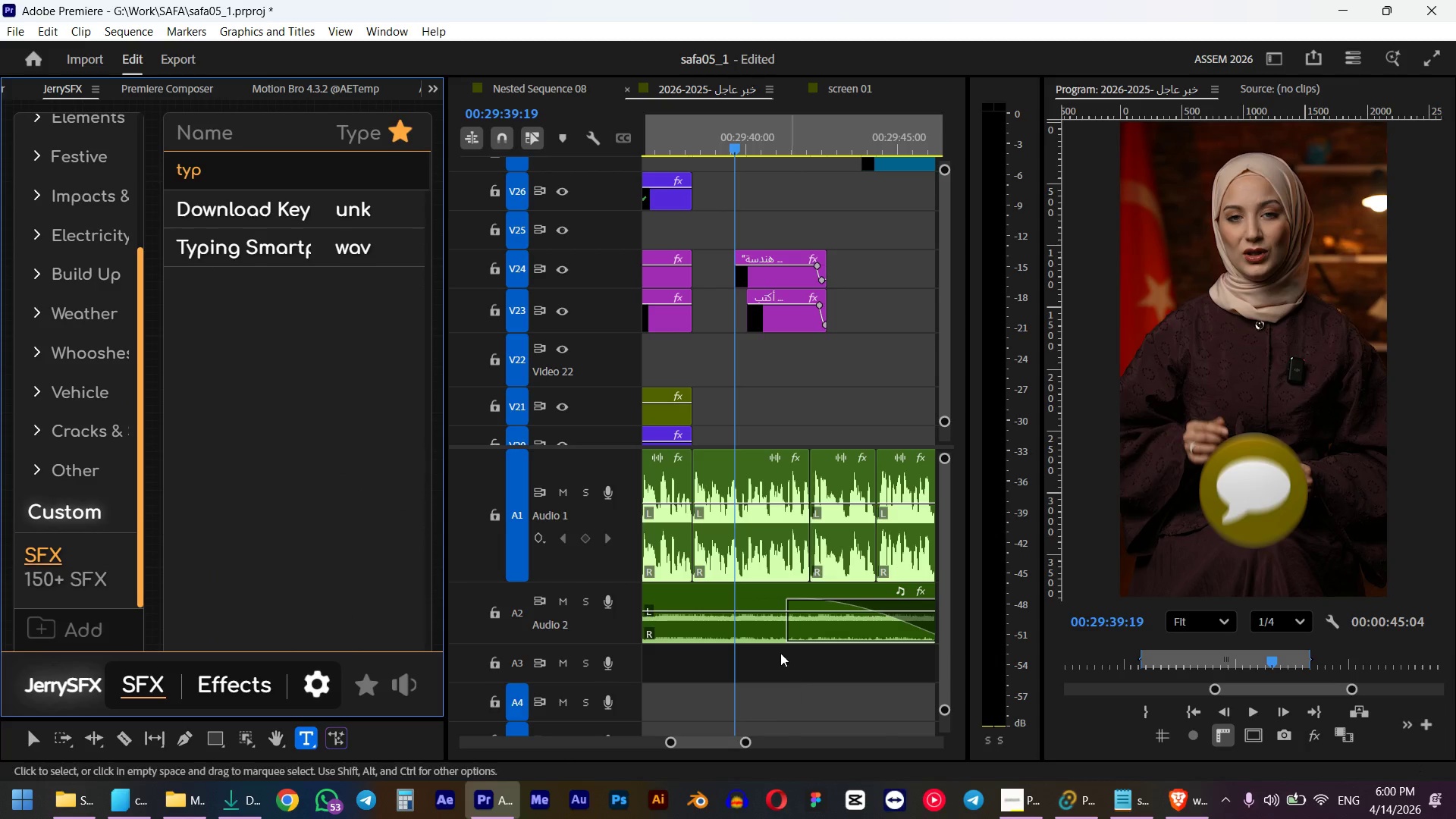 
hold_key(key=ControlLeft, duration=0.69)
scroll: coordinate [744, 587], scroll_direction: down, amount: 5.0
 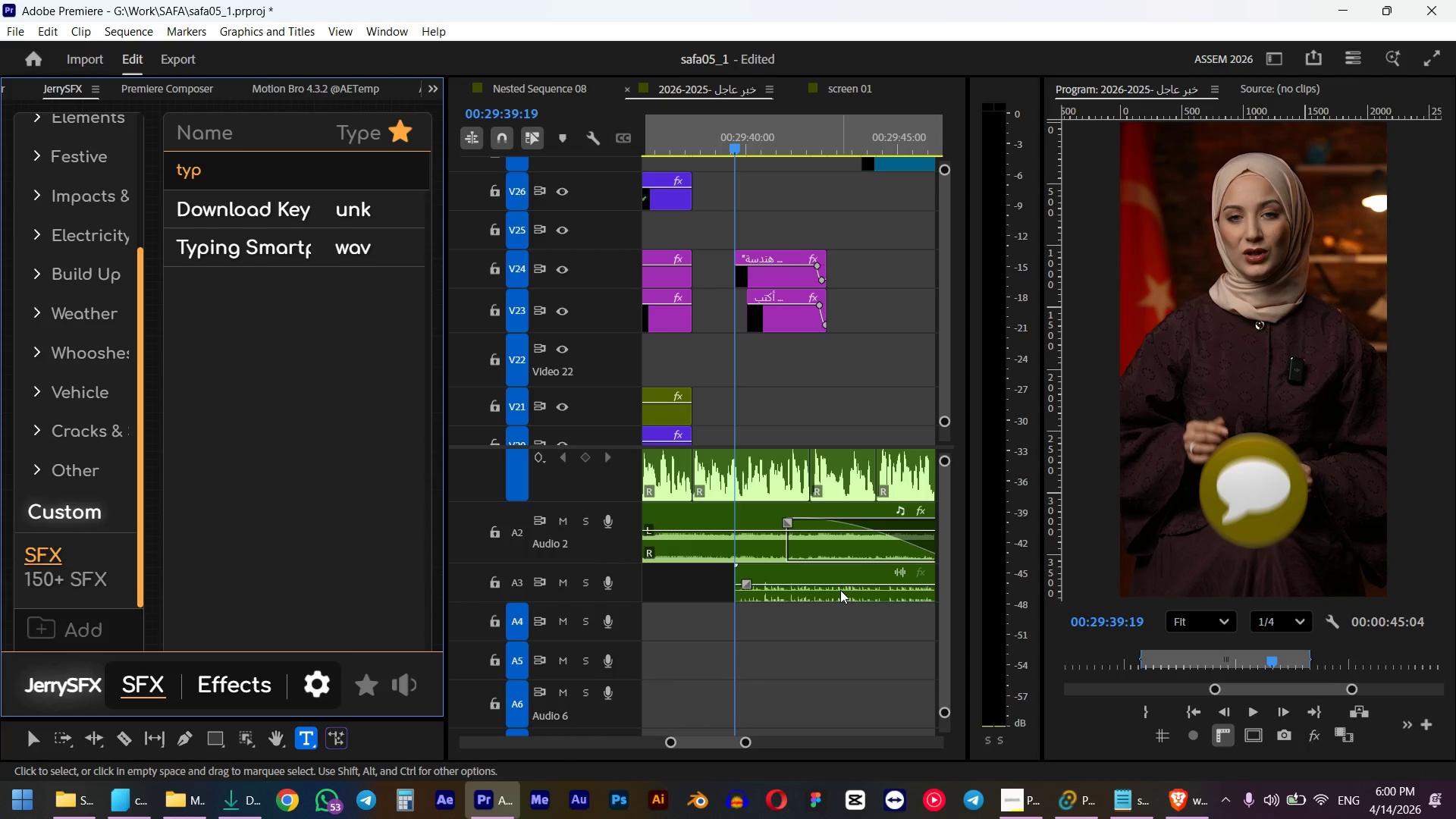 
left_click_drag(start_coordinate=[790, 133], to_coordinate=[824, 133])
 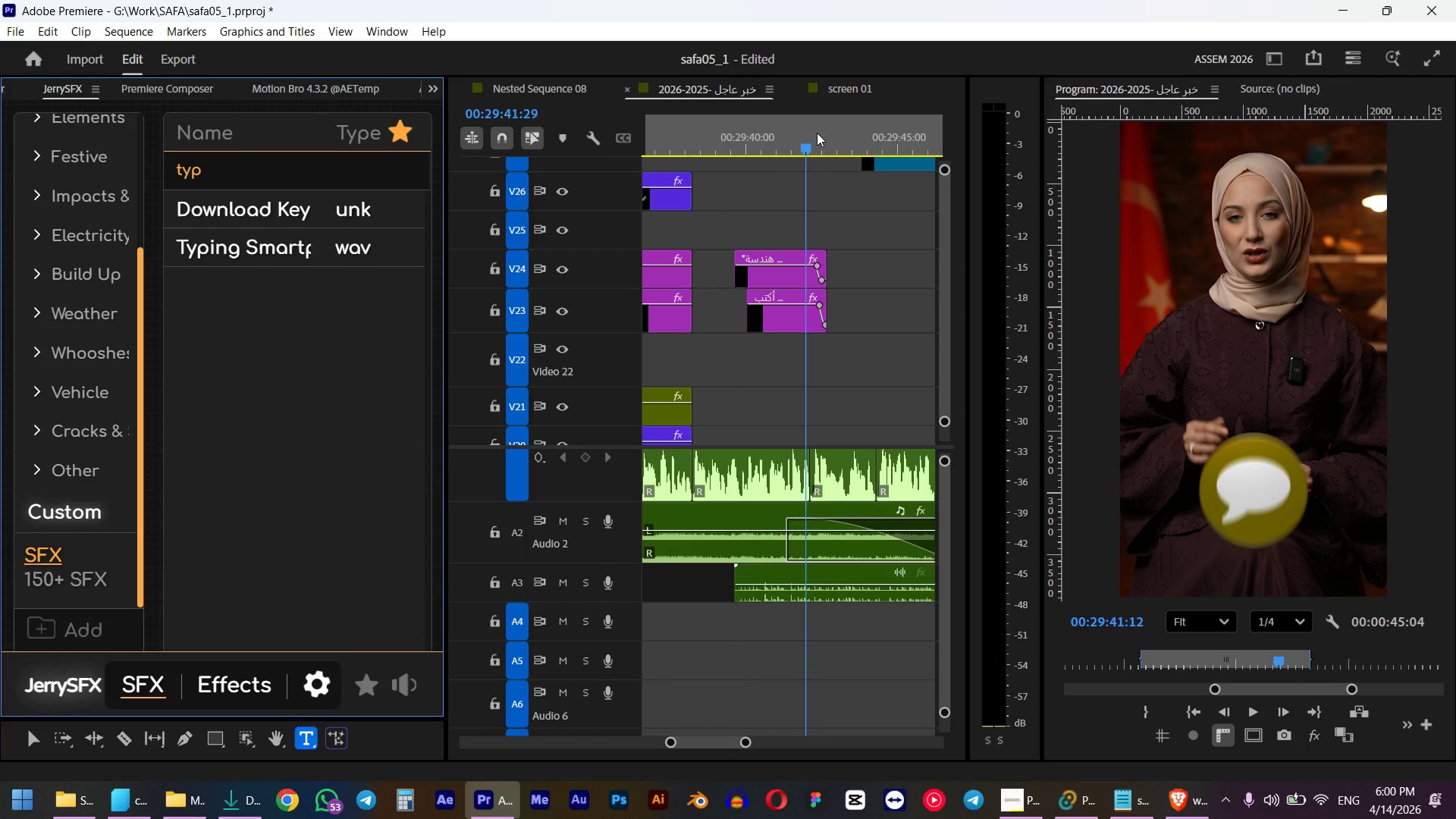 
hold_key(key=ShiftLeft, duration=0.58)
 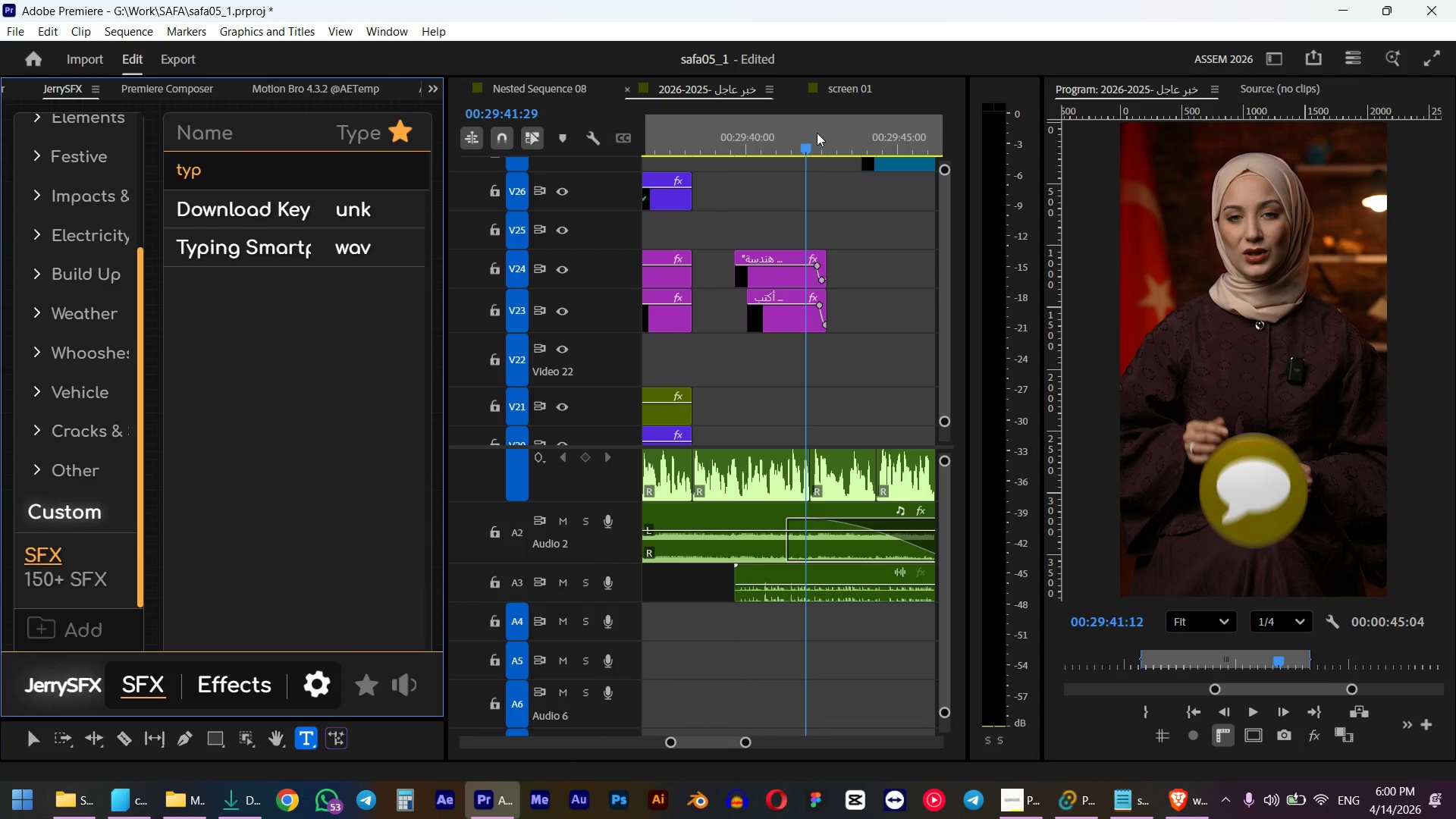 
left_click([852, 601])
 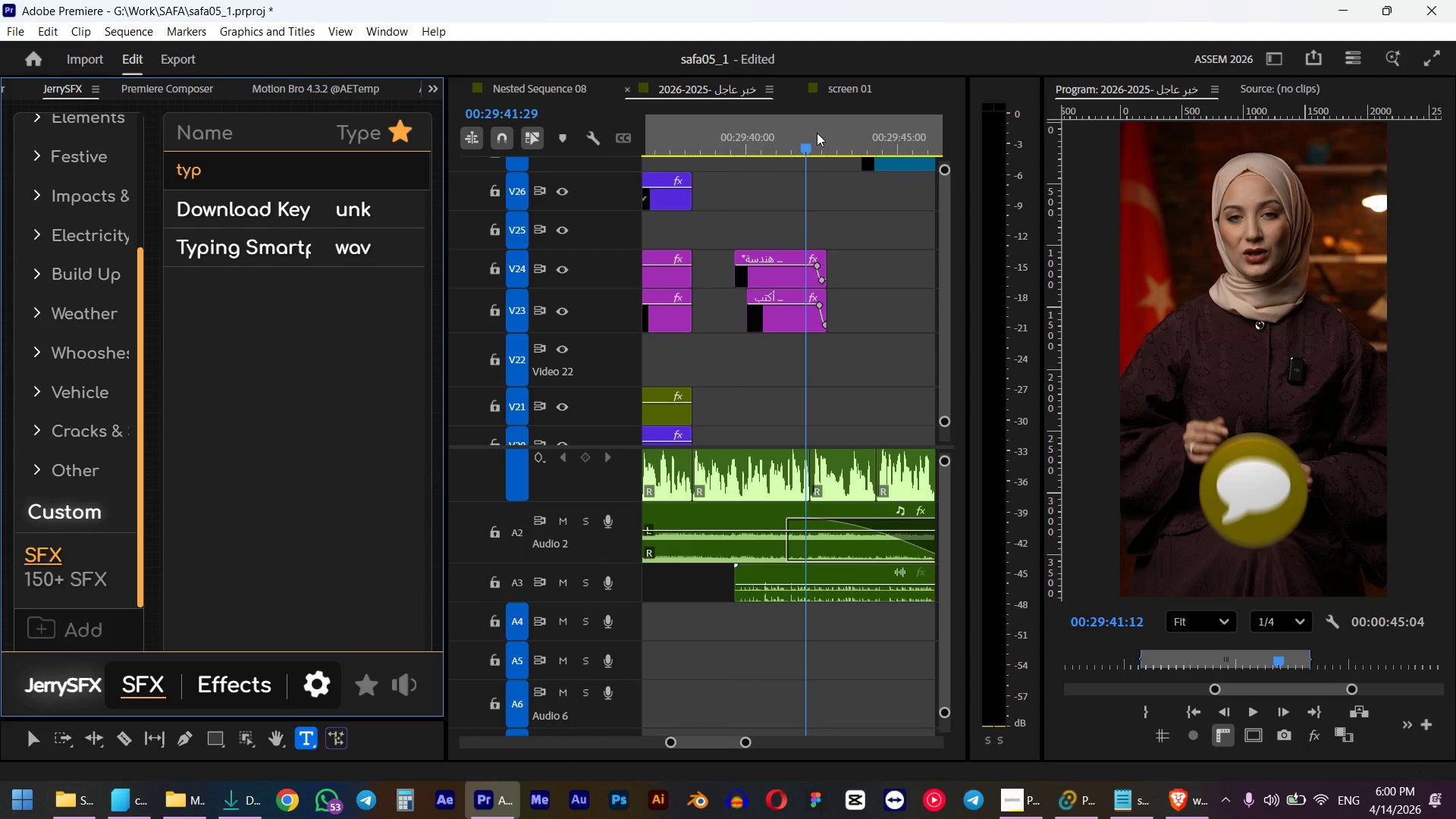 
key(W)
 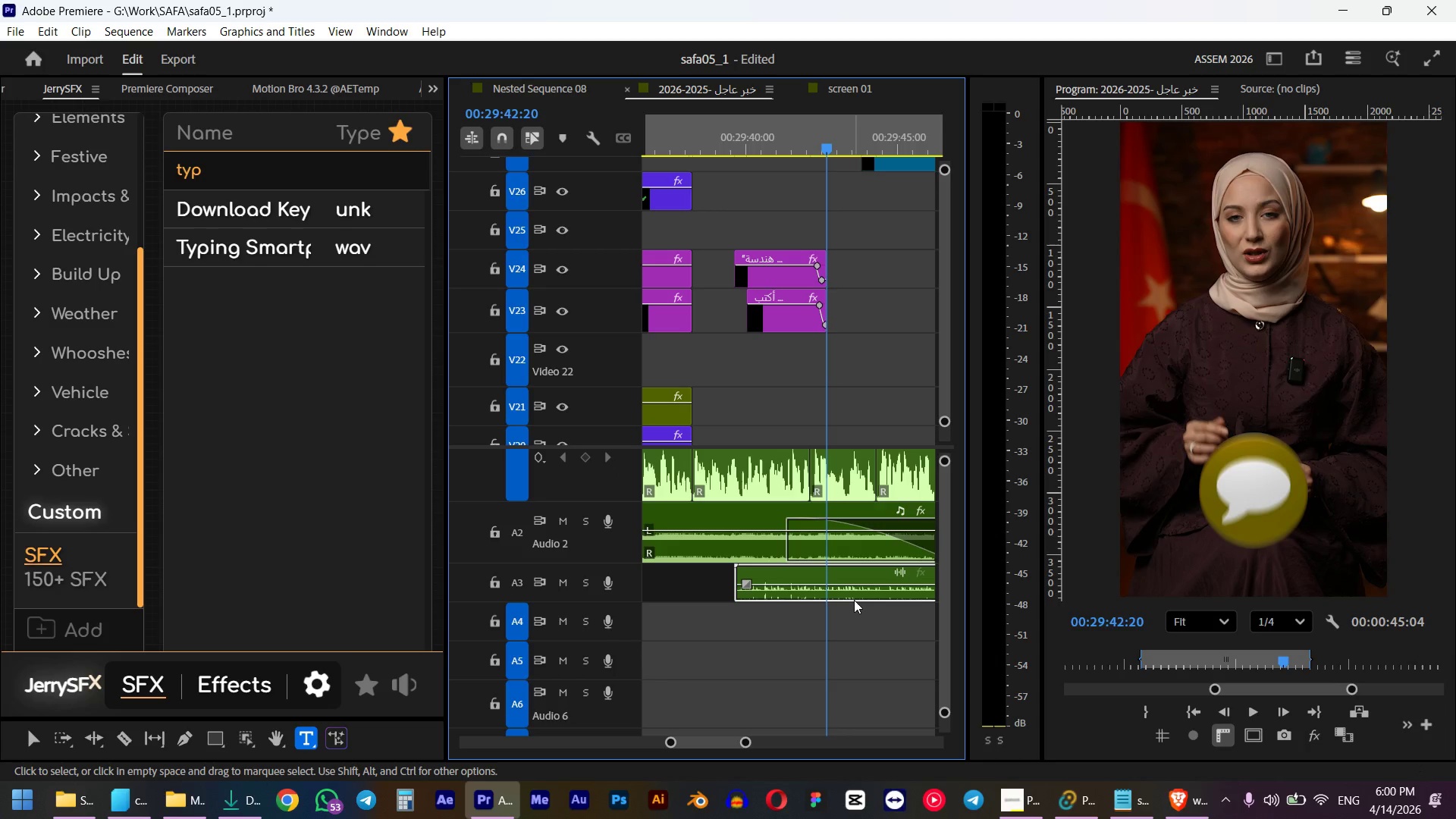 
left_click([855, 588])
 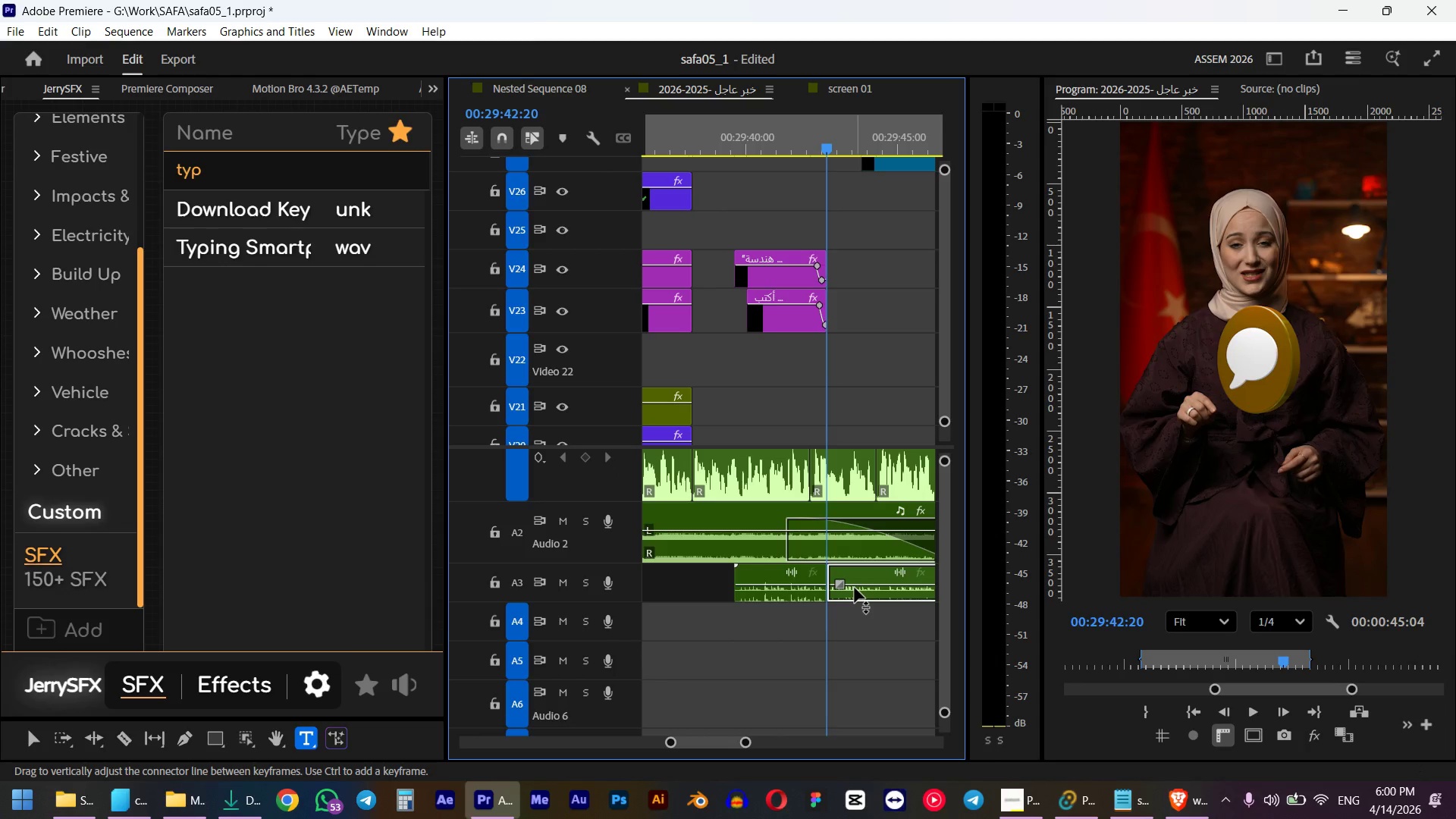 
key(Delete)
 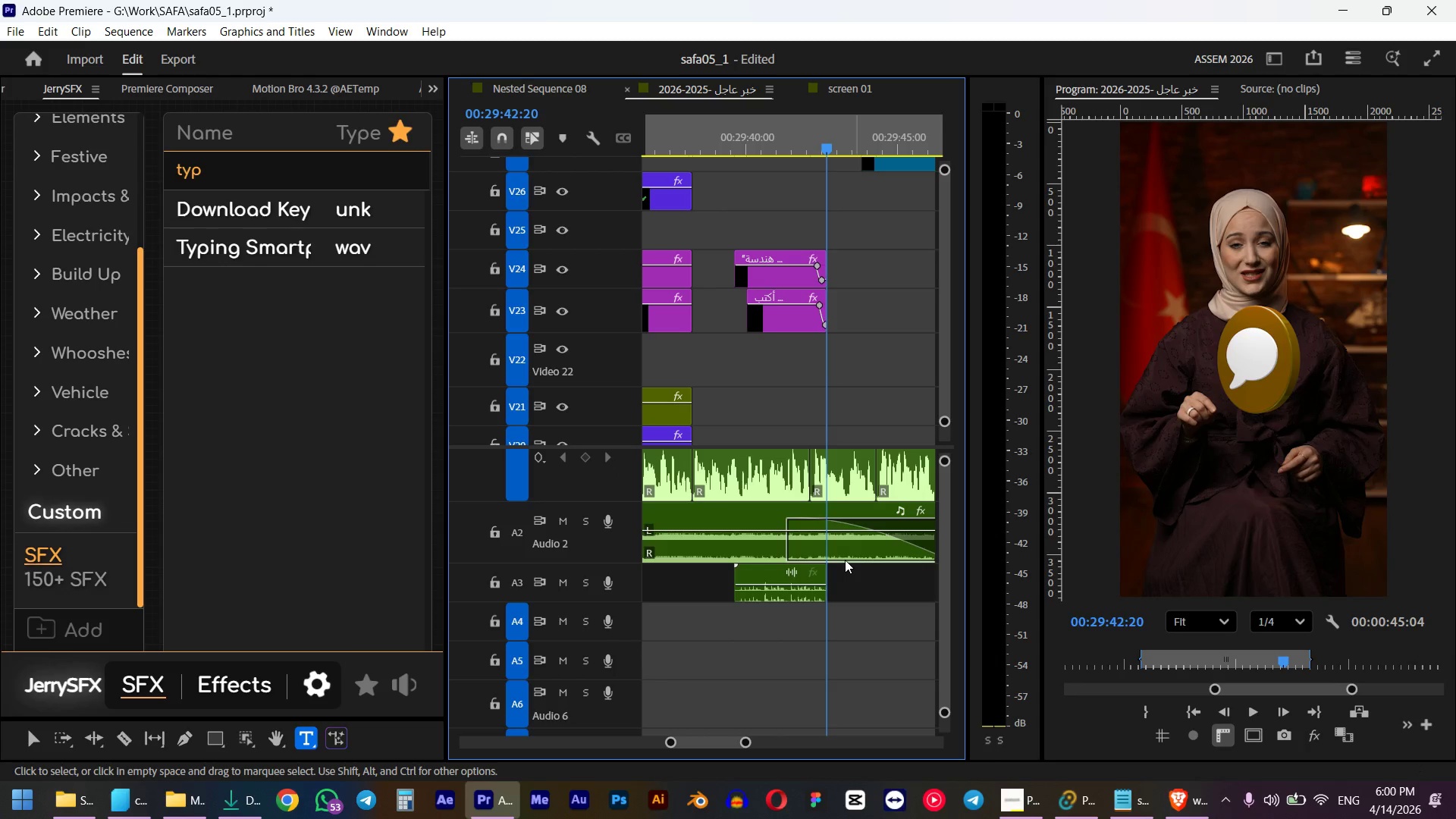 
left_click_drag(start_coordinate=[716, 135], to_coordinate=[739, 135])
 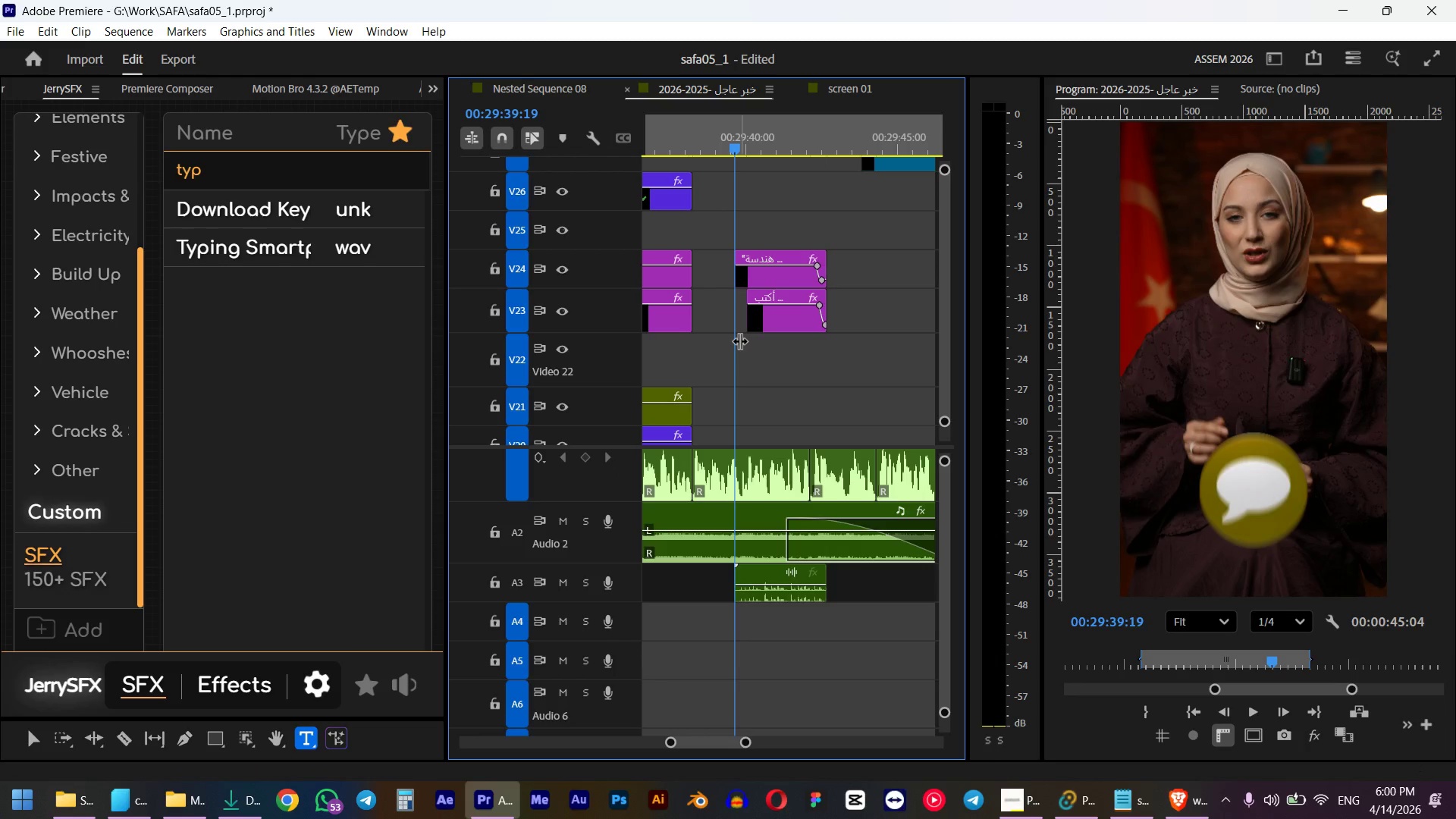 
hold_key(key=ShiftLeft, duration=0.72)
 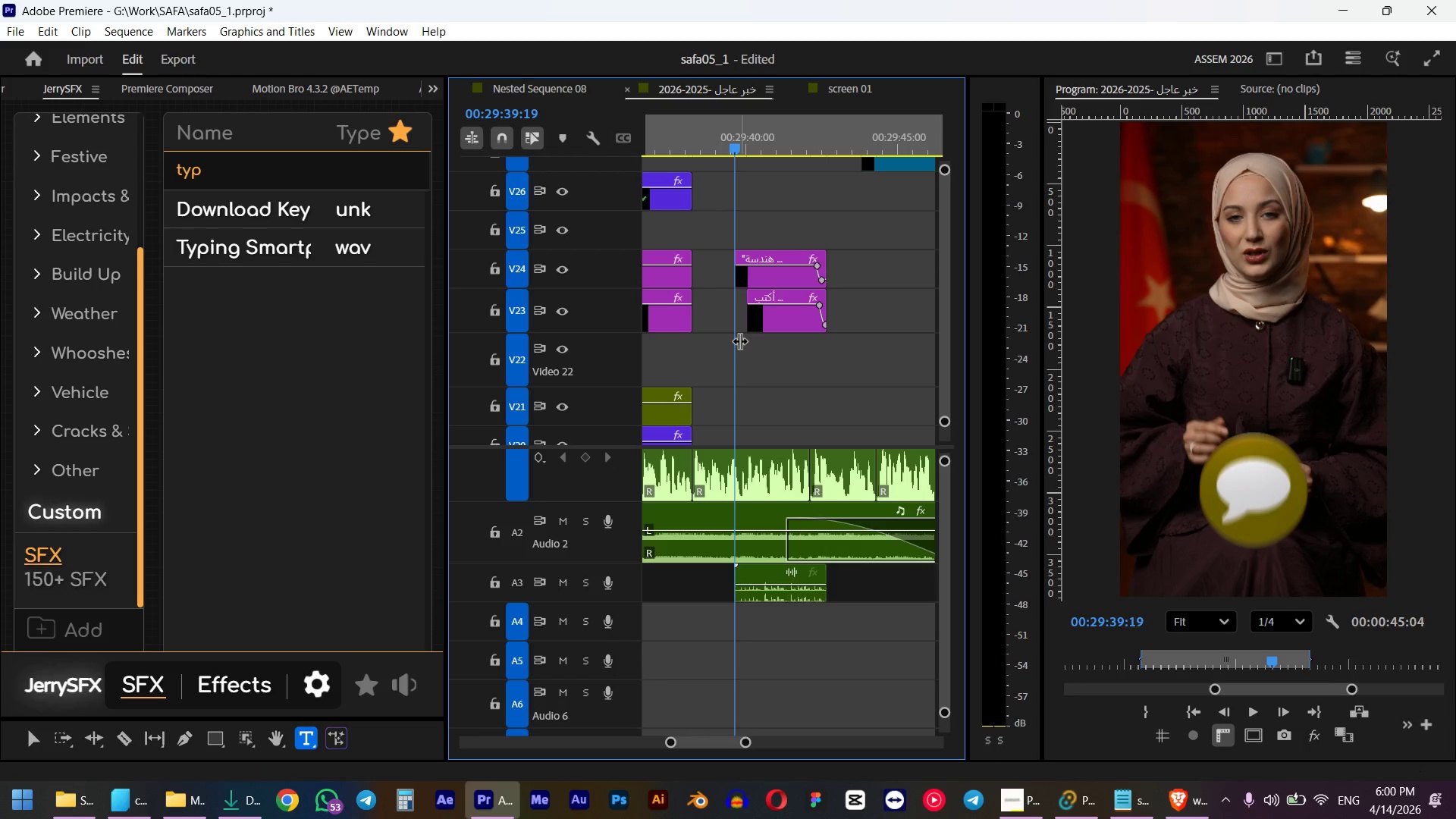 
key(Space)
 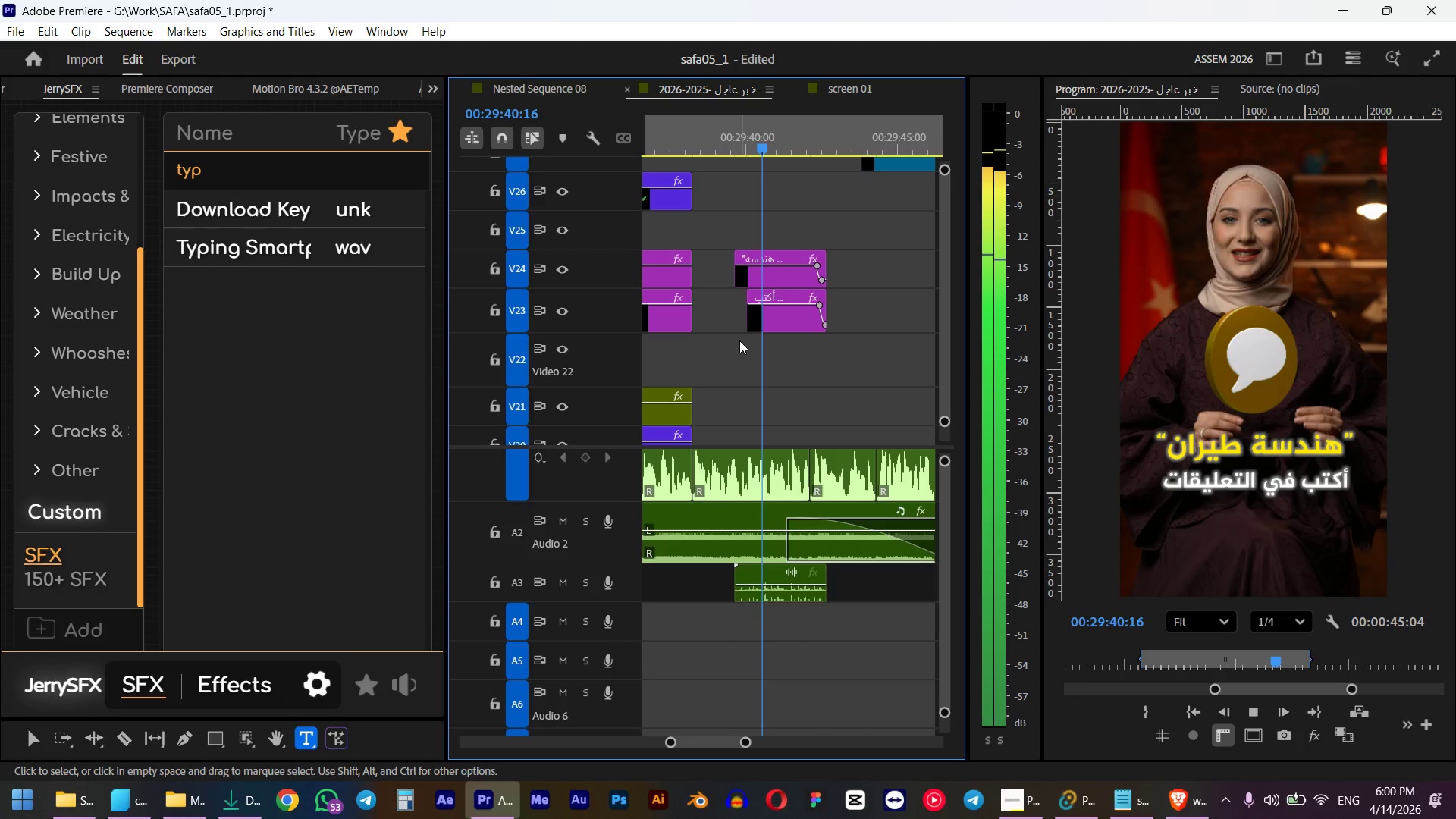 
key(Space)
 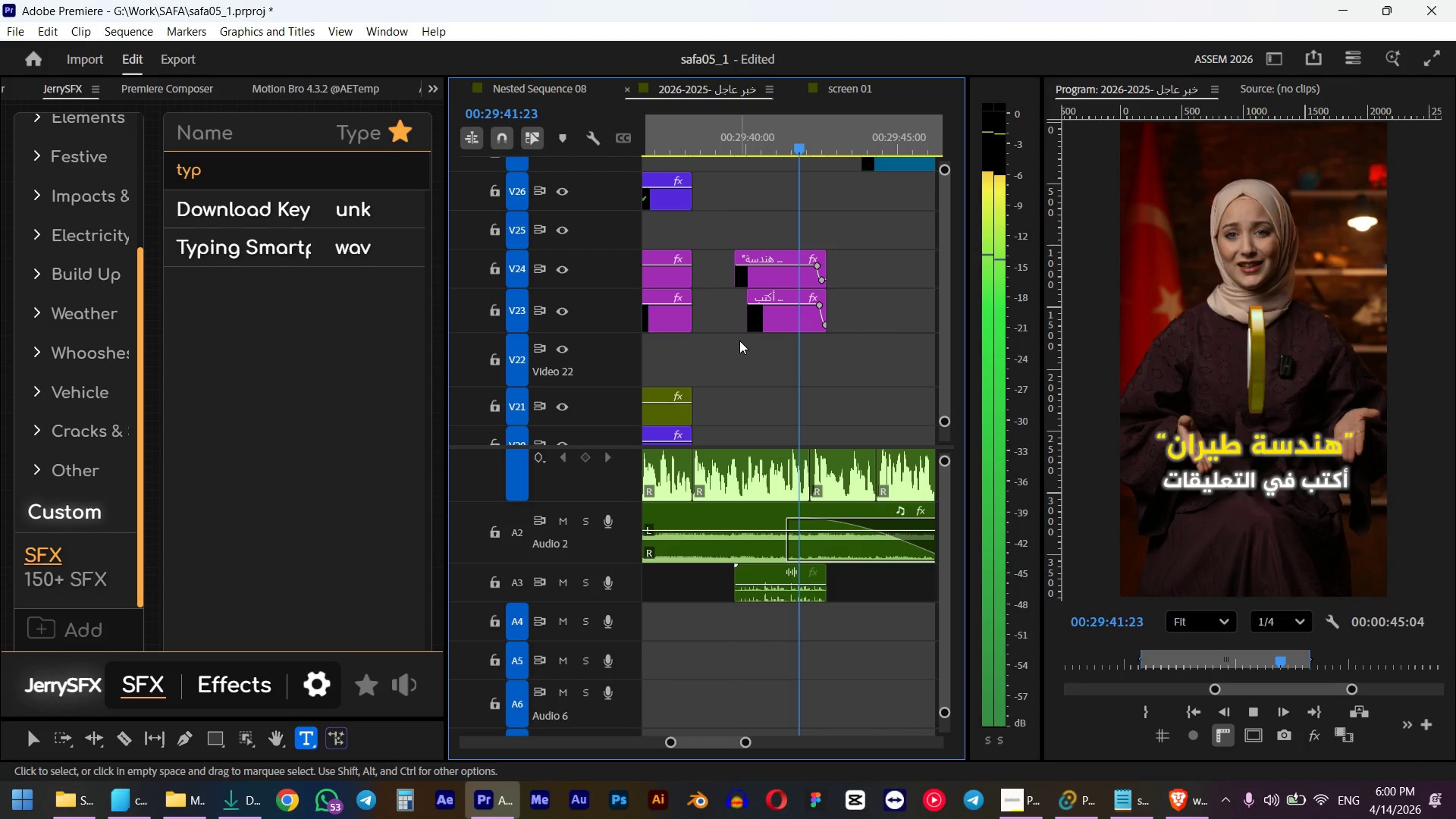 
left_click_drag(start_coordinate=[825, 592], to_coordinate=[797, 592])
 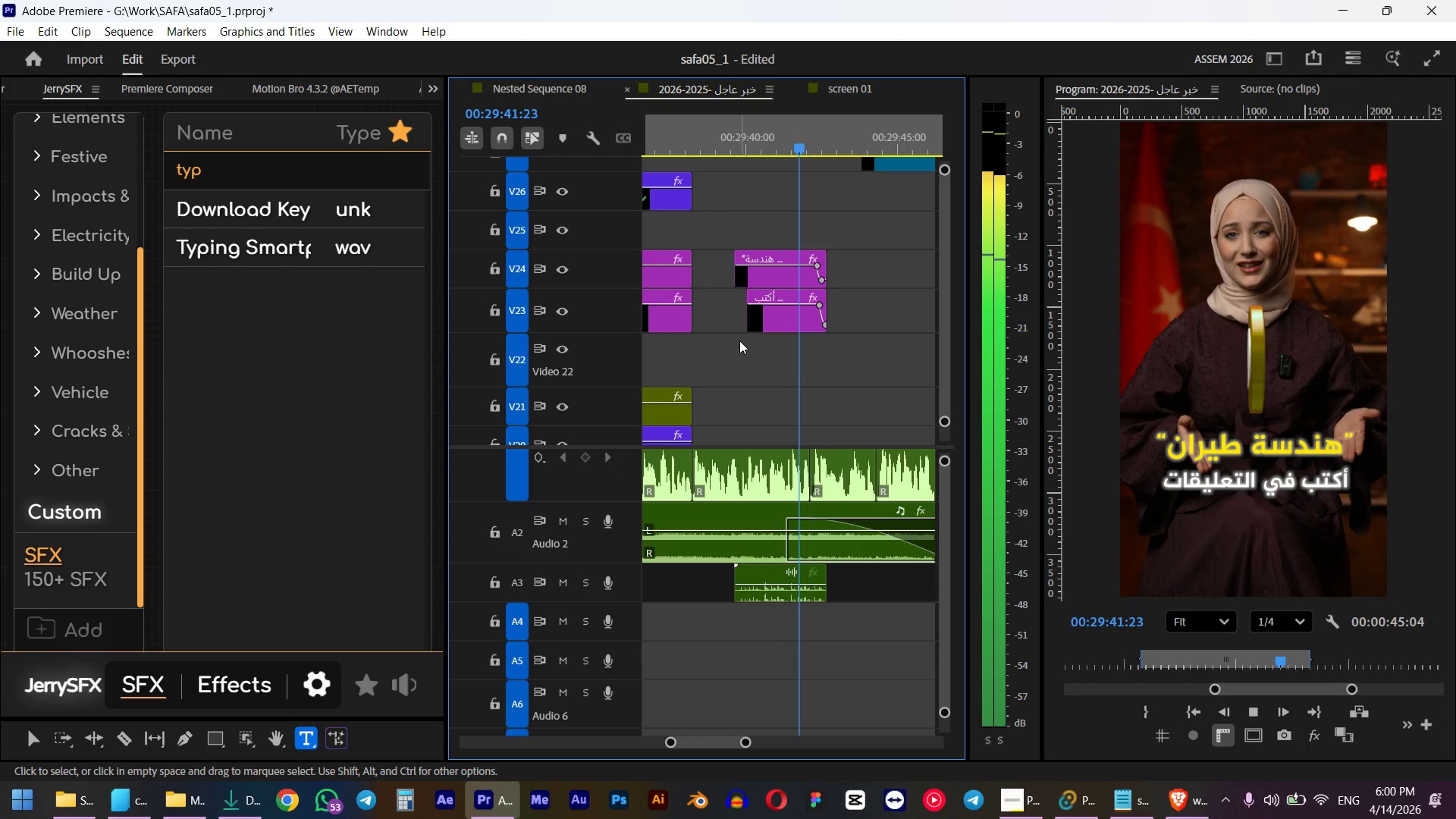 
left_click_drag(start_coordinate=[734, 589], to_coordinate=[749, 586])
 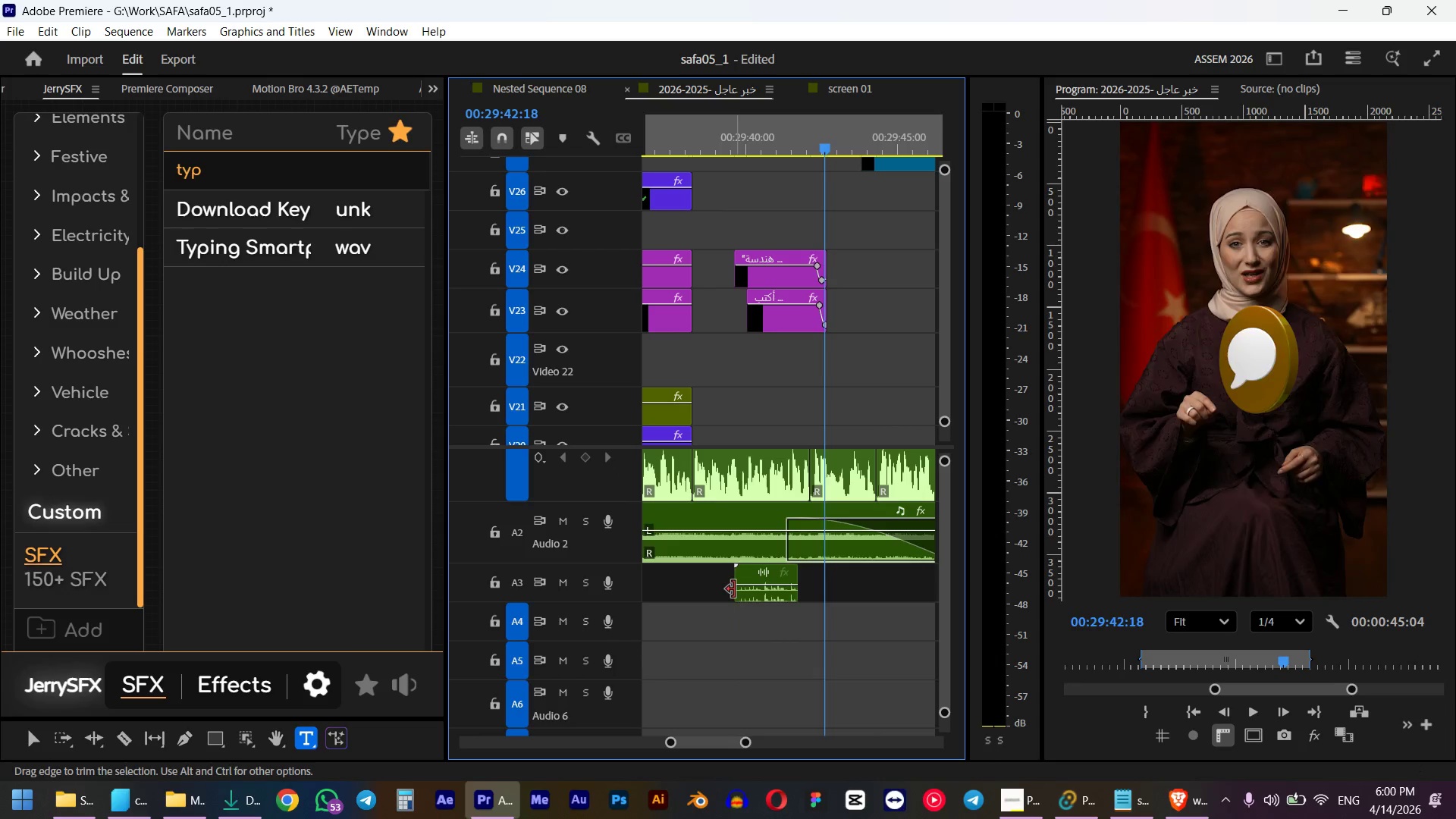 
left_click([709, 143])
 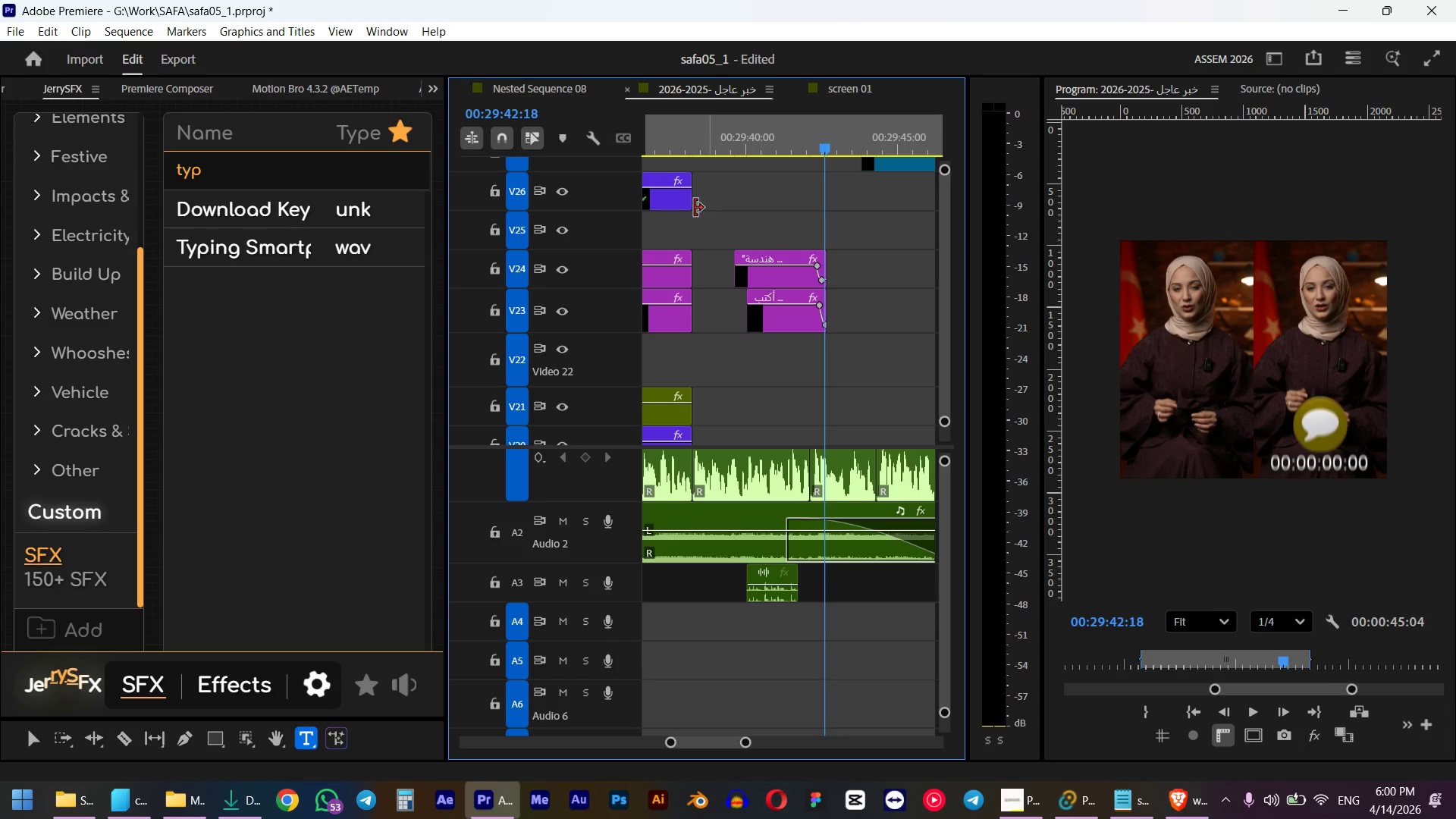 
key(Space)
 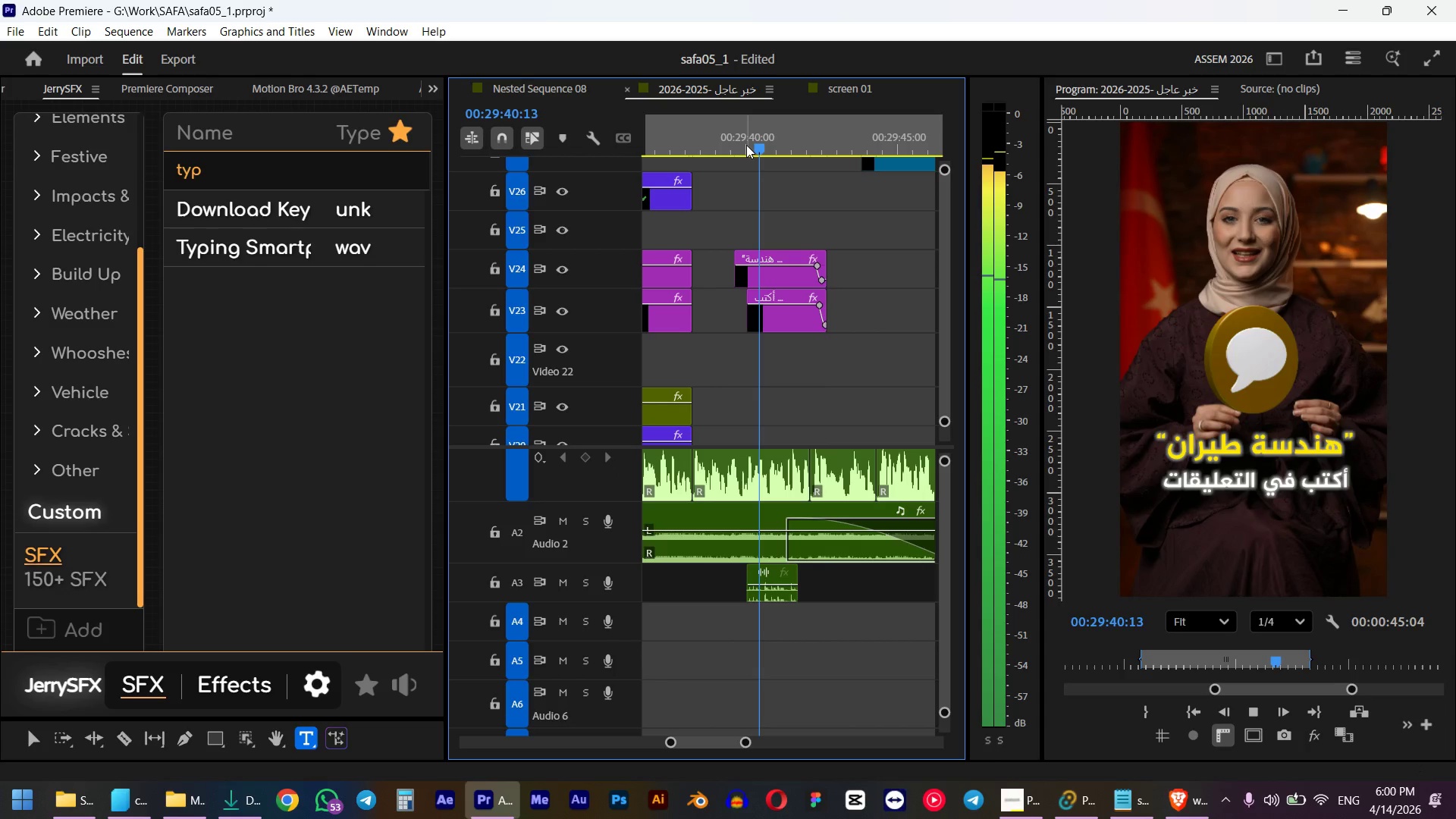 
key(Space)
 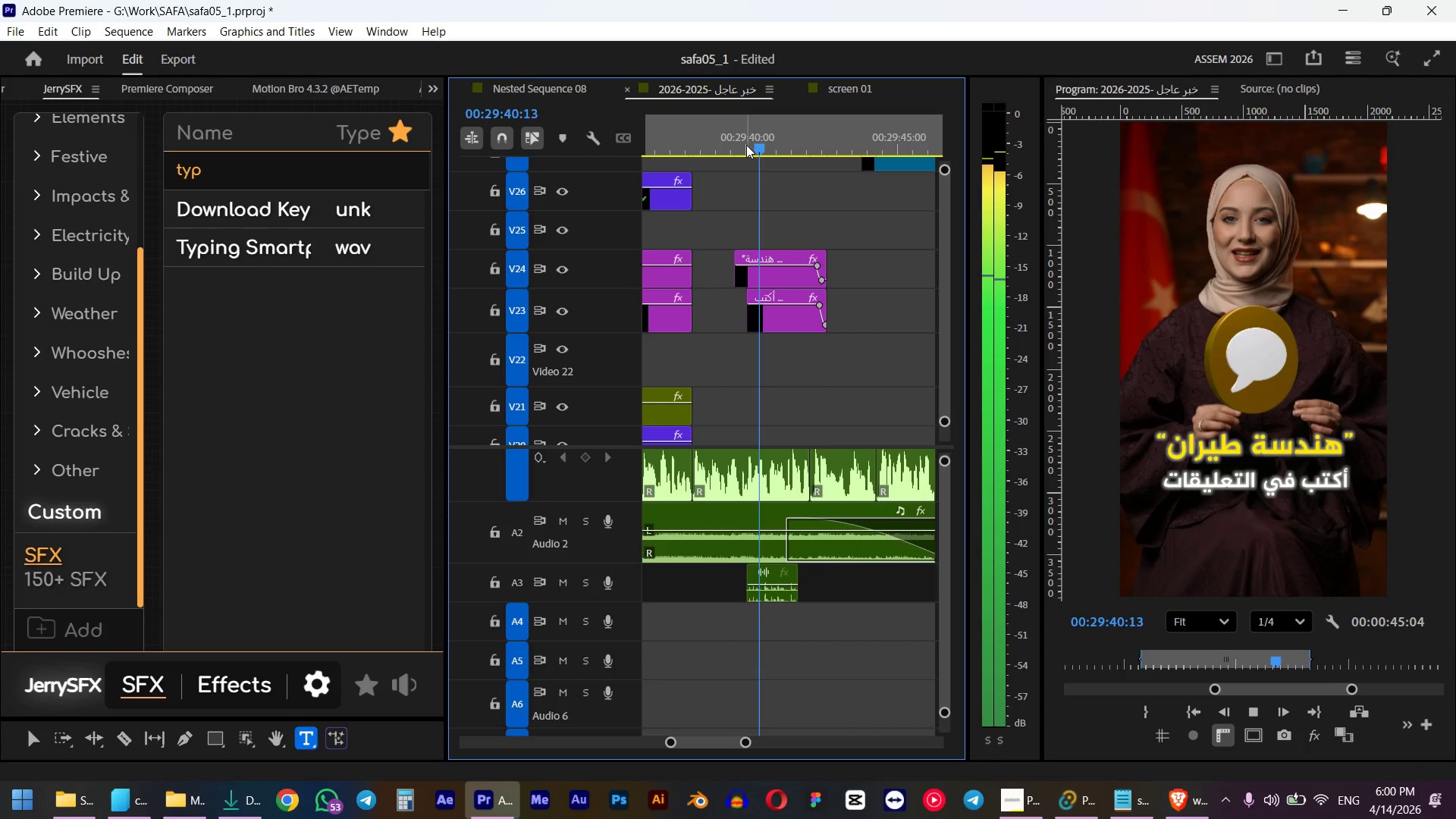 
left_click_drag(start_coordinate=[780, 140], to_coordinate=[733, 149])
 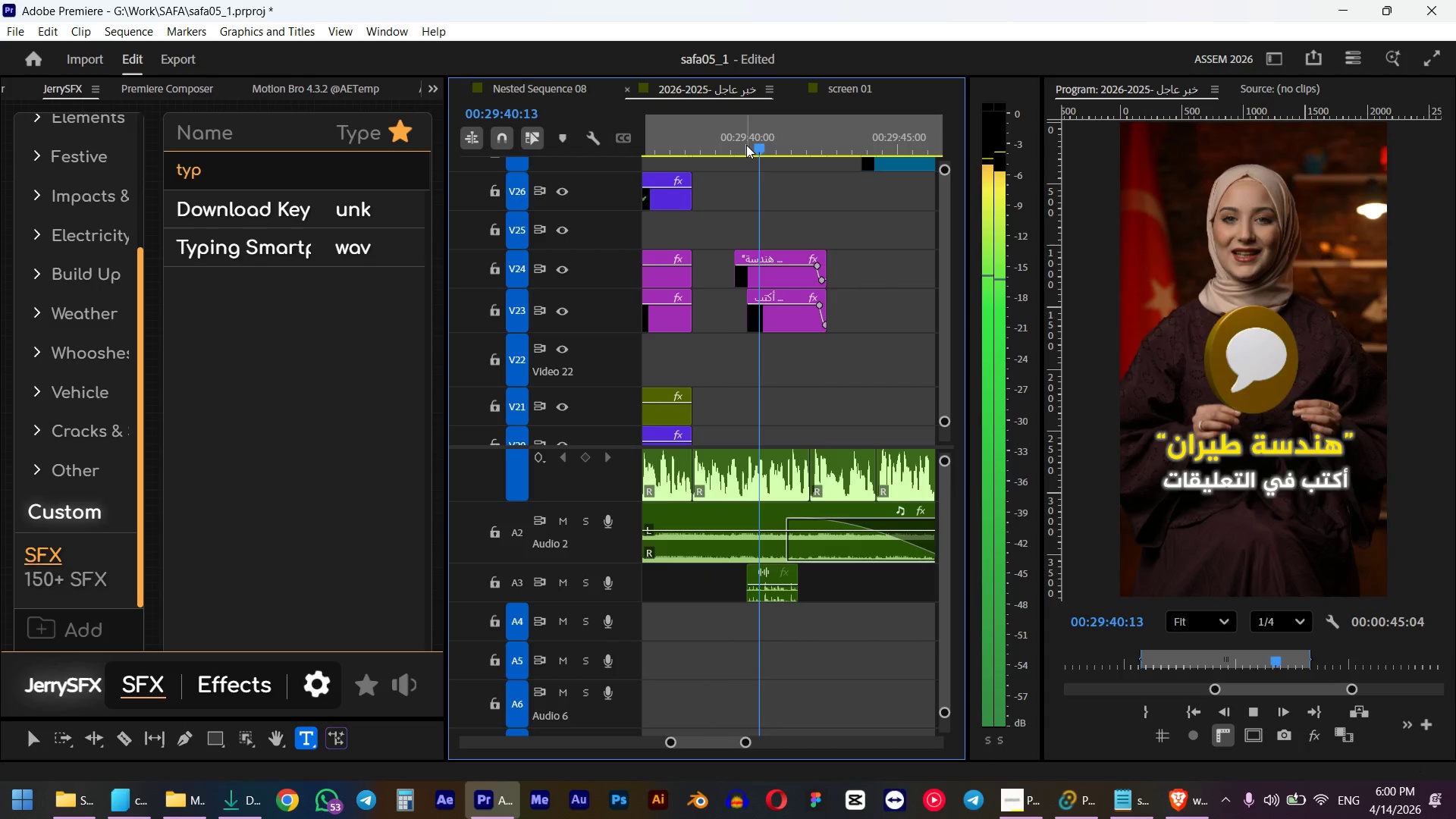 
hold_key(key=ShiftLeft, duration=0.66)
 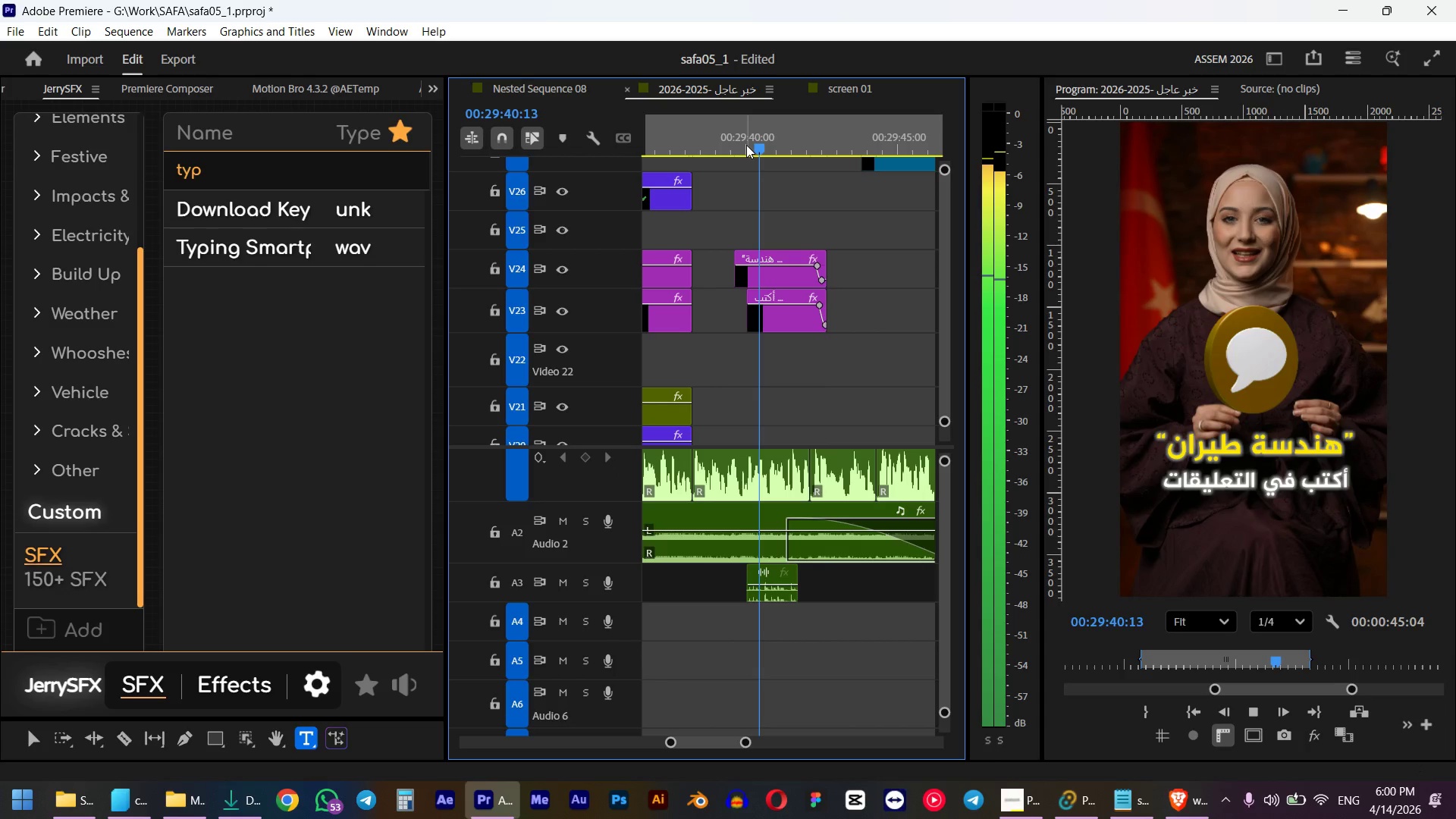 
hold_key(key=AltLeft, duration=0.78)
scroll: coordinate [708, 567], scroll_direction: down, amount: 6.0
 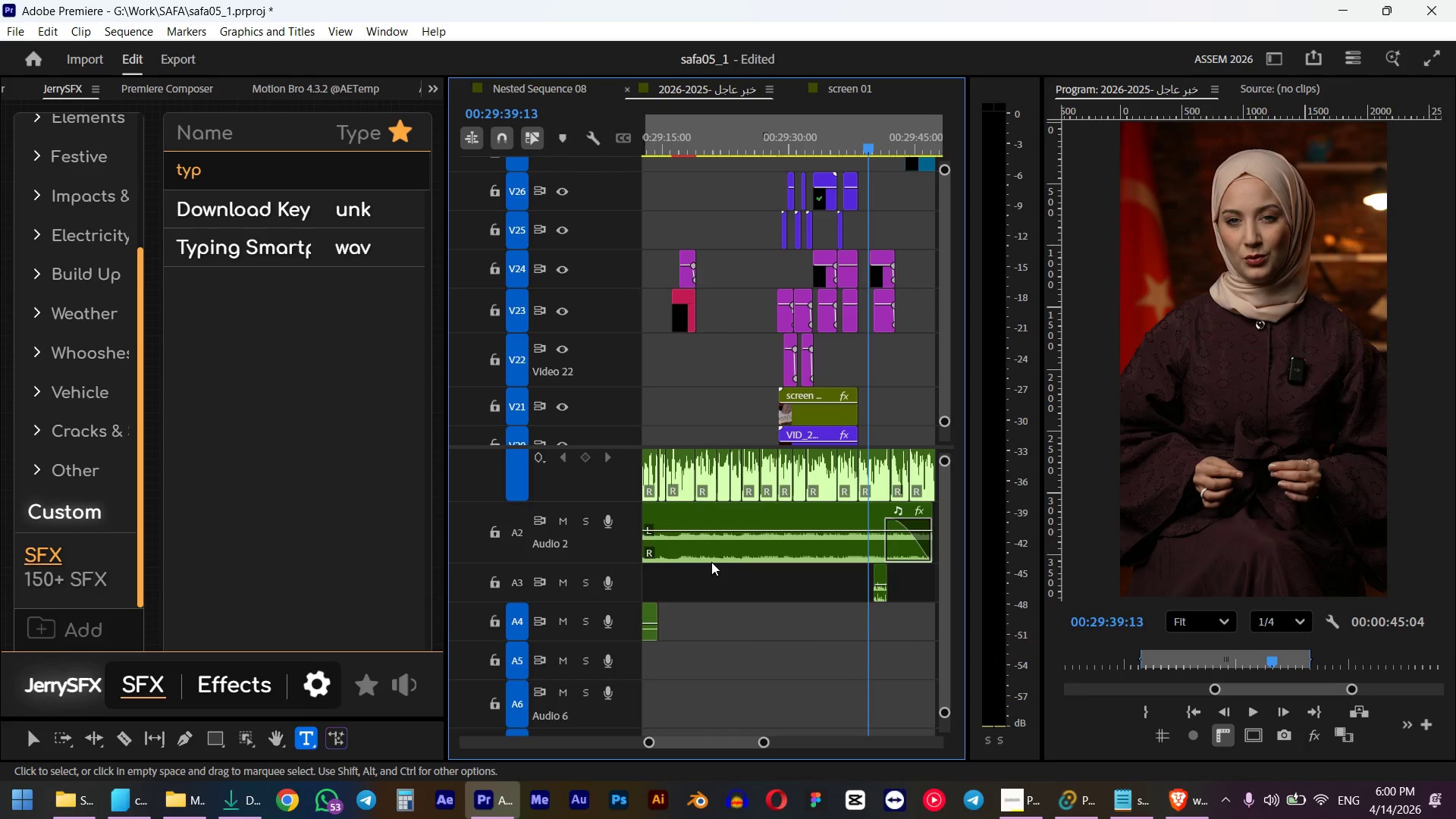 
hold_key(key=AltLeft, duration=0.89)
hold_key(key=AltLeft, duration=1.7)
scroll: coordinate [803, 650], scroll_direction: up, amount: 20.0
 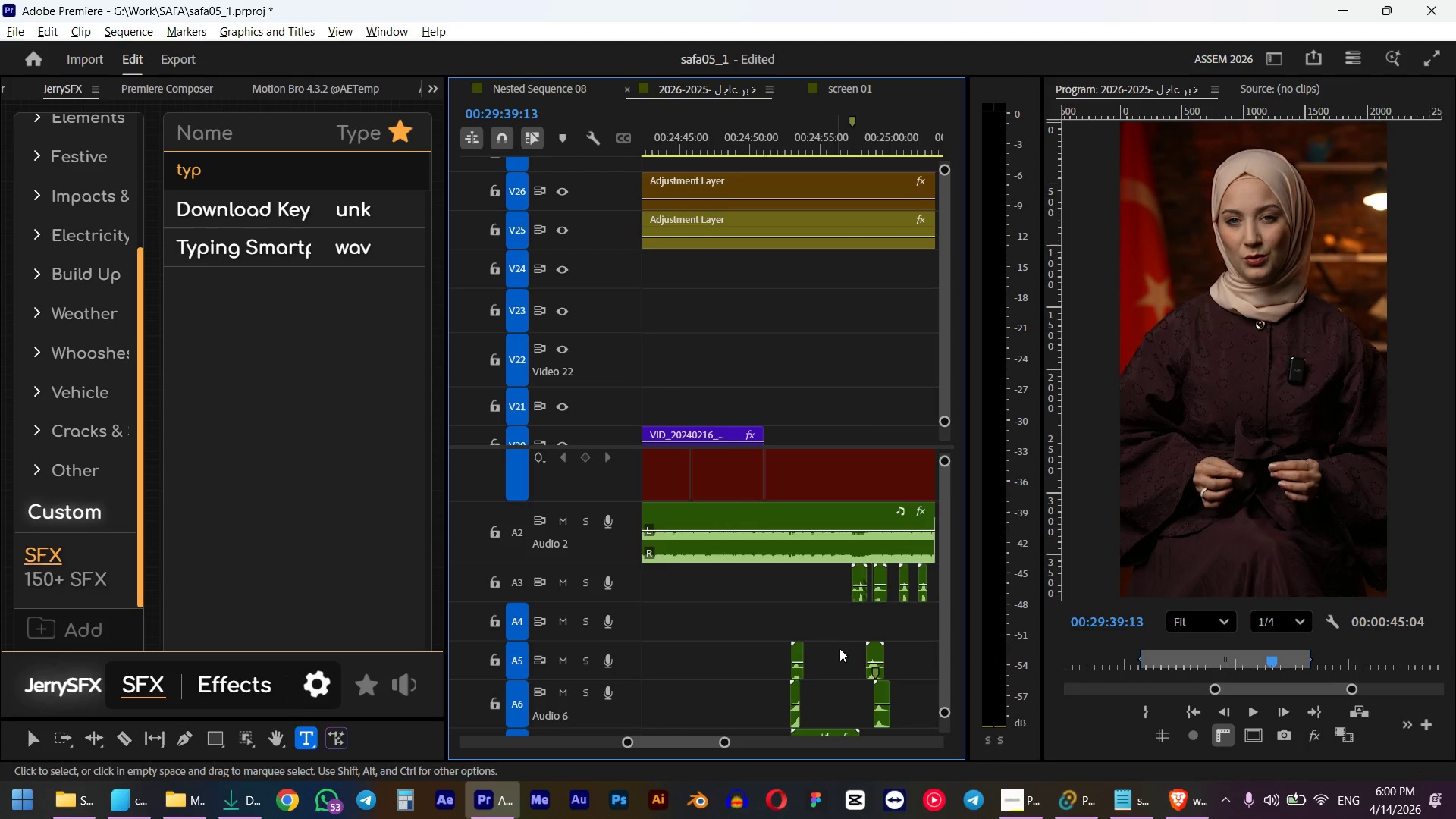 
scroll: coordinate [827, 624], scroll_direction: down, amount: 3.0
 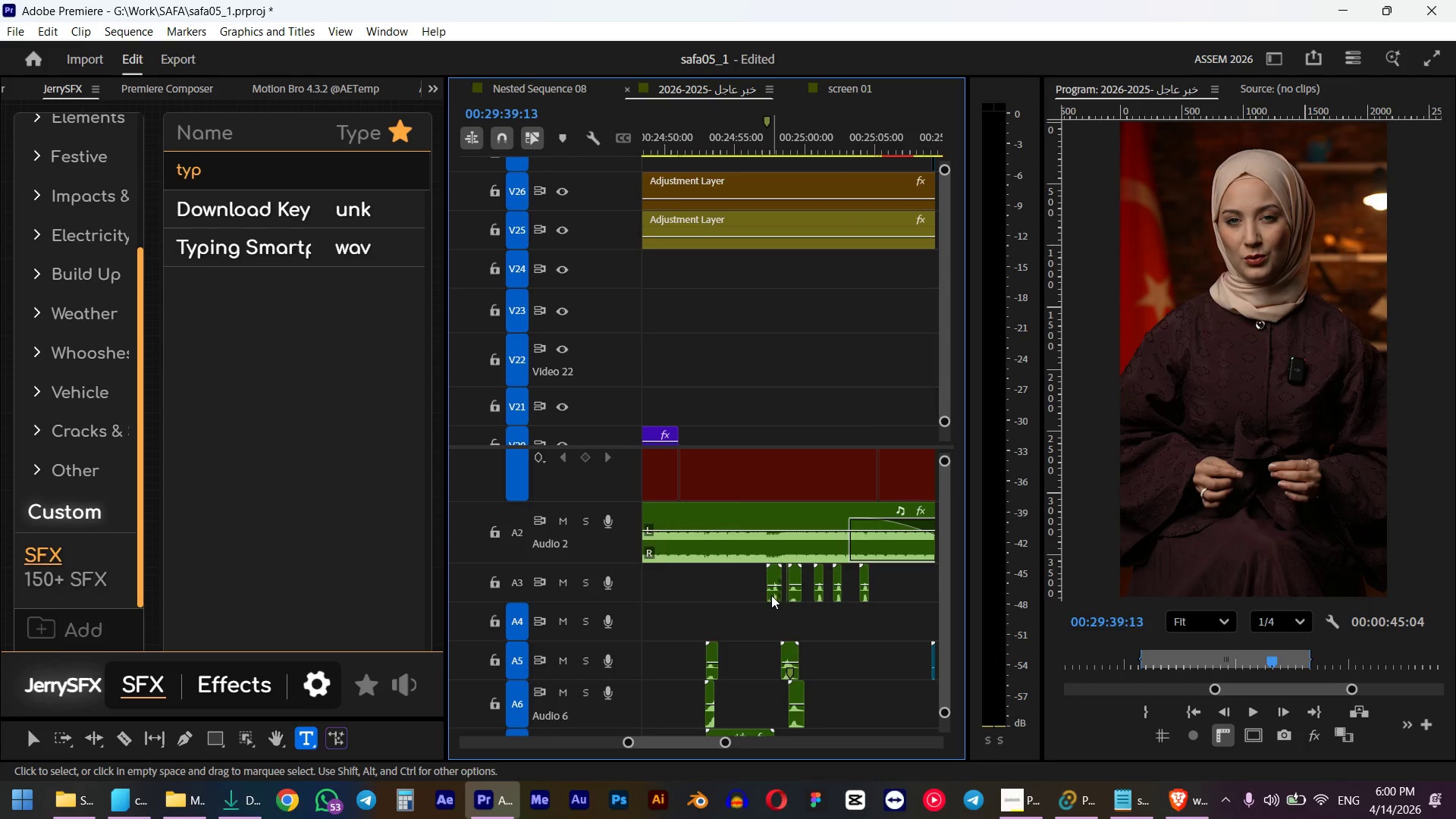 
double_click([771, 595])
 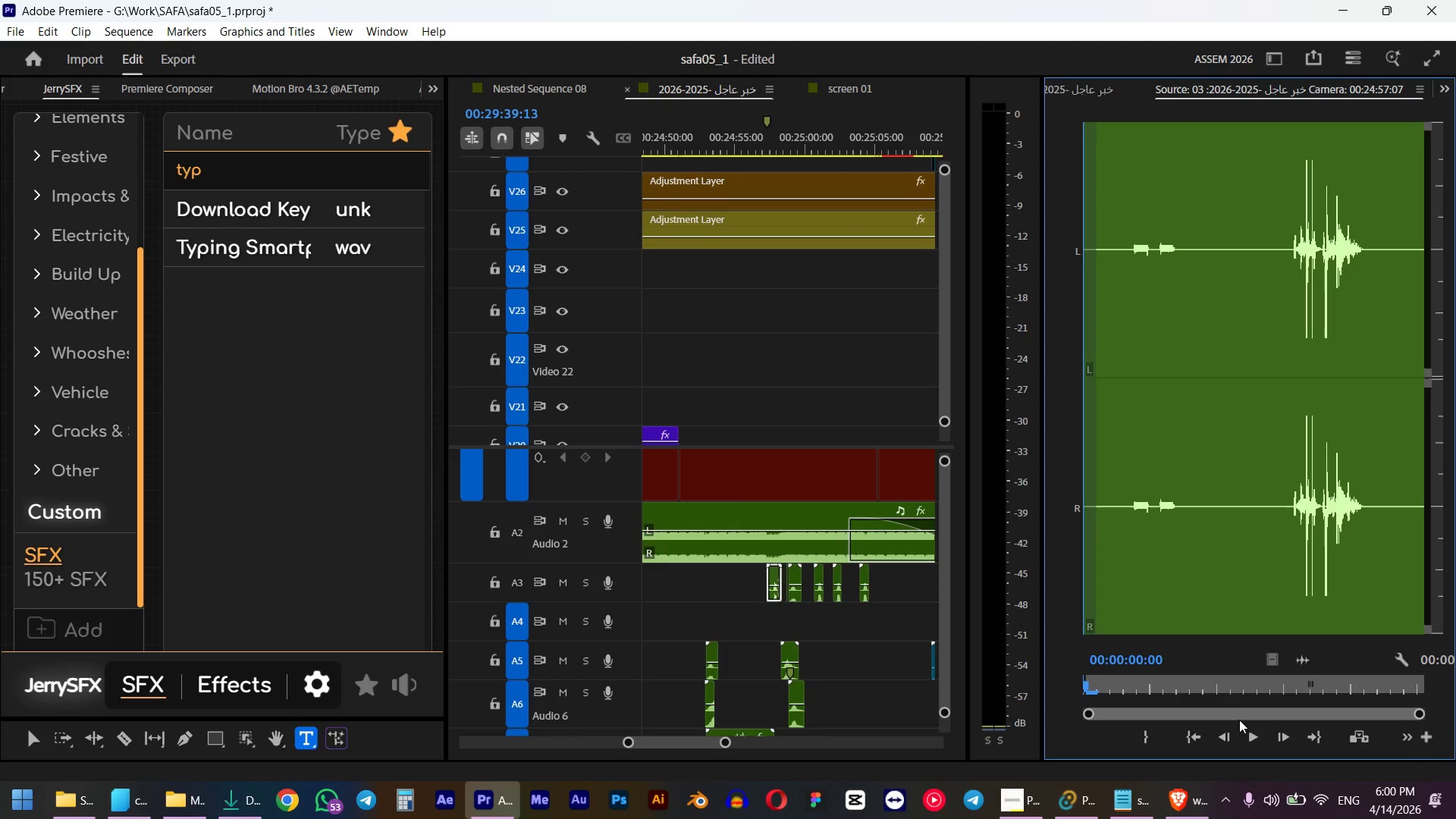 
left_click([1253, 739])
 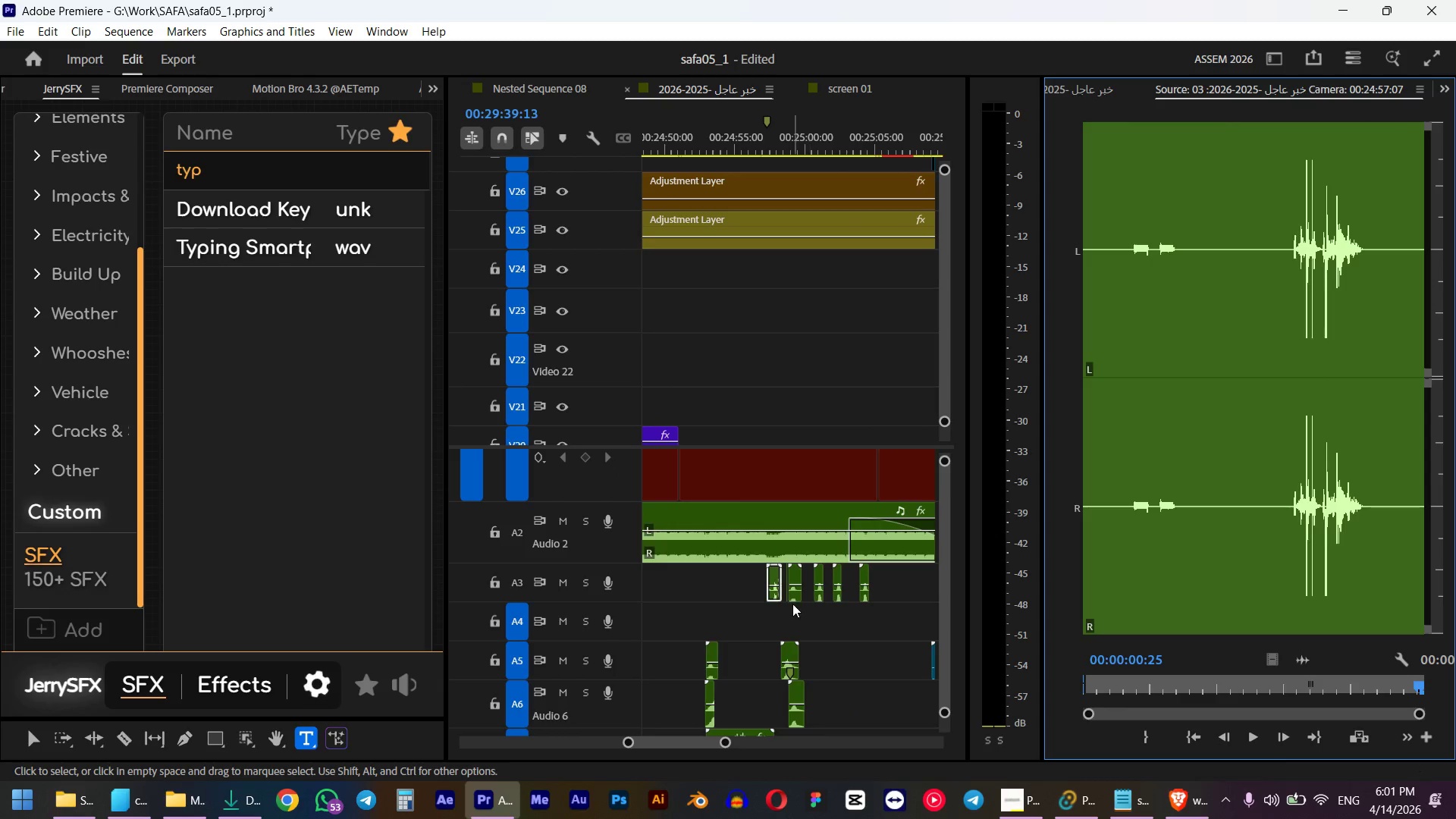 
double_click([793, 595])
 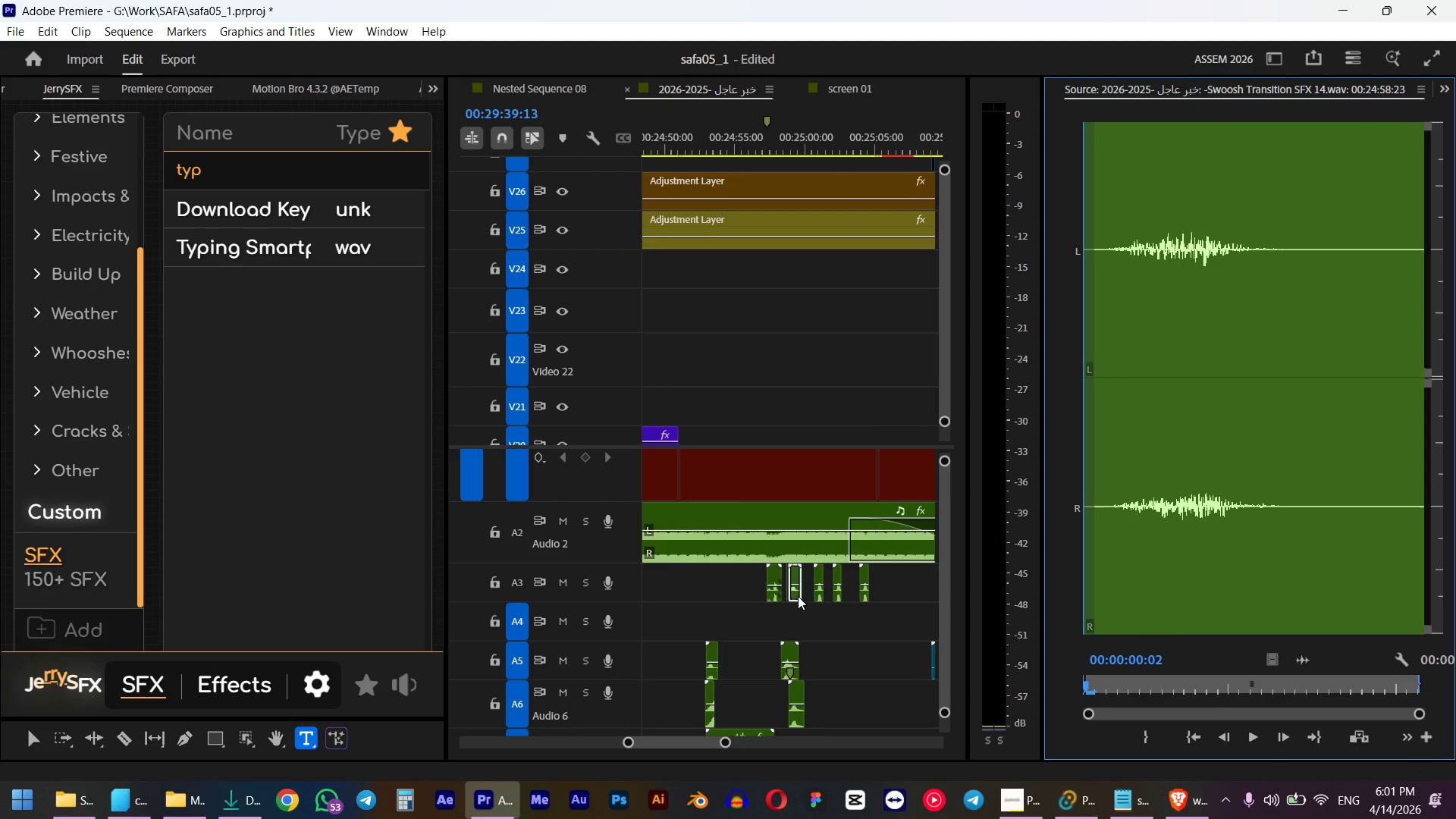 
left_click([1253, 739])
 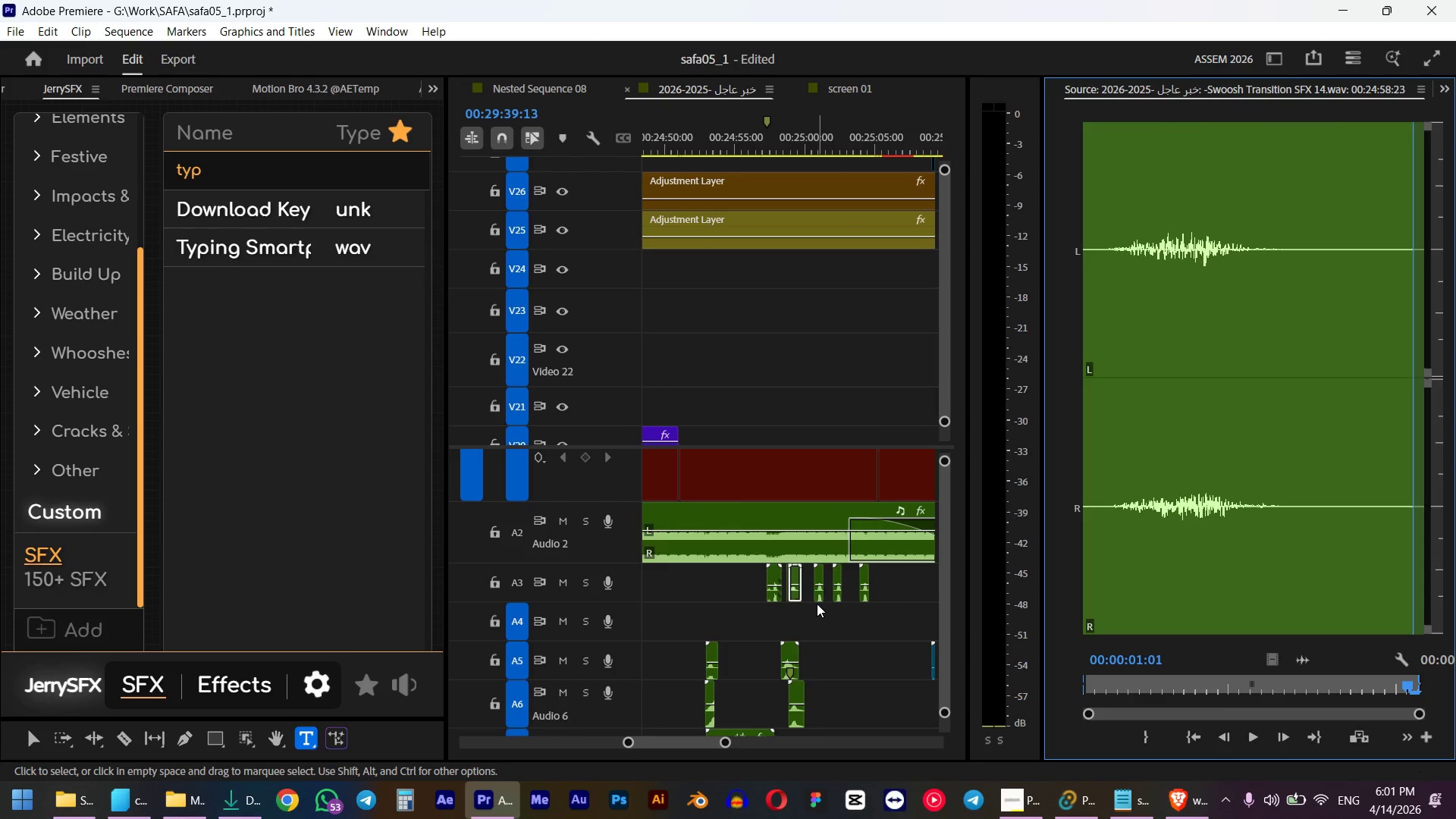 
double_click([817, 601])
 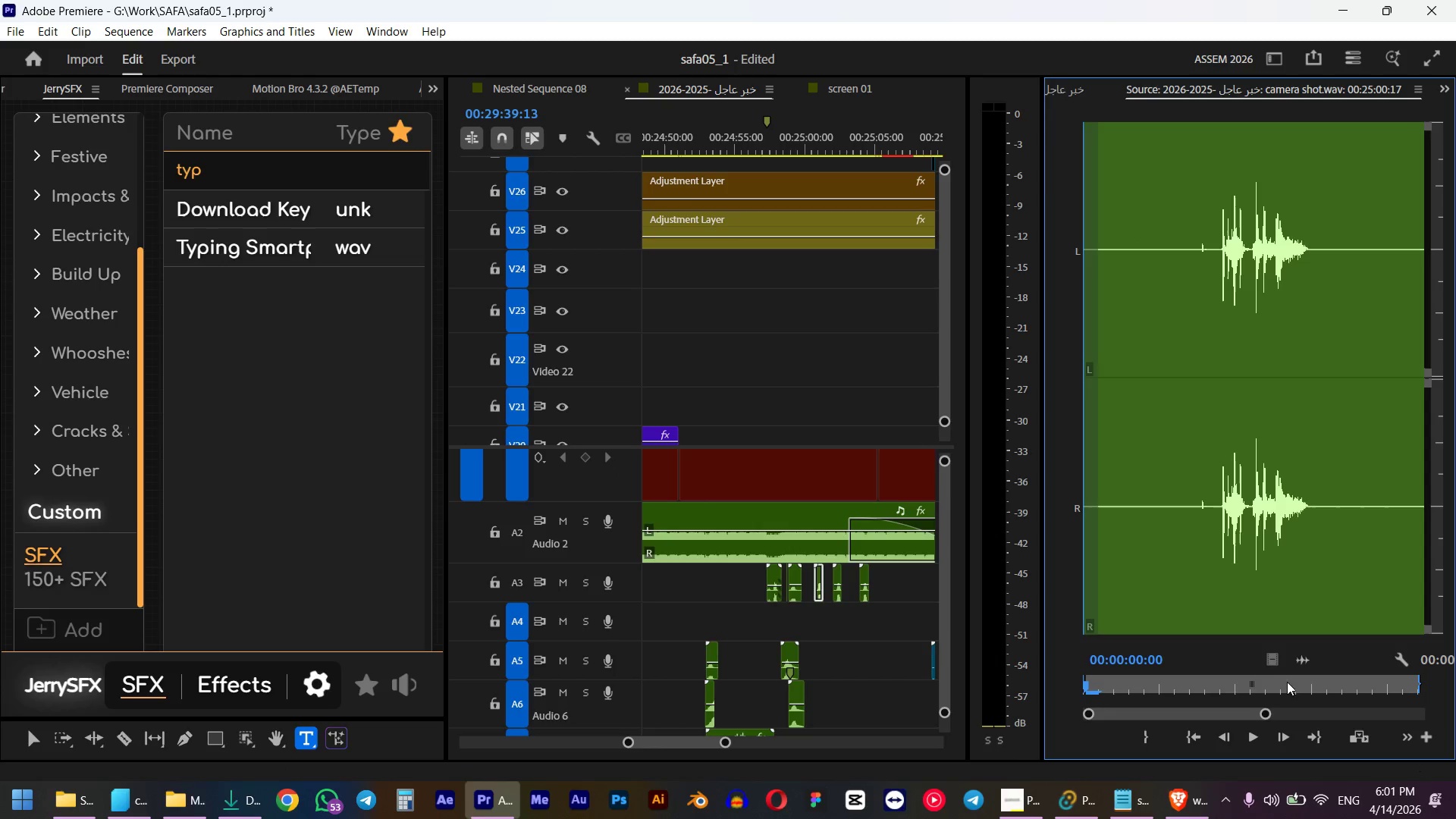 
left_click([1245, 733])
 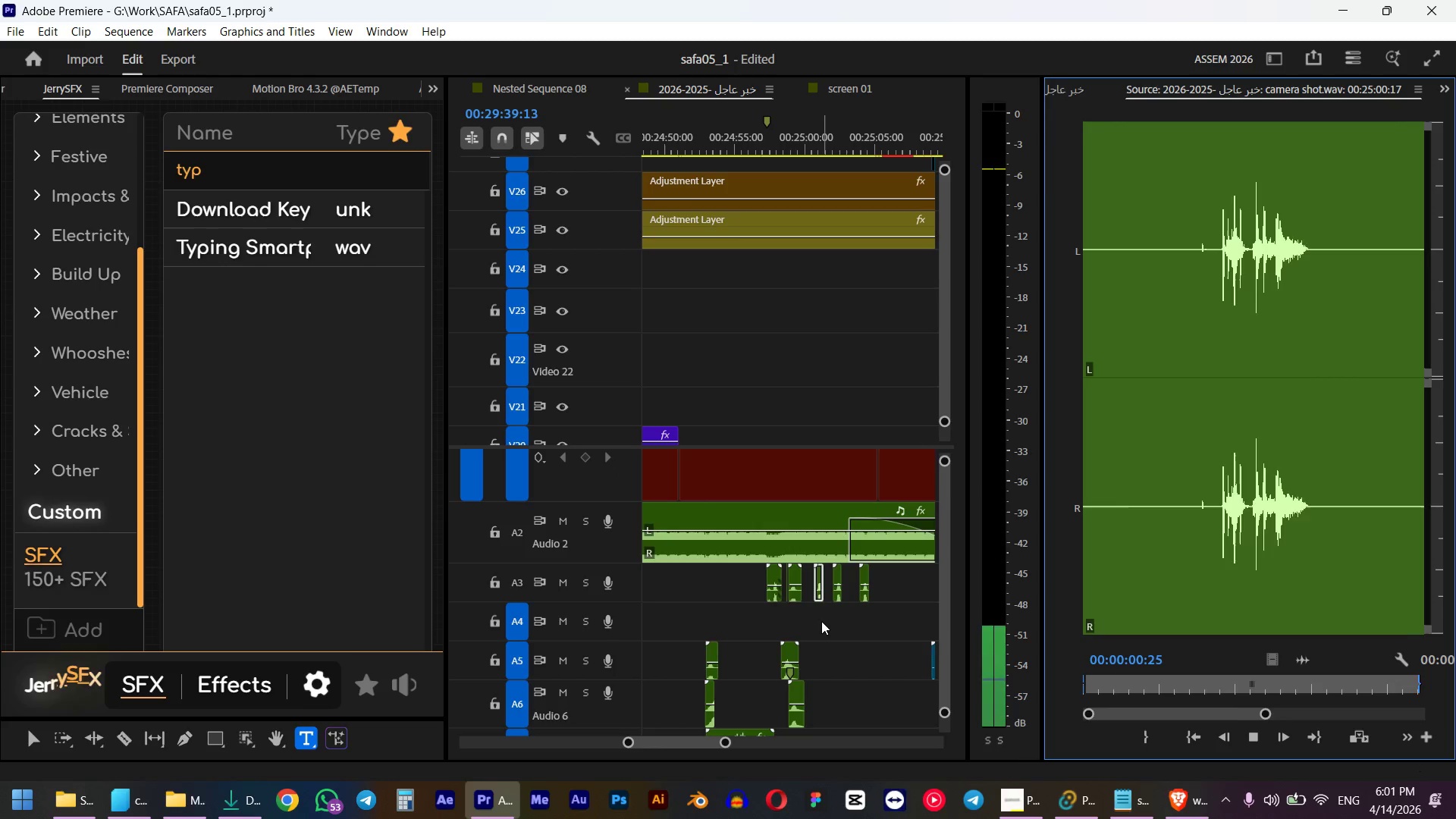 
left_click_drag(start_coordinate=[823, 610], to_coordinate=[787, 599])
 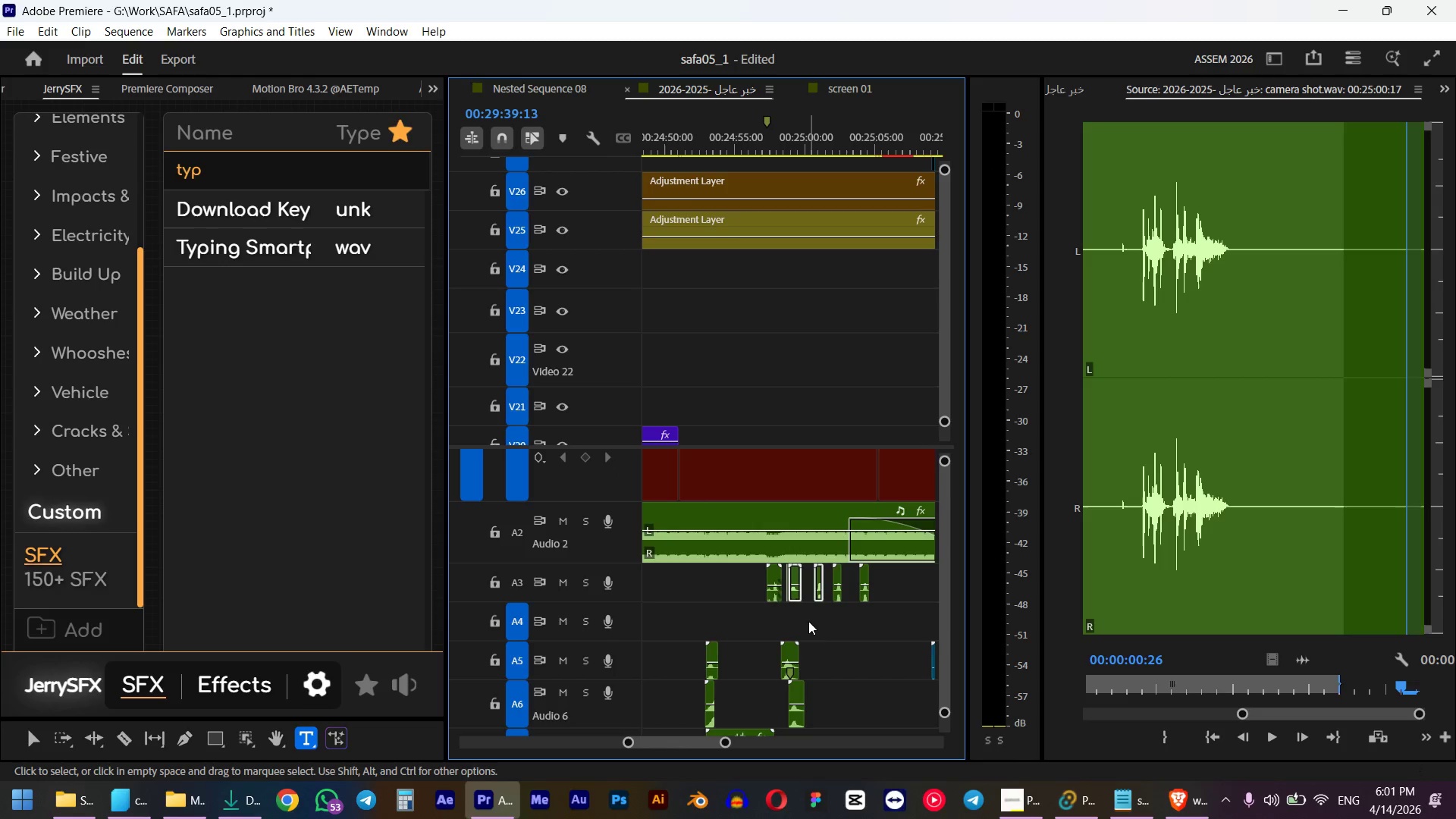 
key(Control+C)
 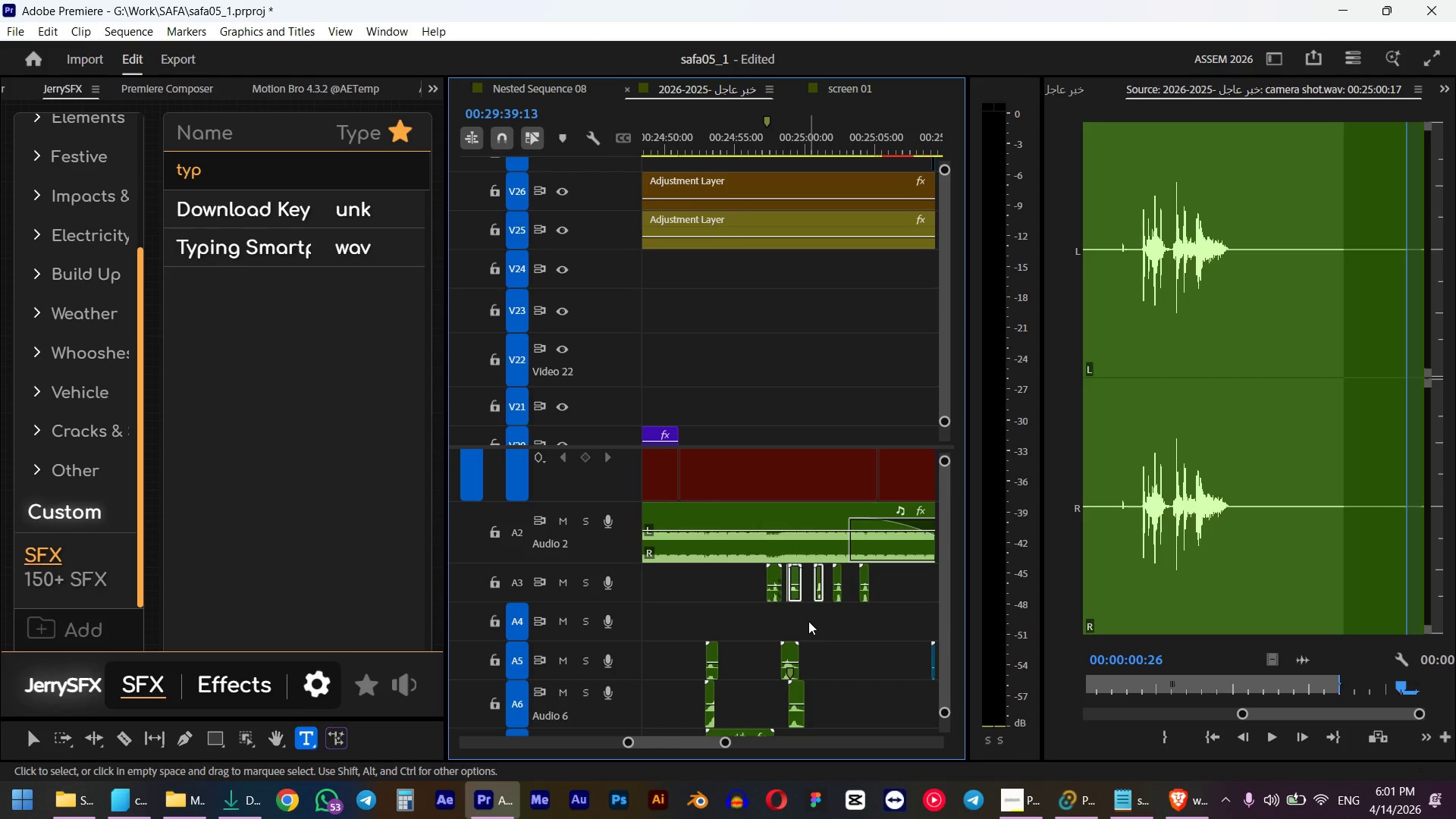 
key(Control+V)
 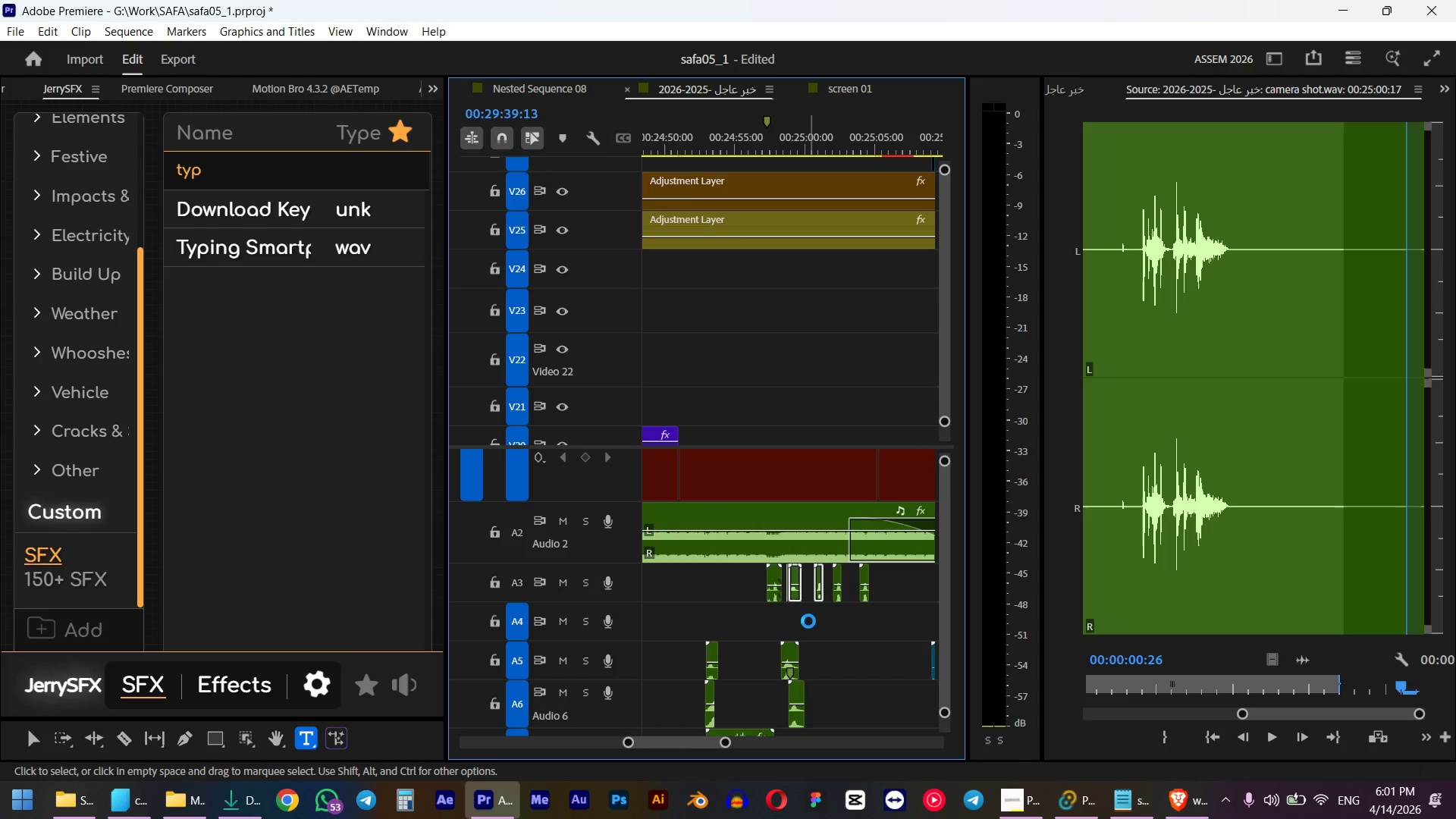 
hold_key(key=AltLeft, duration=0.88)
scroll: coordinate [739, 586], scroll_direction: up, amount: 8.0
 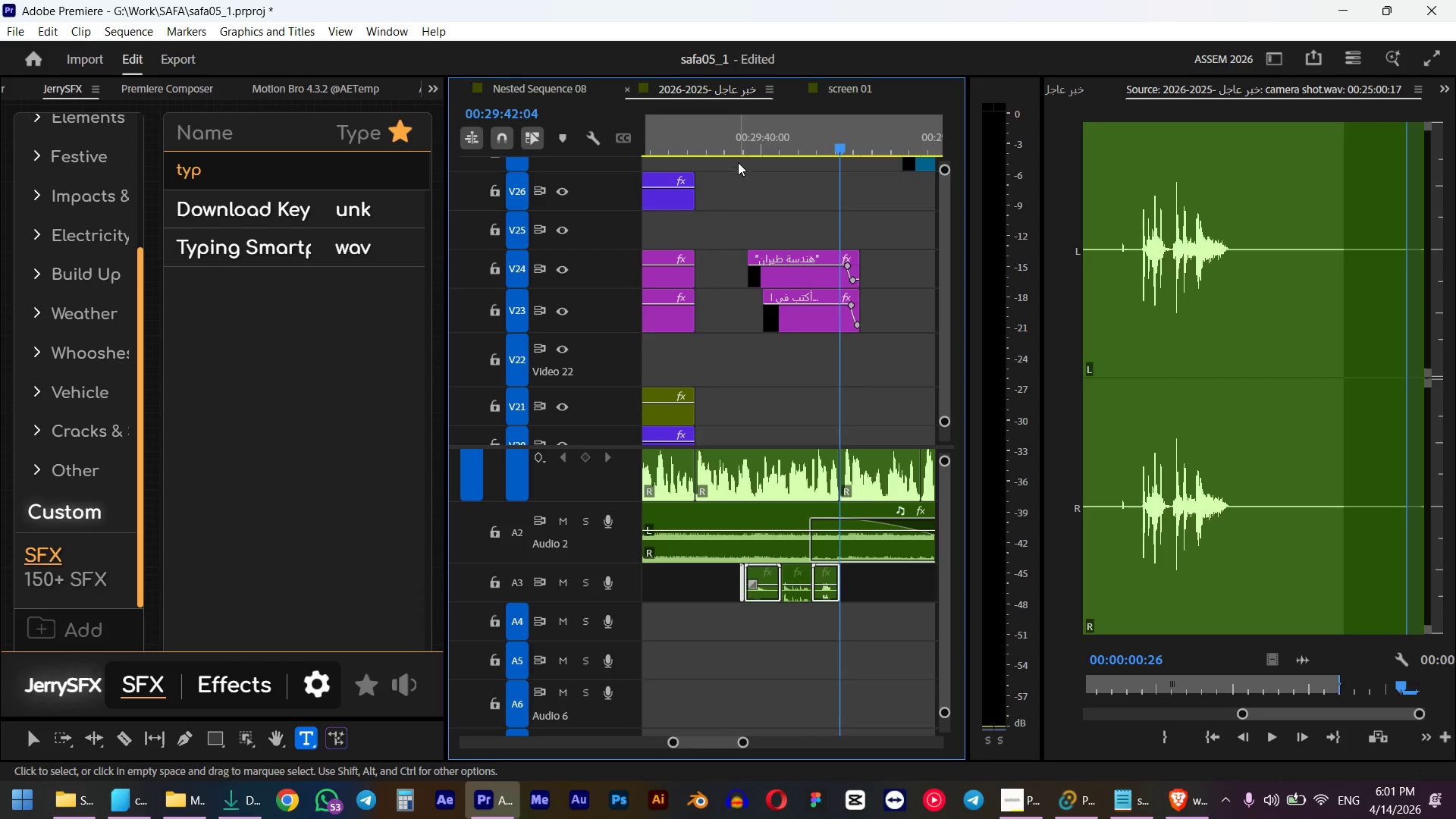 
left_click([721, 143])
 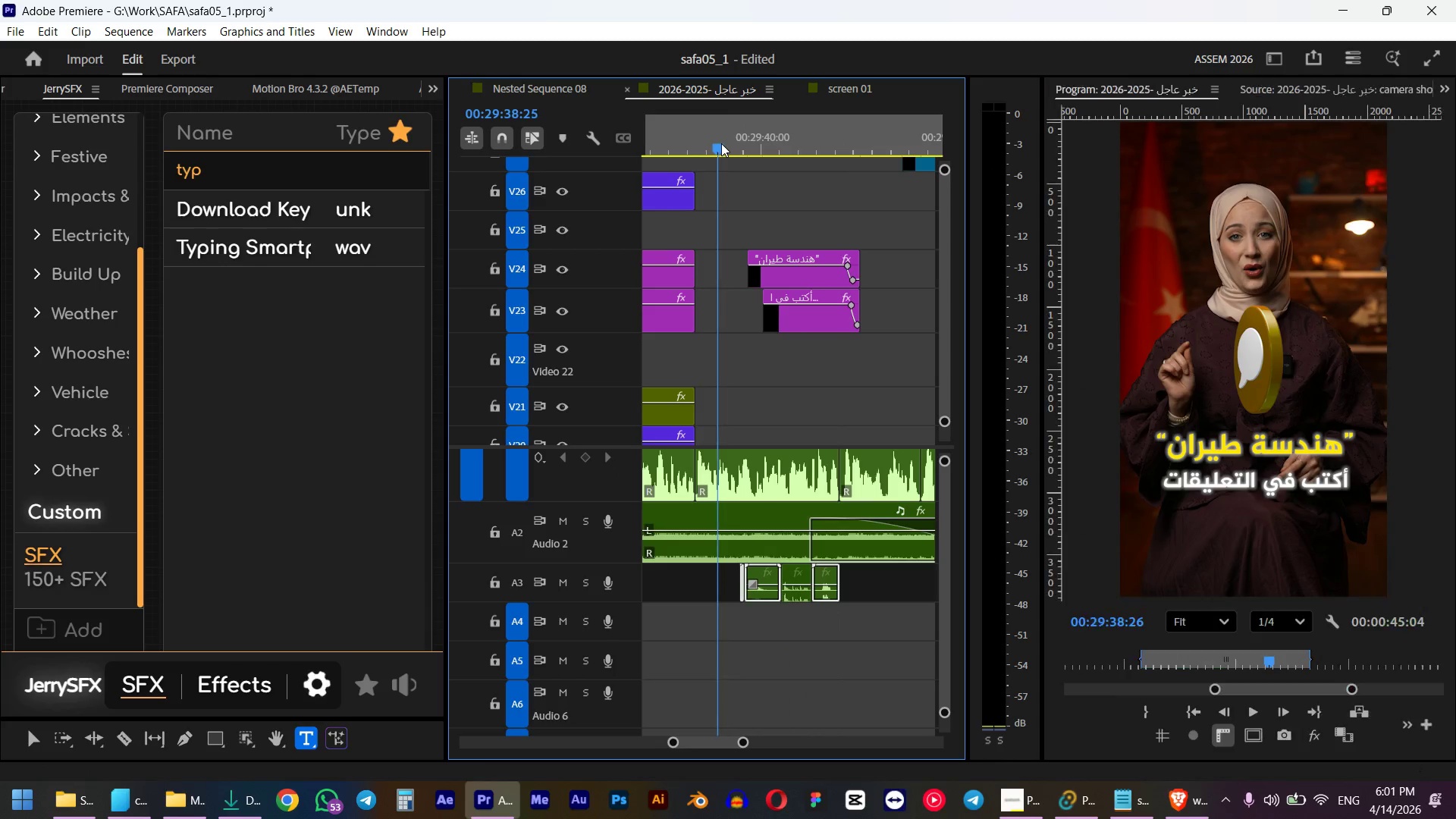 
key(Space)
 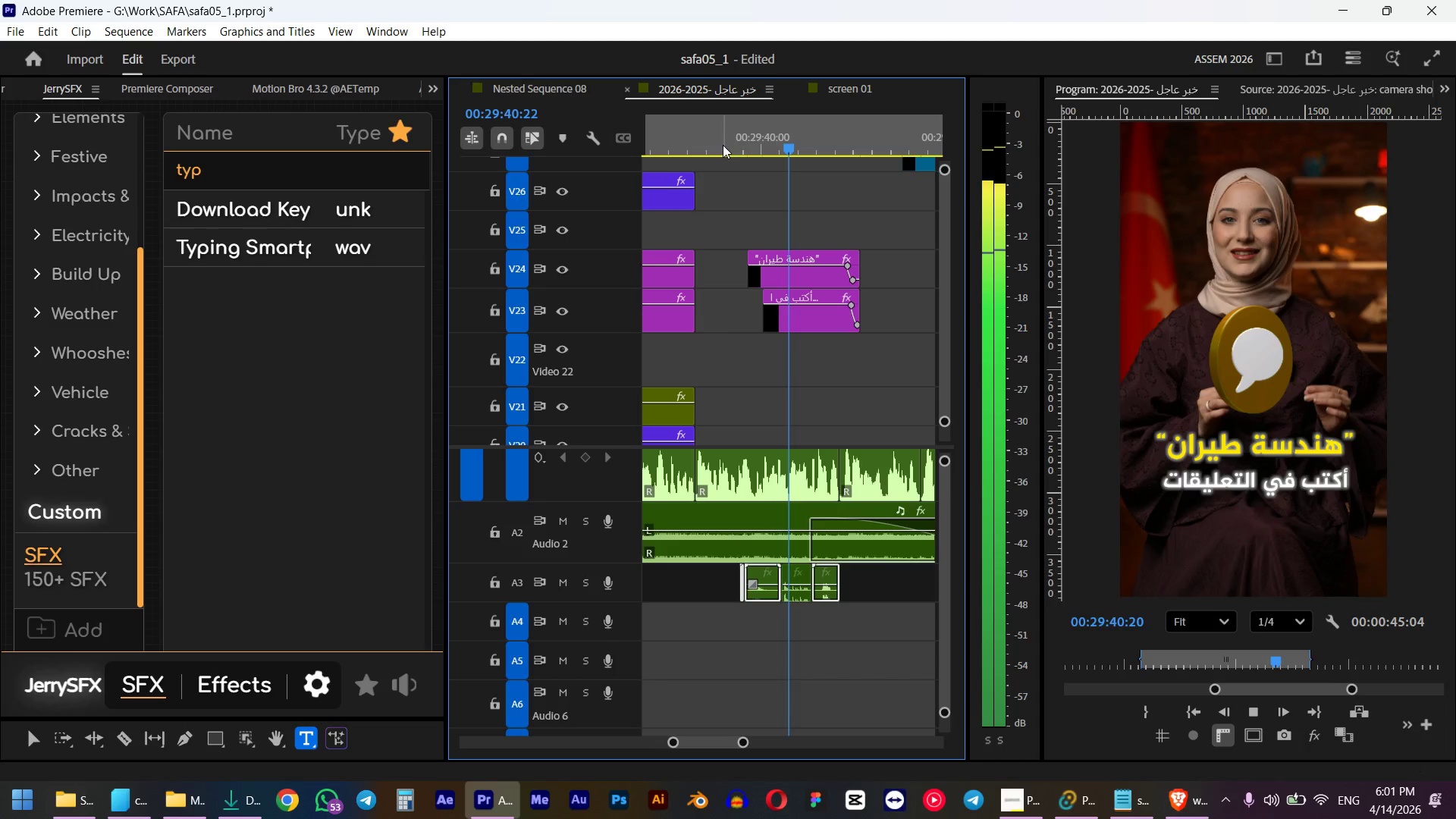 
key(Space)
 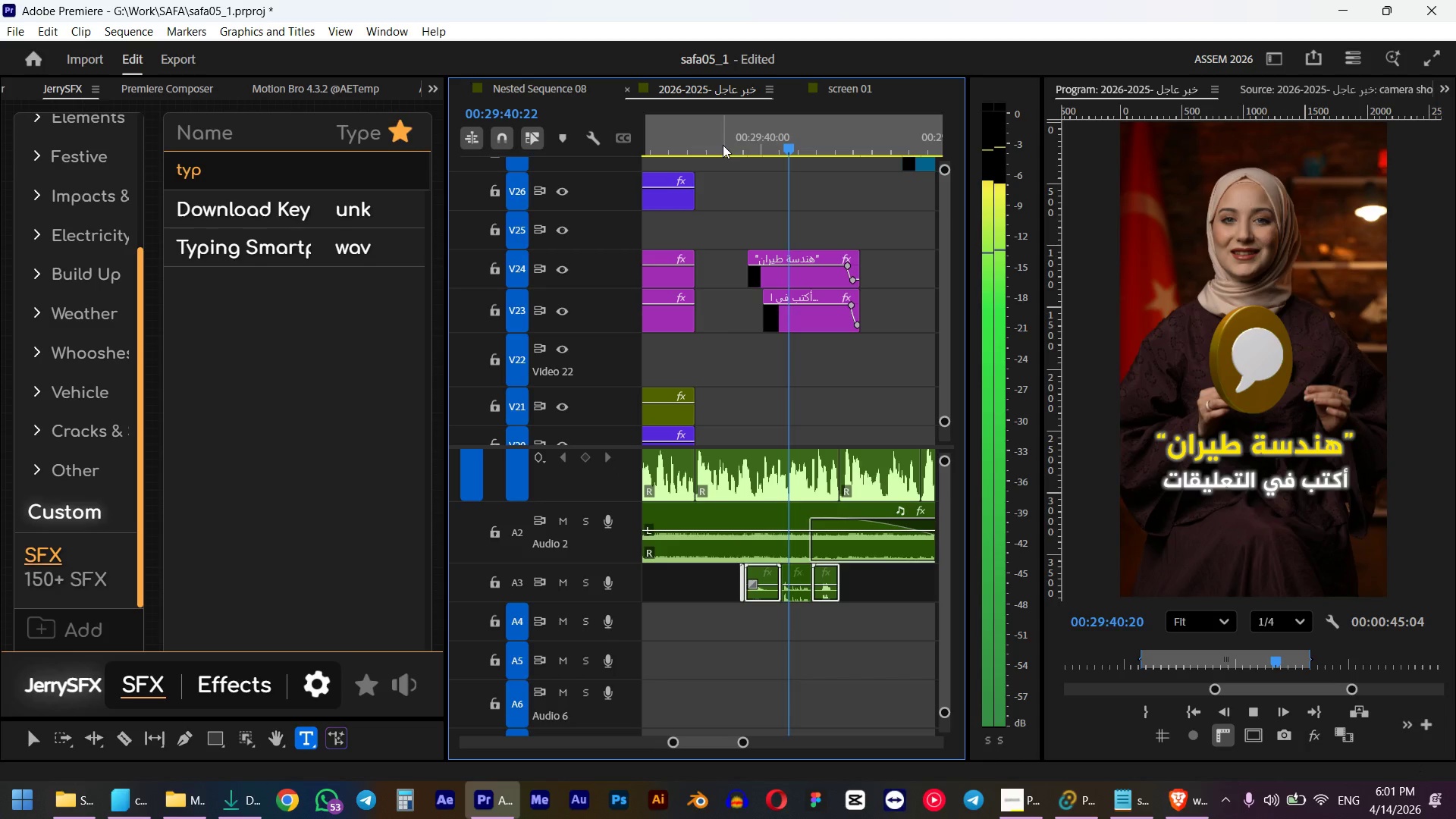 
left_click([811, 668])
 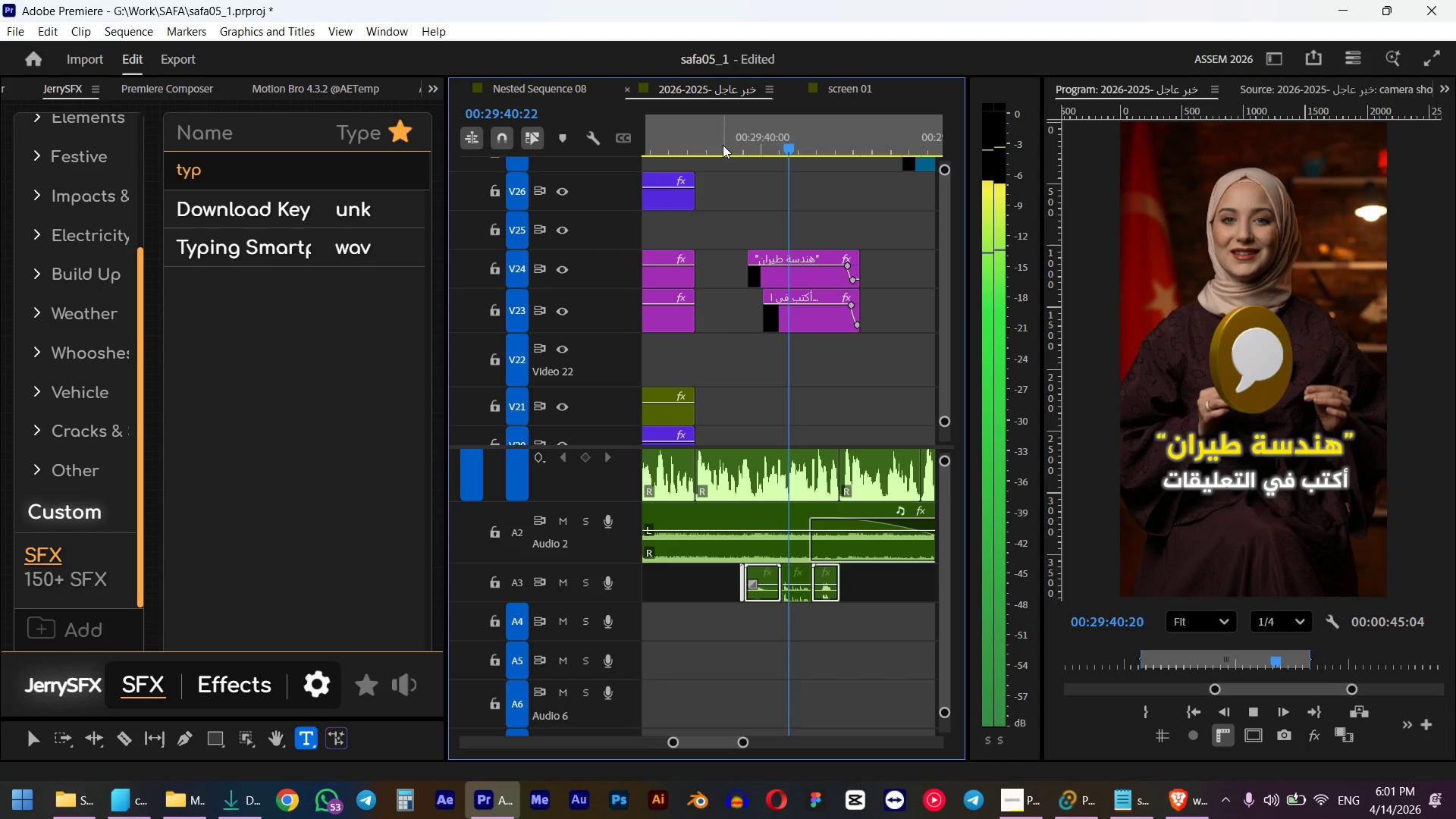 
left_click_drag(start_coordinate=[827, 593], to_coordinate=[769, 623])
 